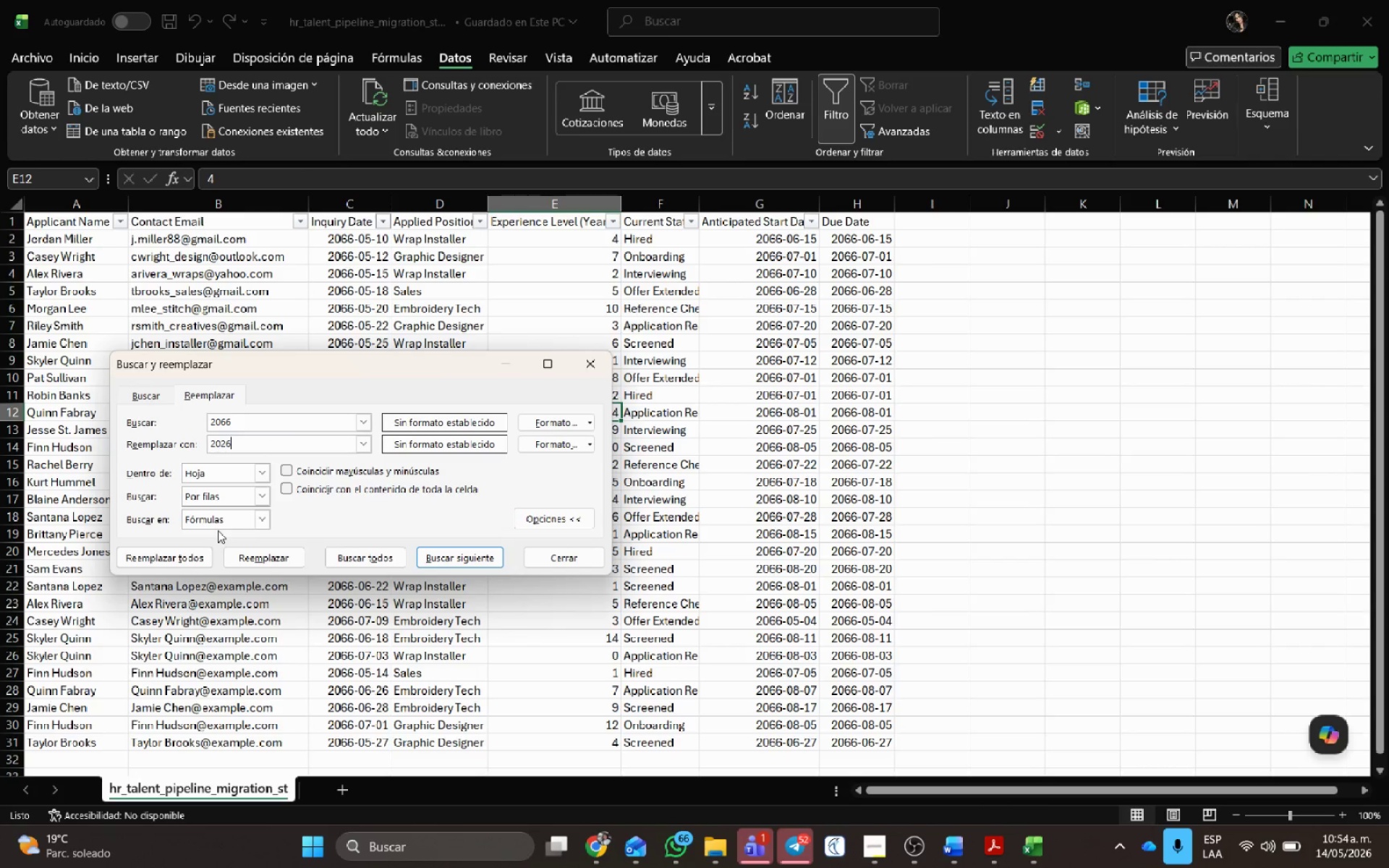 
left_click([183, 561])
 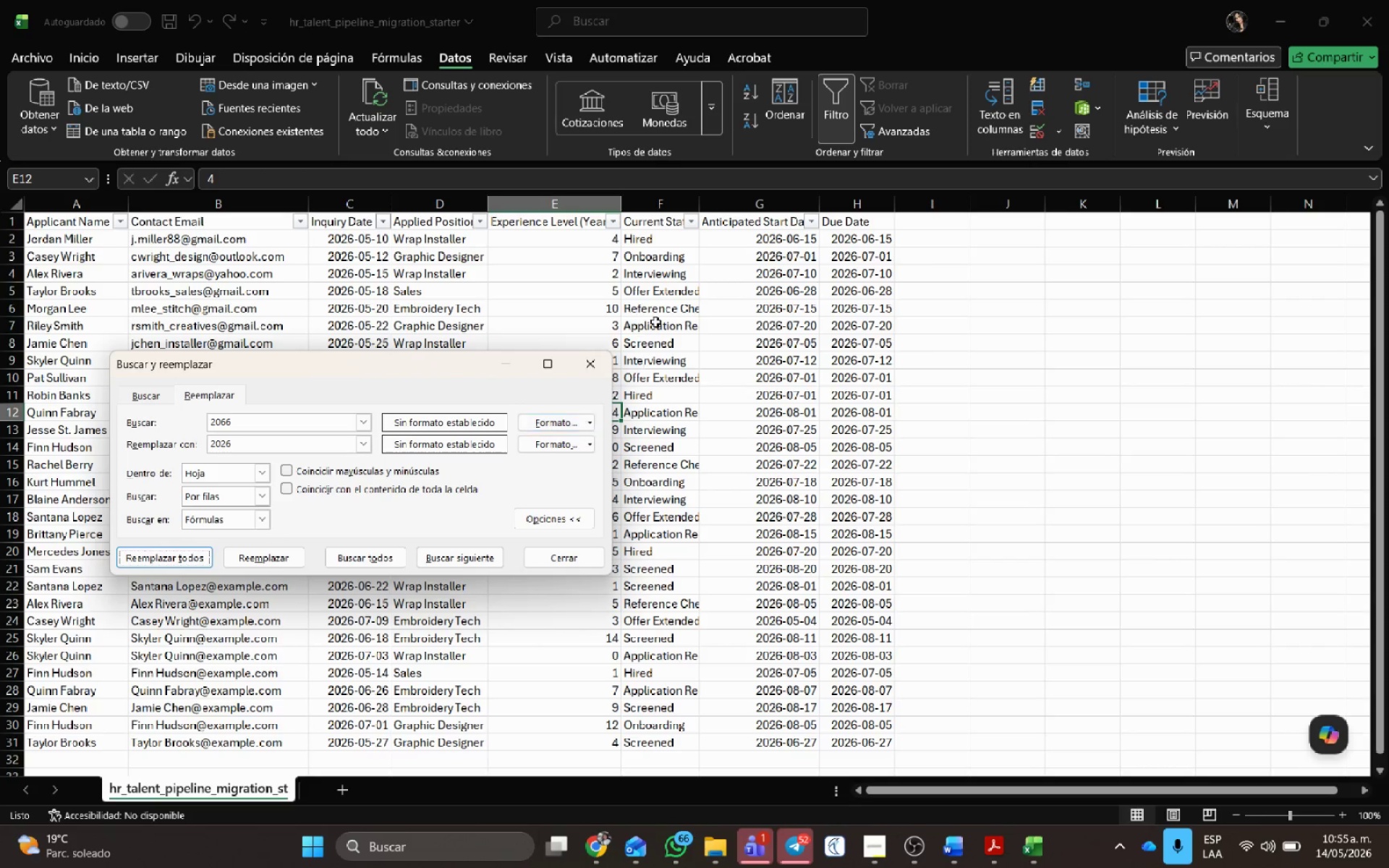 
left_click([595, 355])
 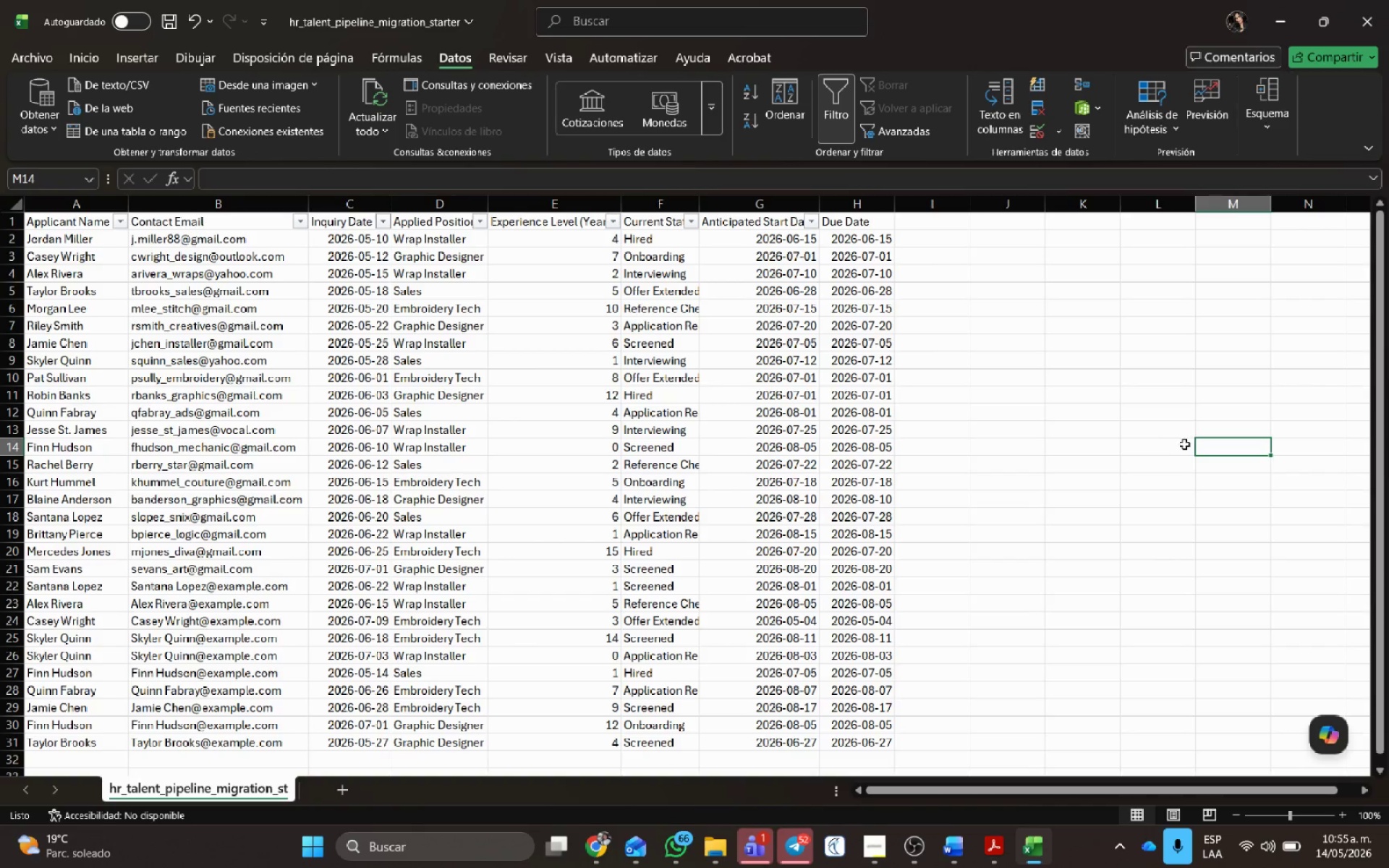 
key(Control+G)
 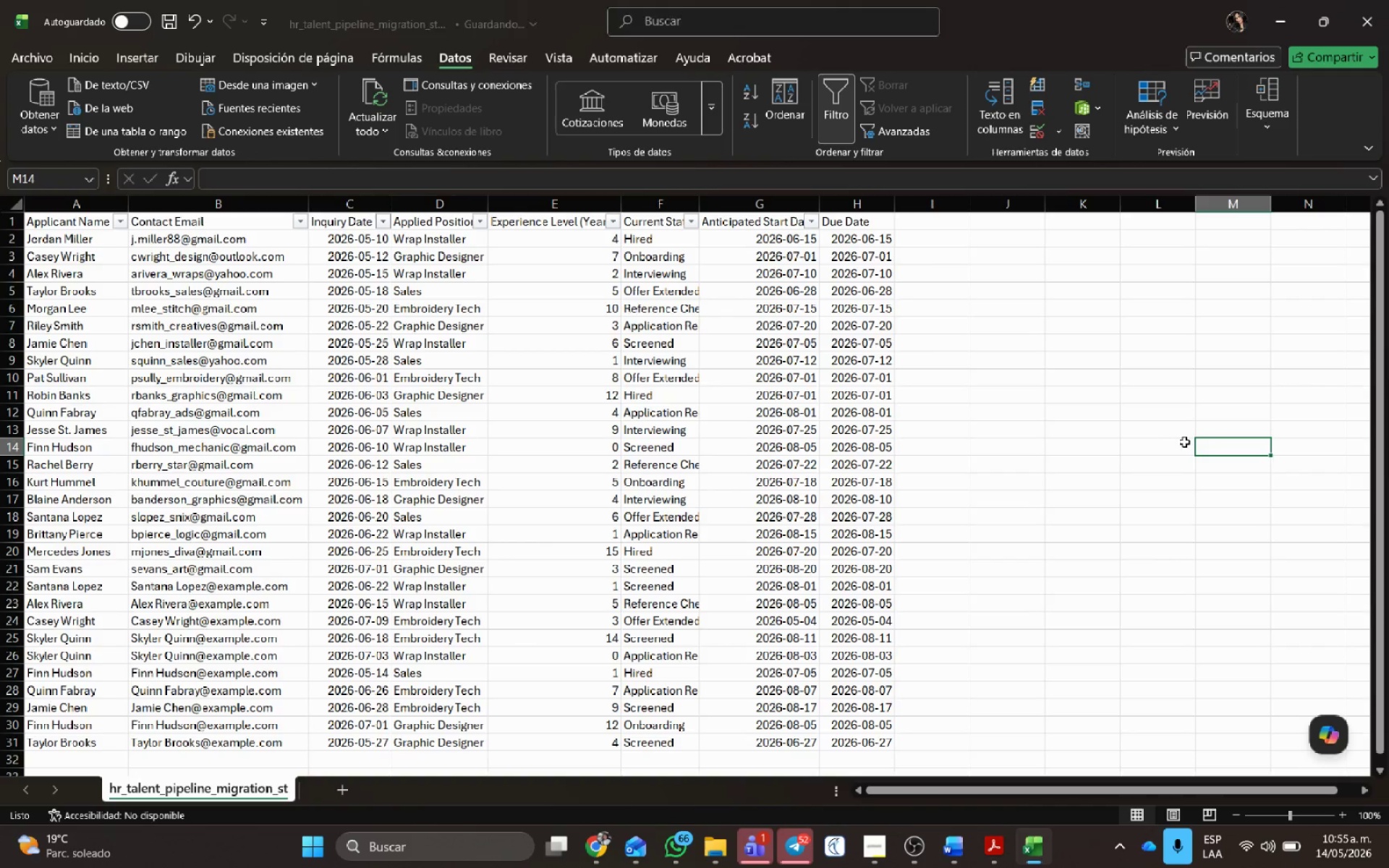 
key(Control+G)
 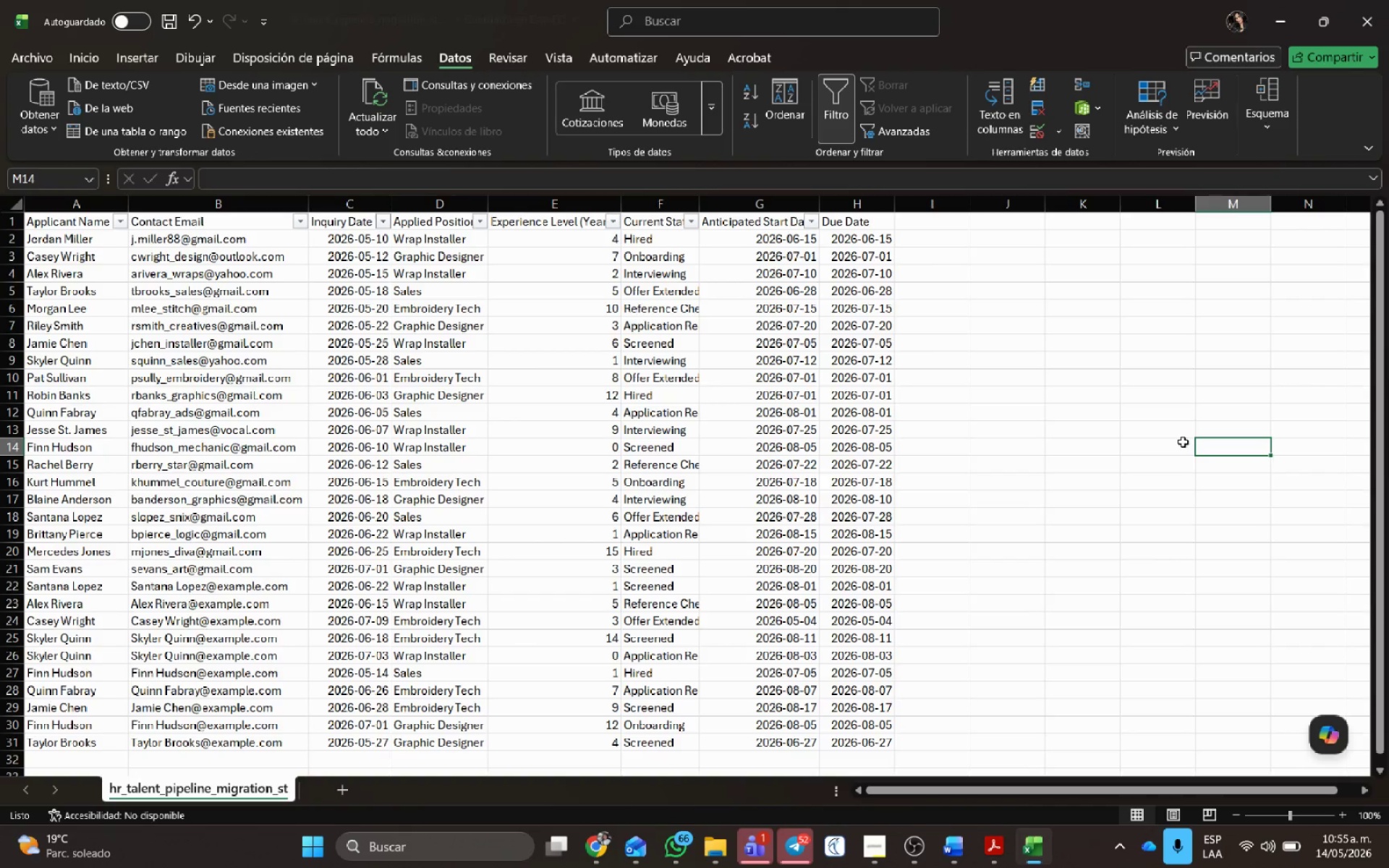 
key(Space)
 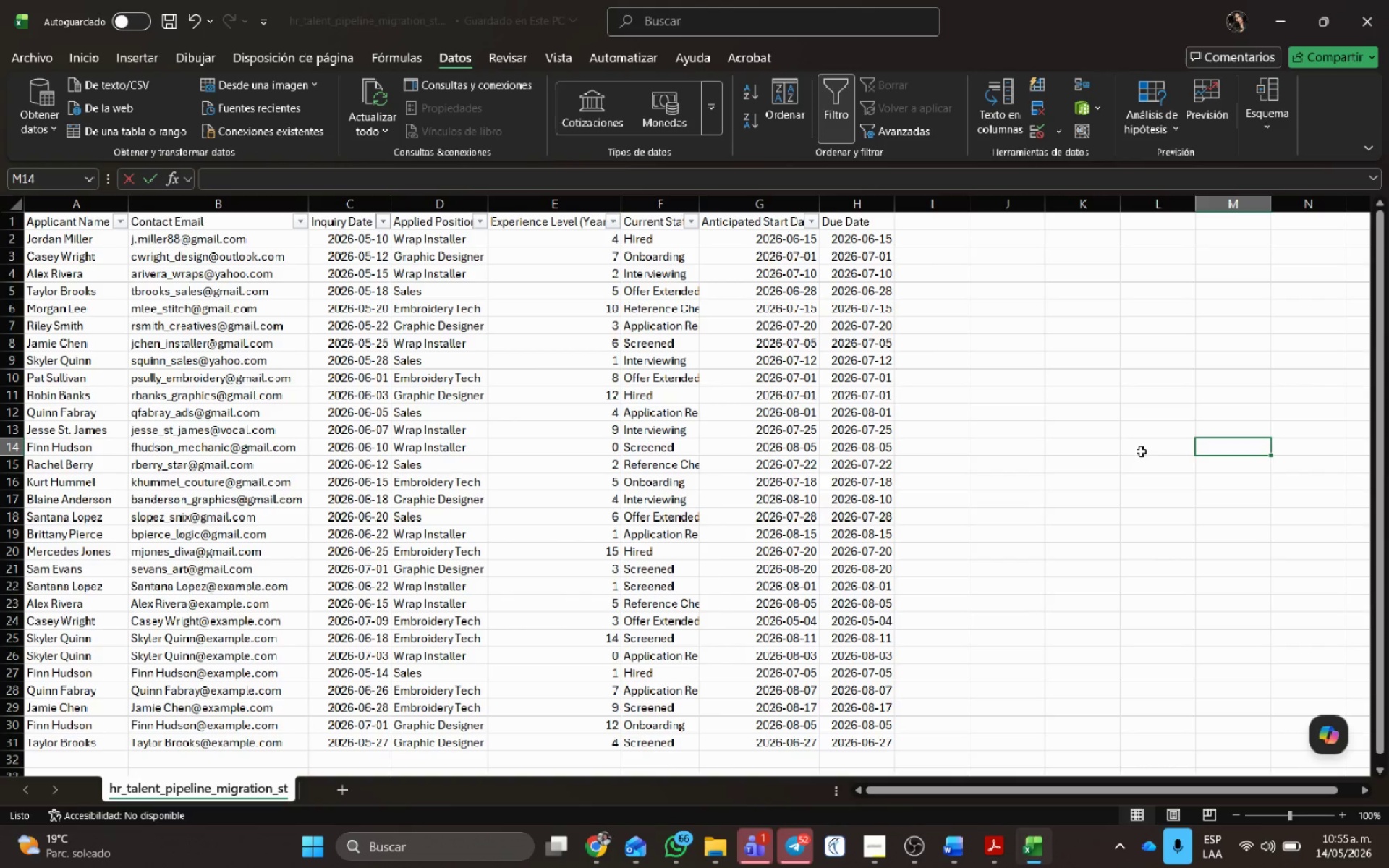 
key(Alt+AltLeft)
 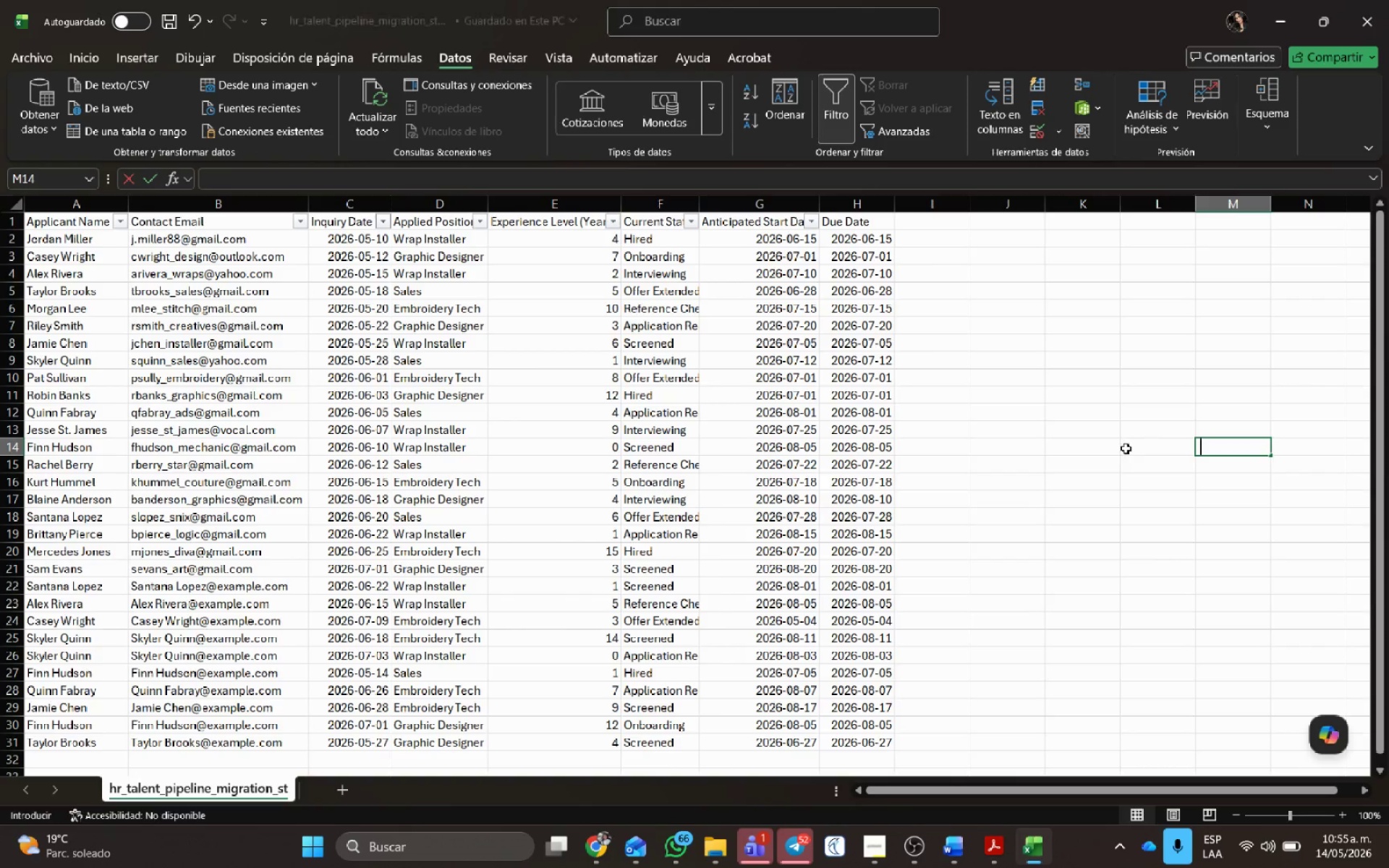 
key(Alt+Tab)
 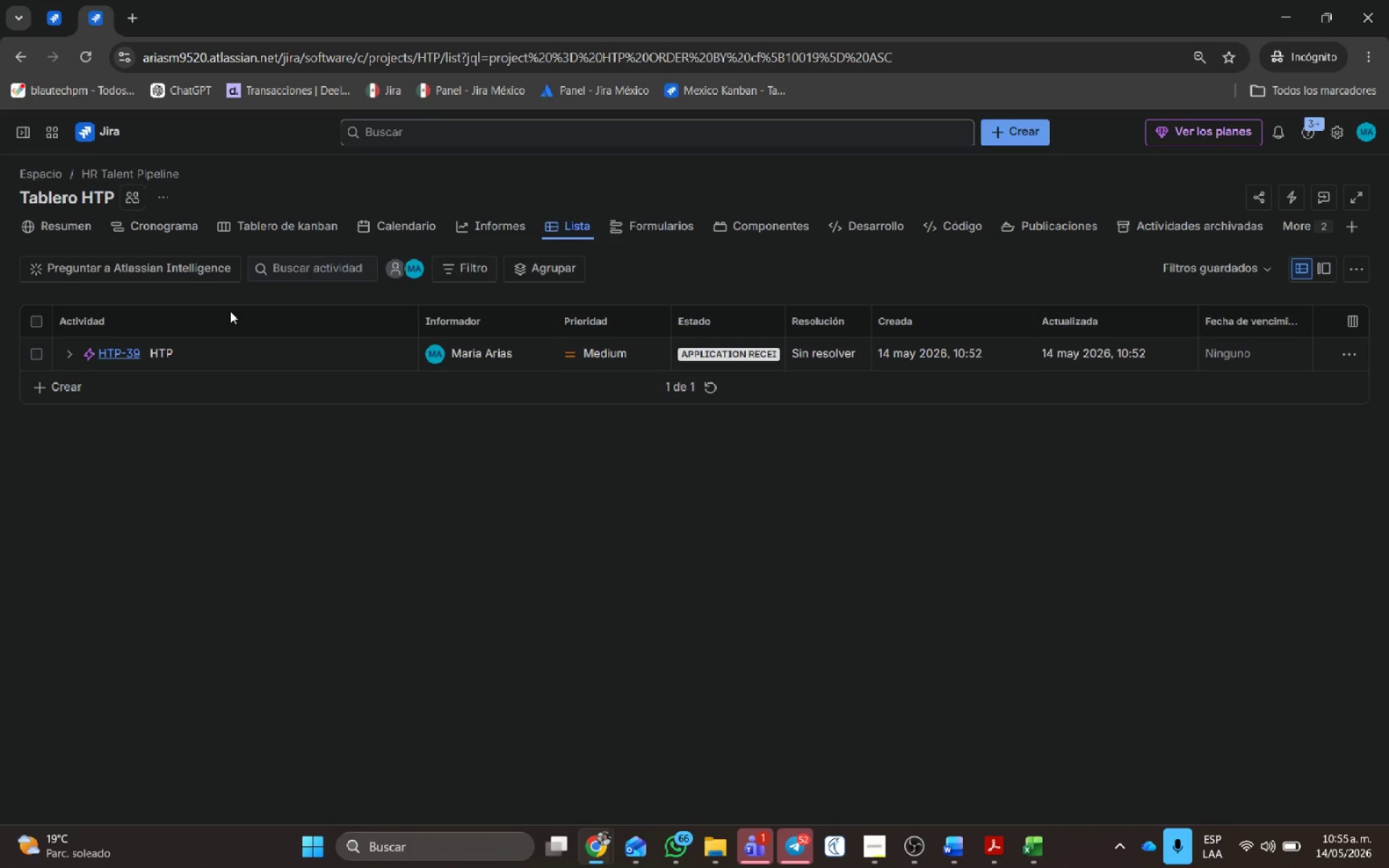 
left_click([41, 353])
 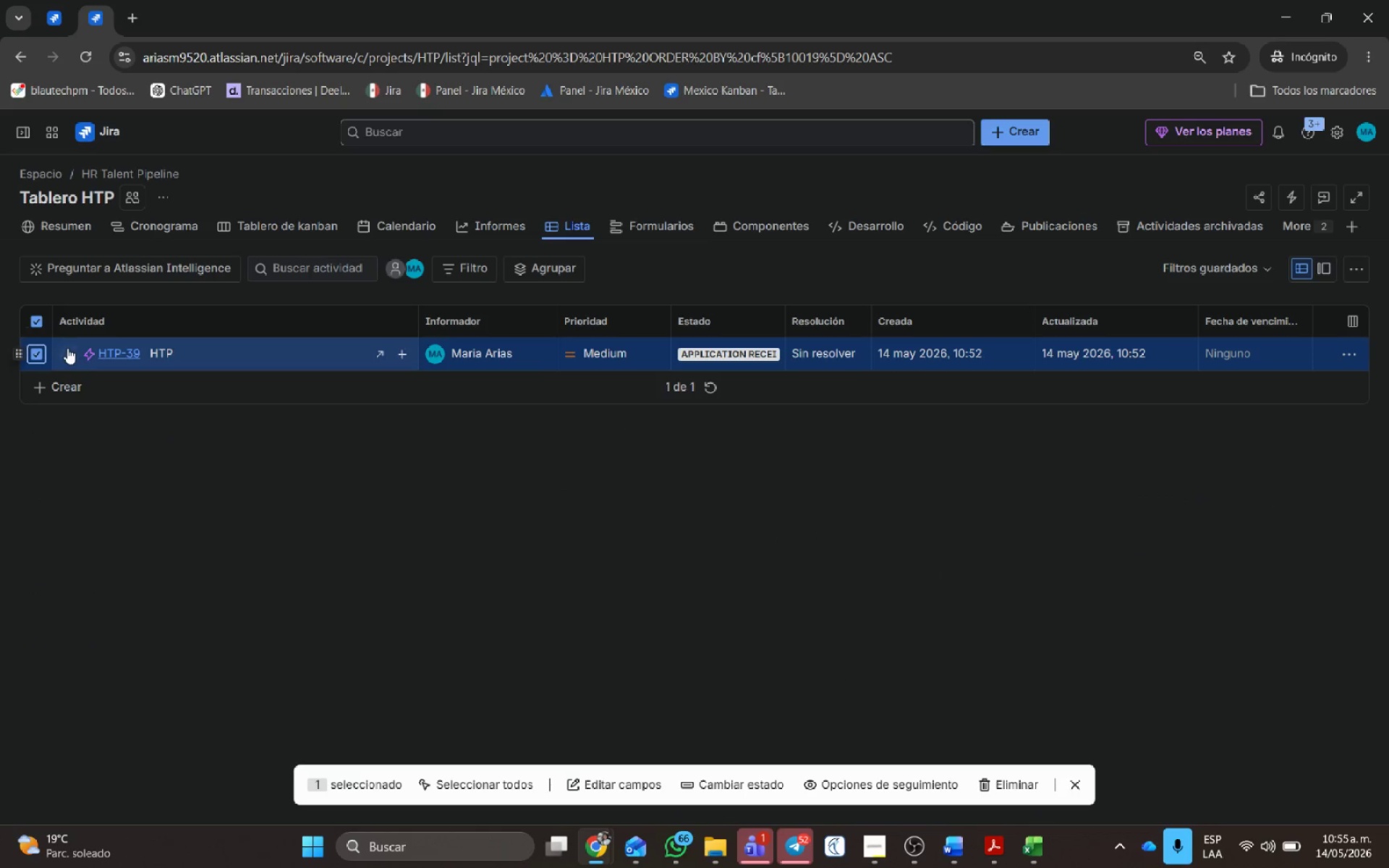 
left_click([67, 351])
 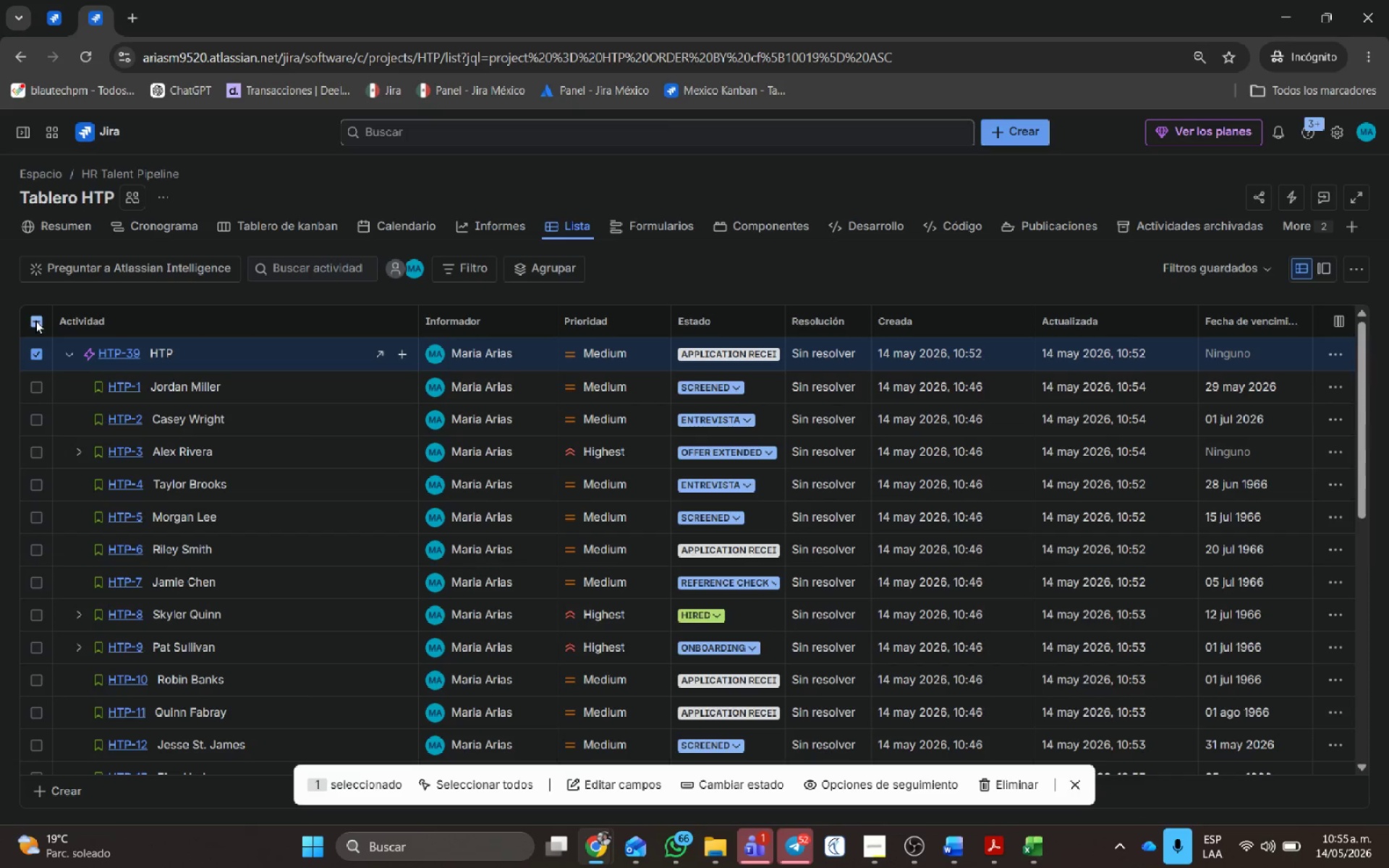 
wait(5.98)
 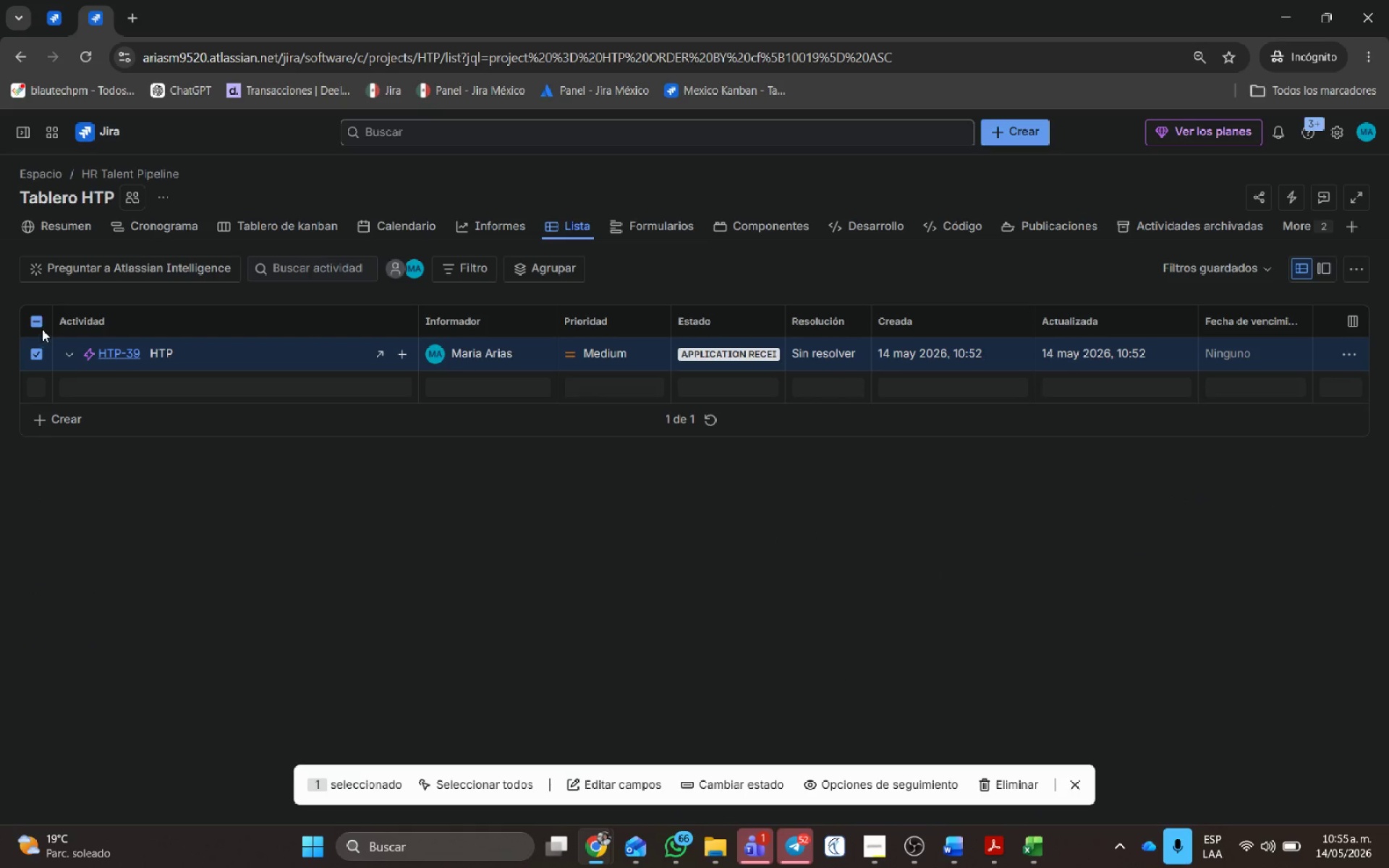 
left_click([37, 318])
 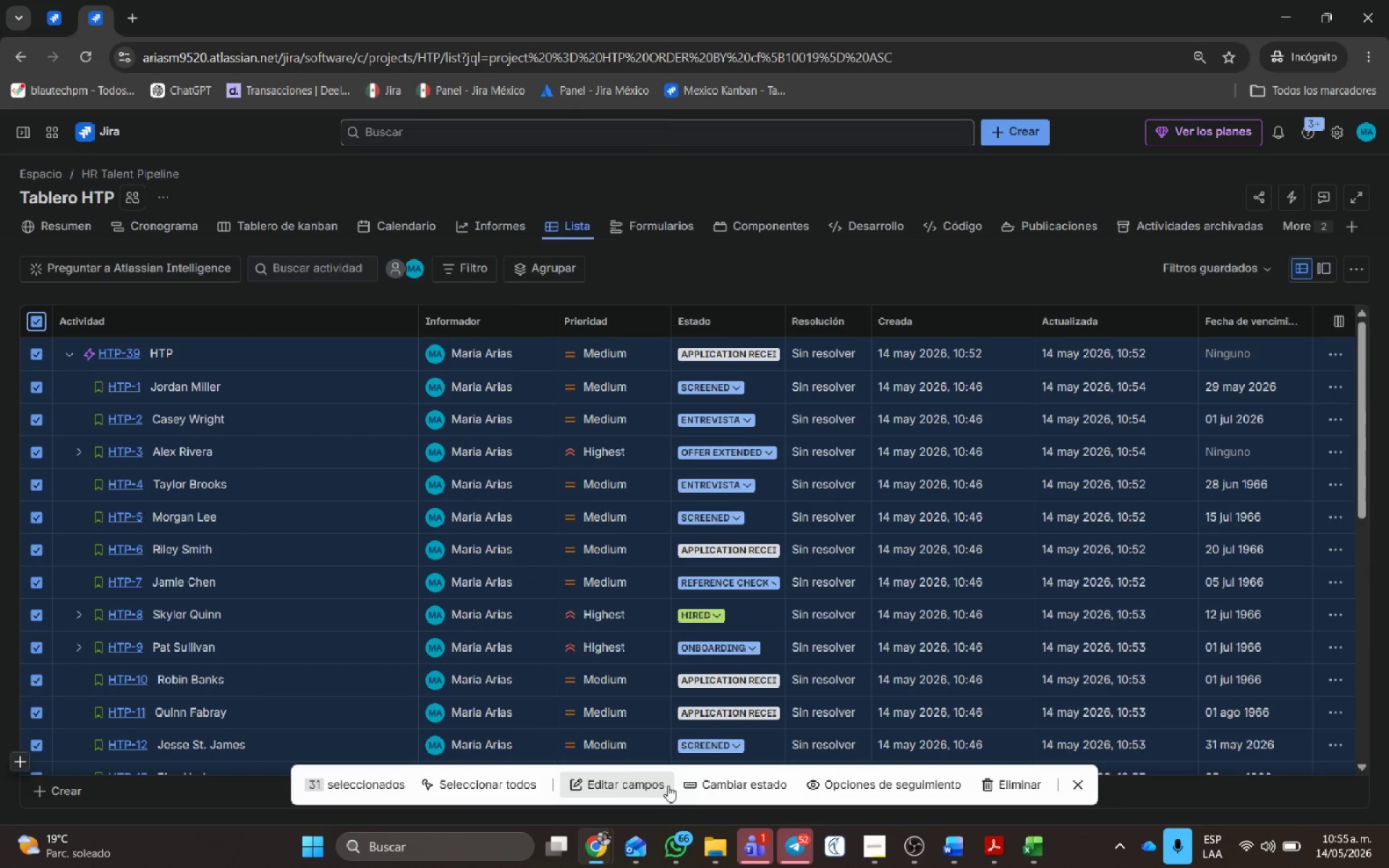 
left_click([1048, 778])
 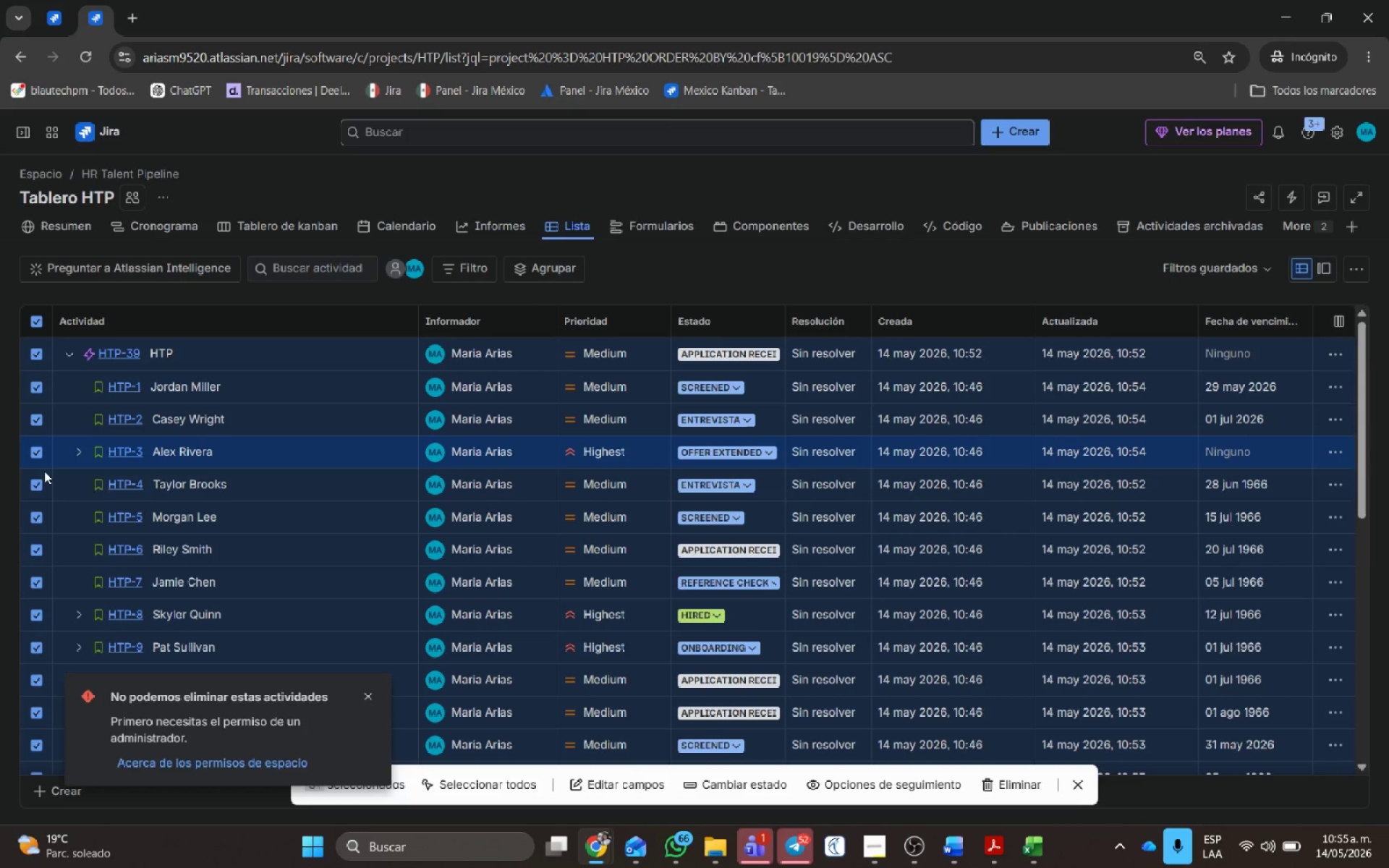 
wait(6.03)
 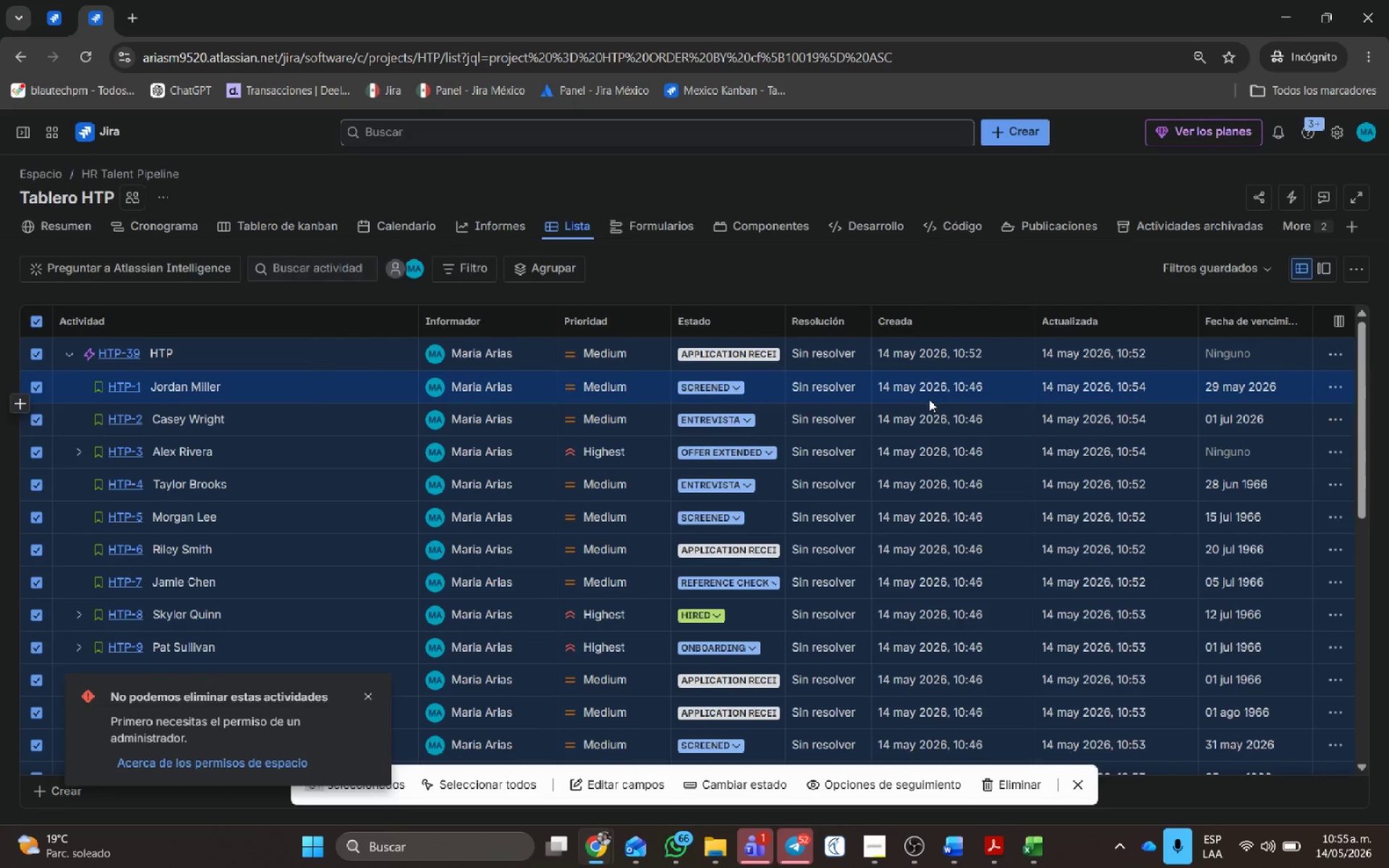 
left_click([271, 764])
 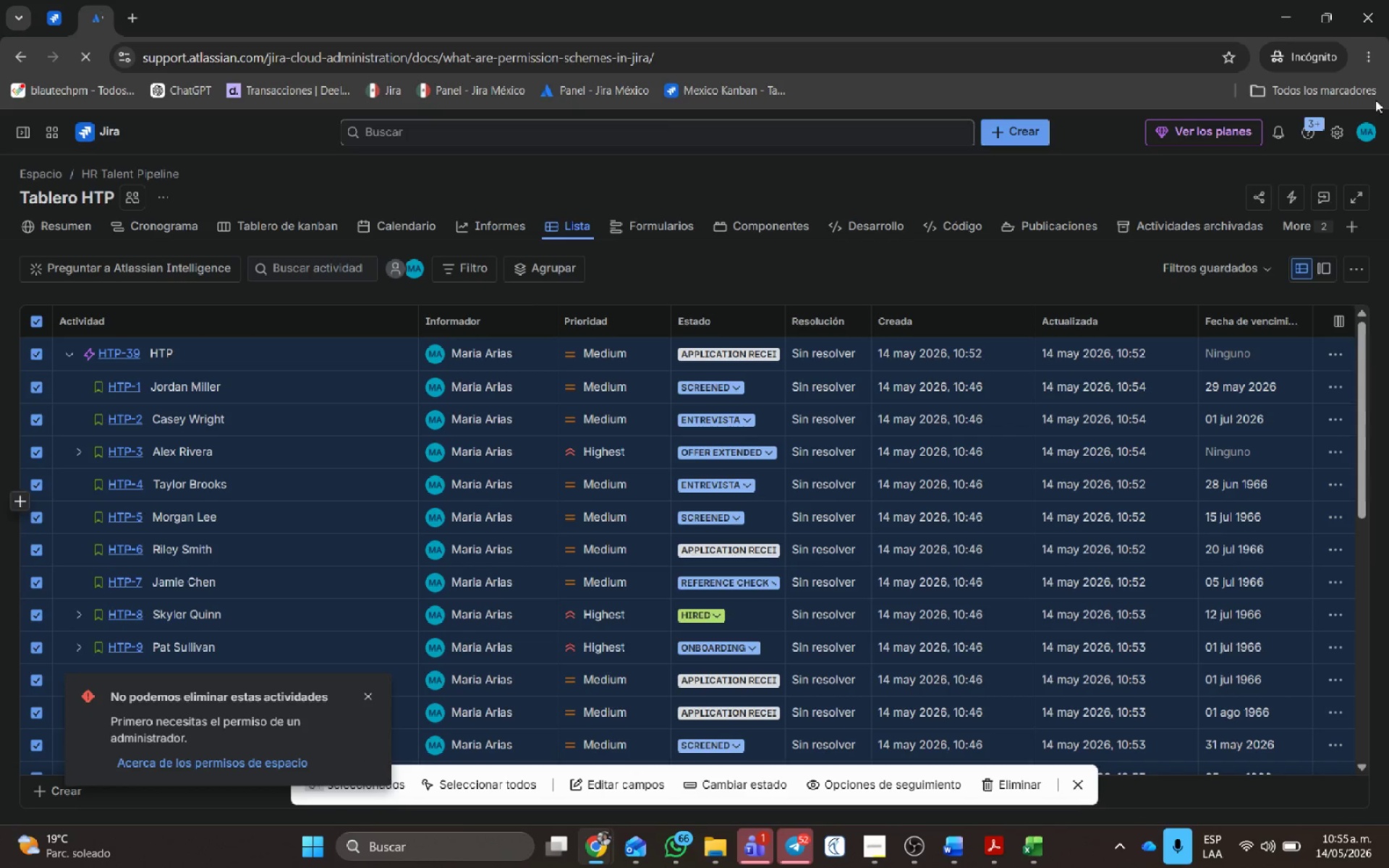 
left_click([1367, 134])
 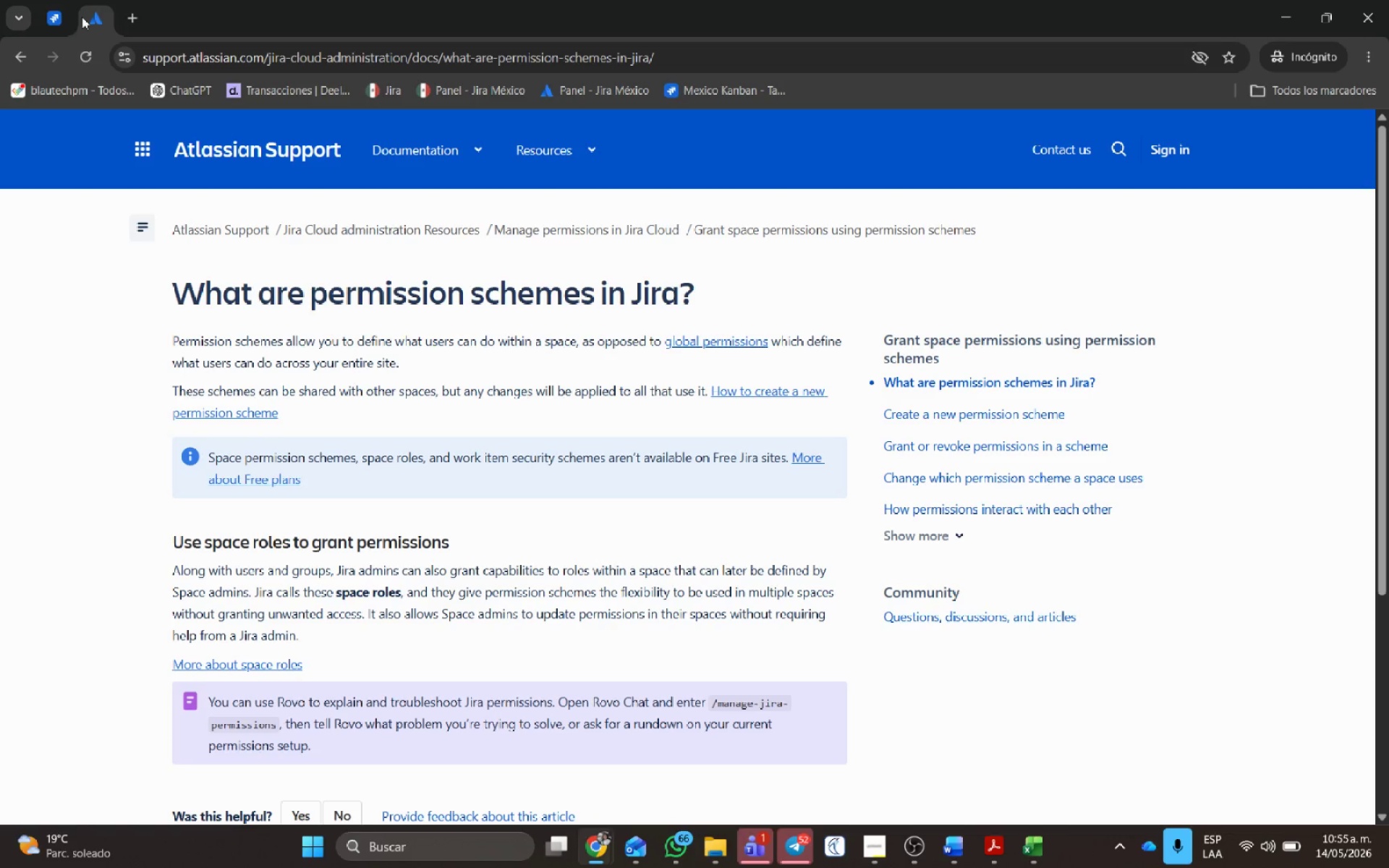 
left_click([19, 52])
 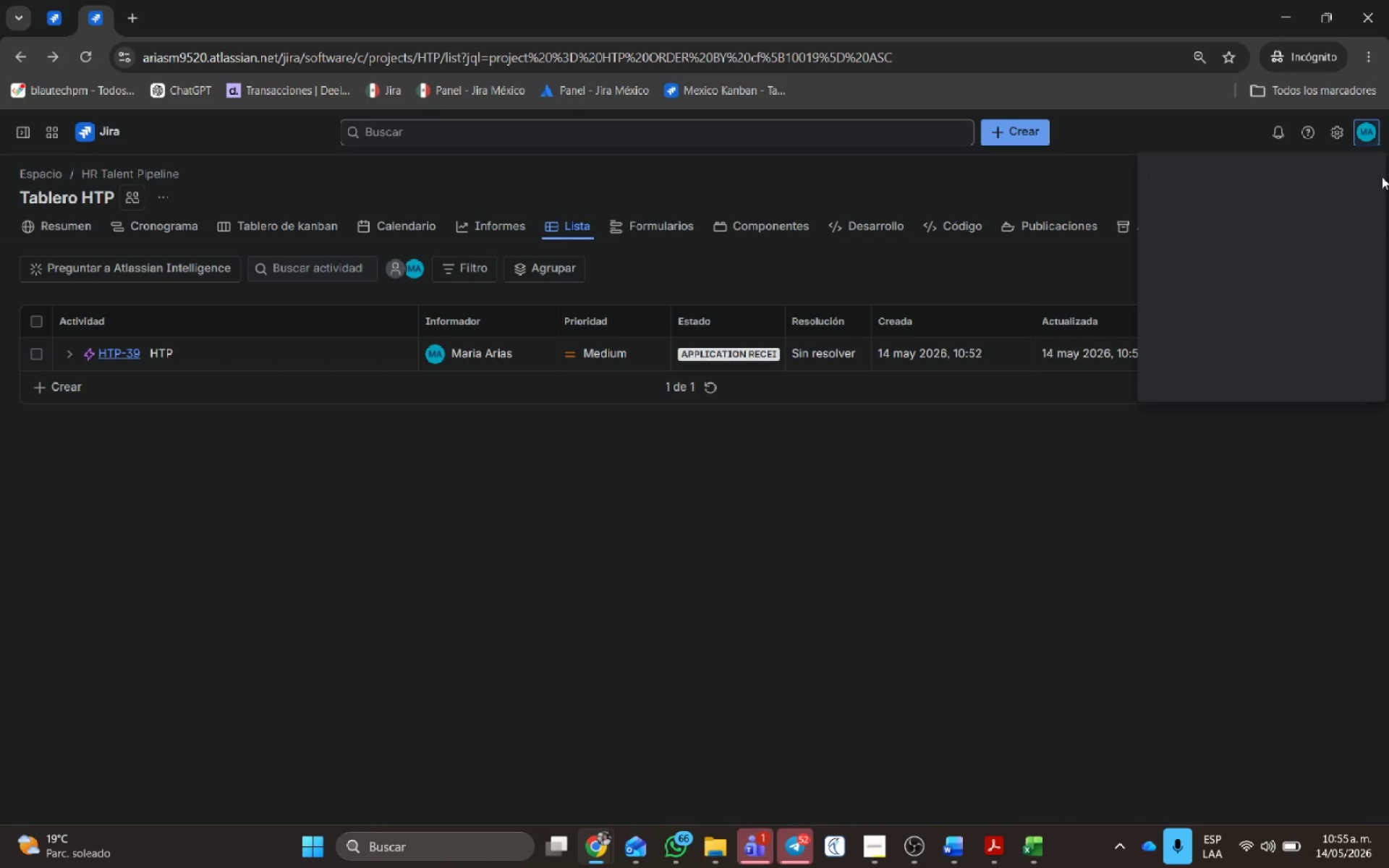 
mouse_move([1215, 331])
 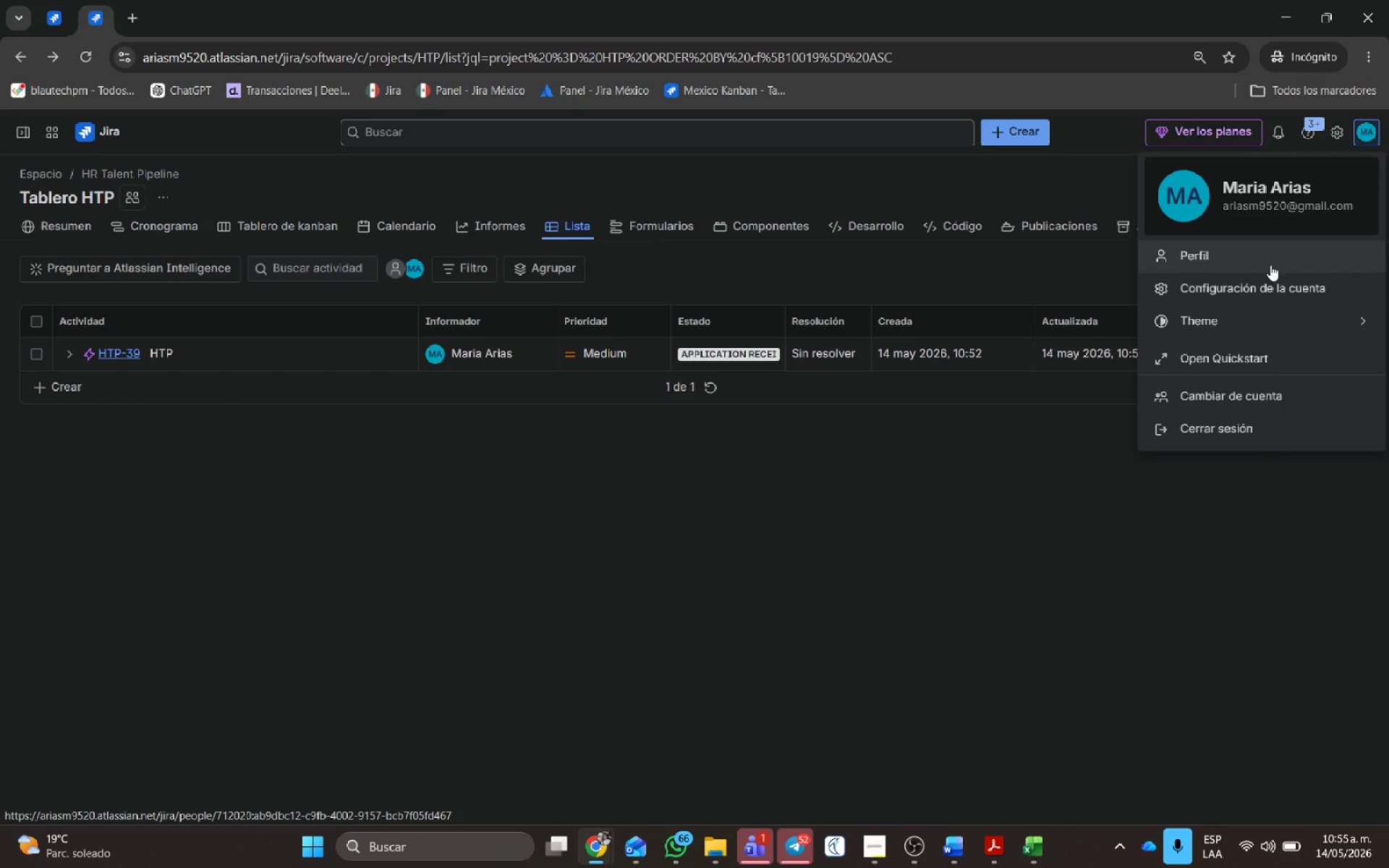 
left_click([1282, 284])
 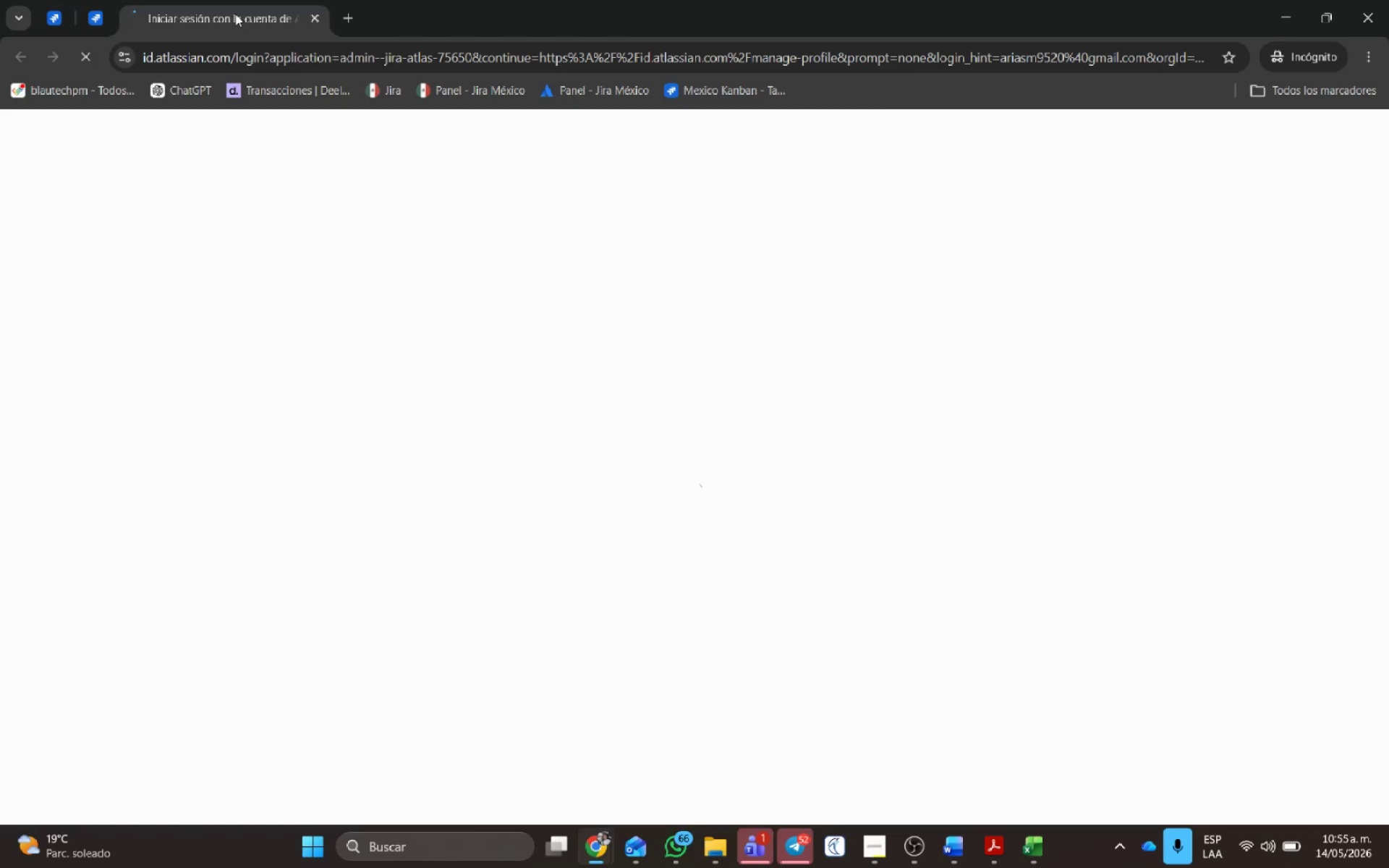 
left_click([87, 4])
 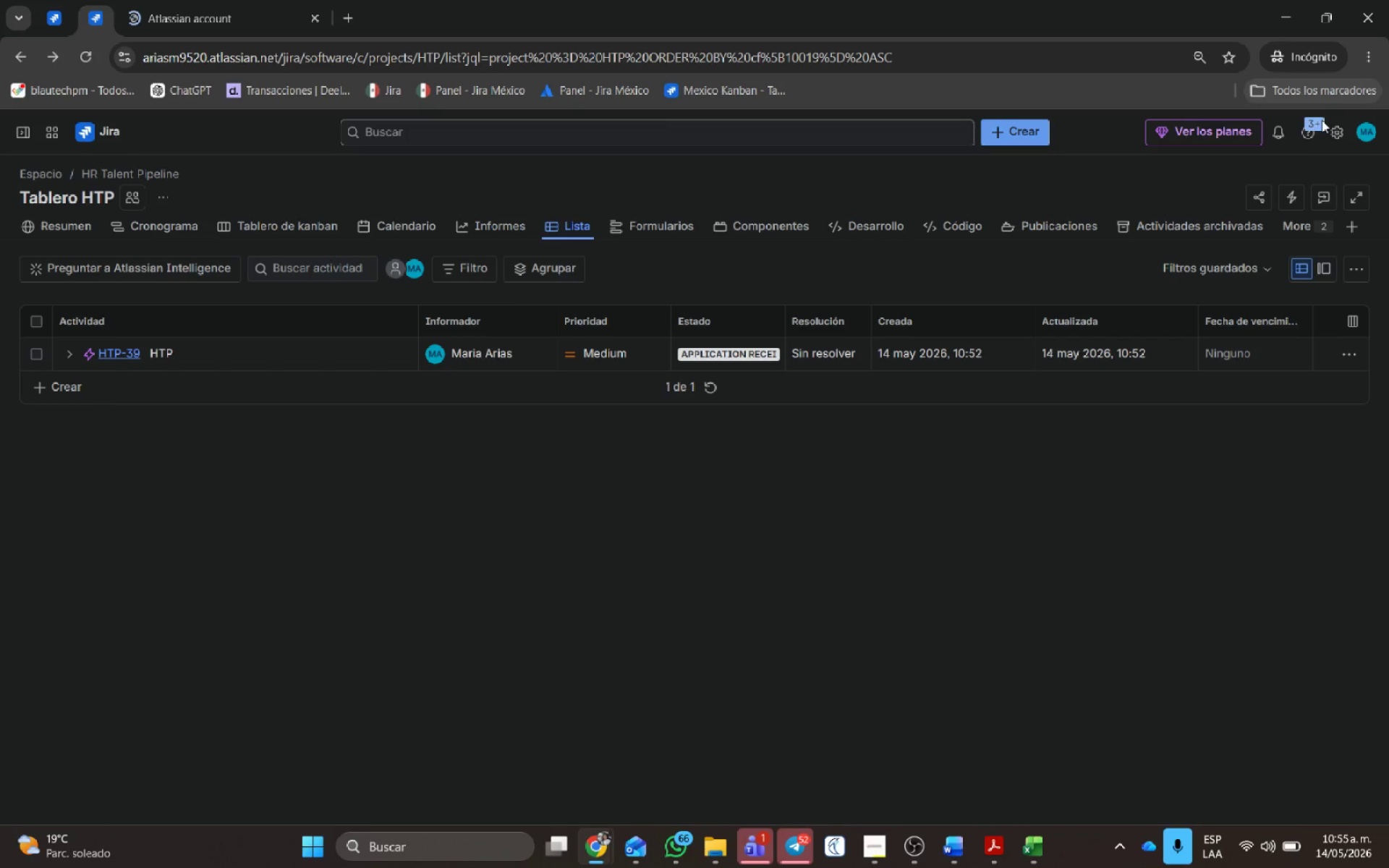 
left_click([1330, 132])
 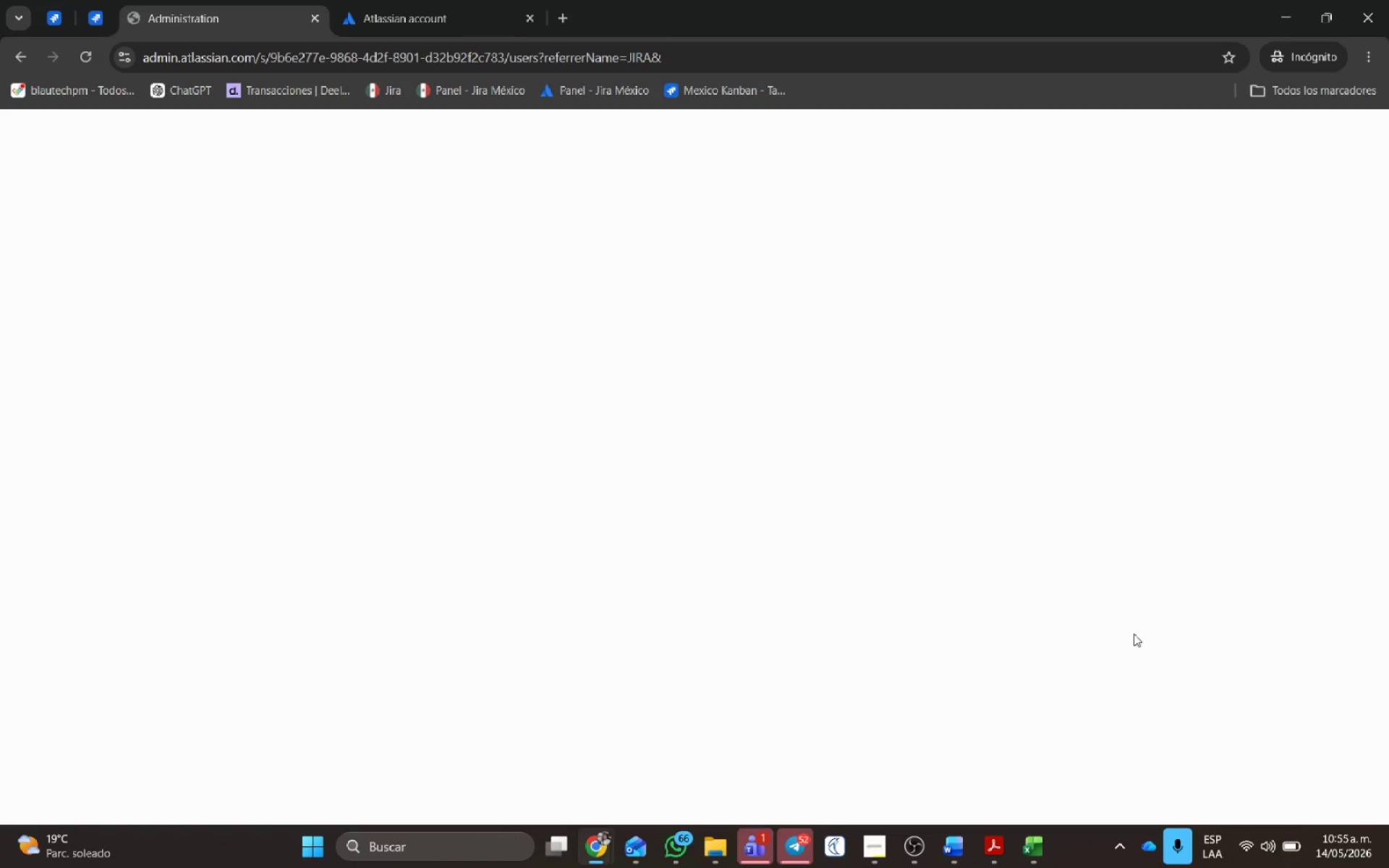 
wait(15.45)
 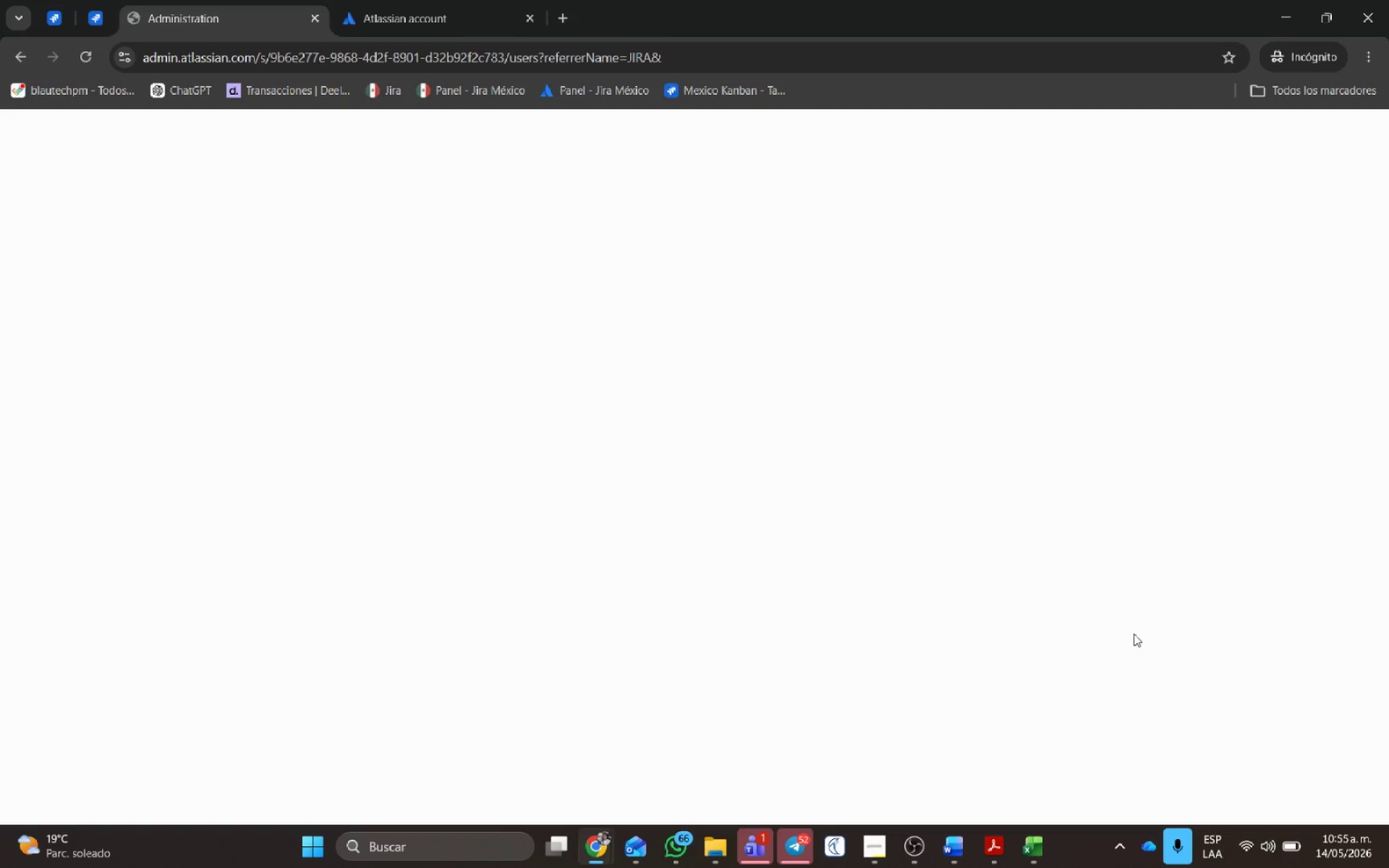 
scroll: coordinate [1231, 467], scroll_direction: down, amount: 3.0
 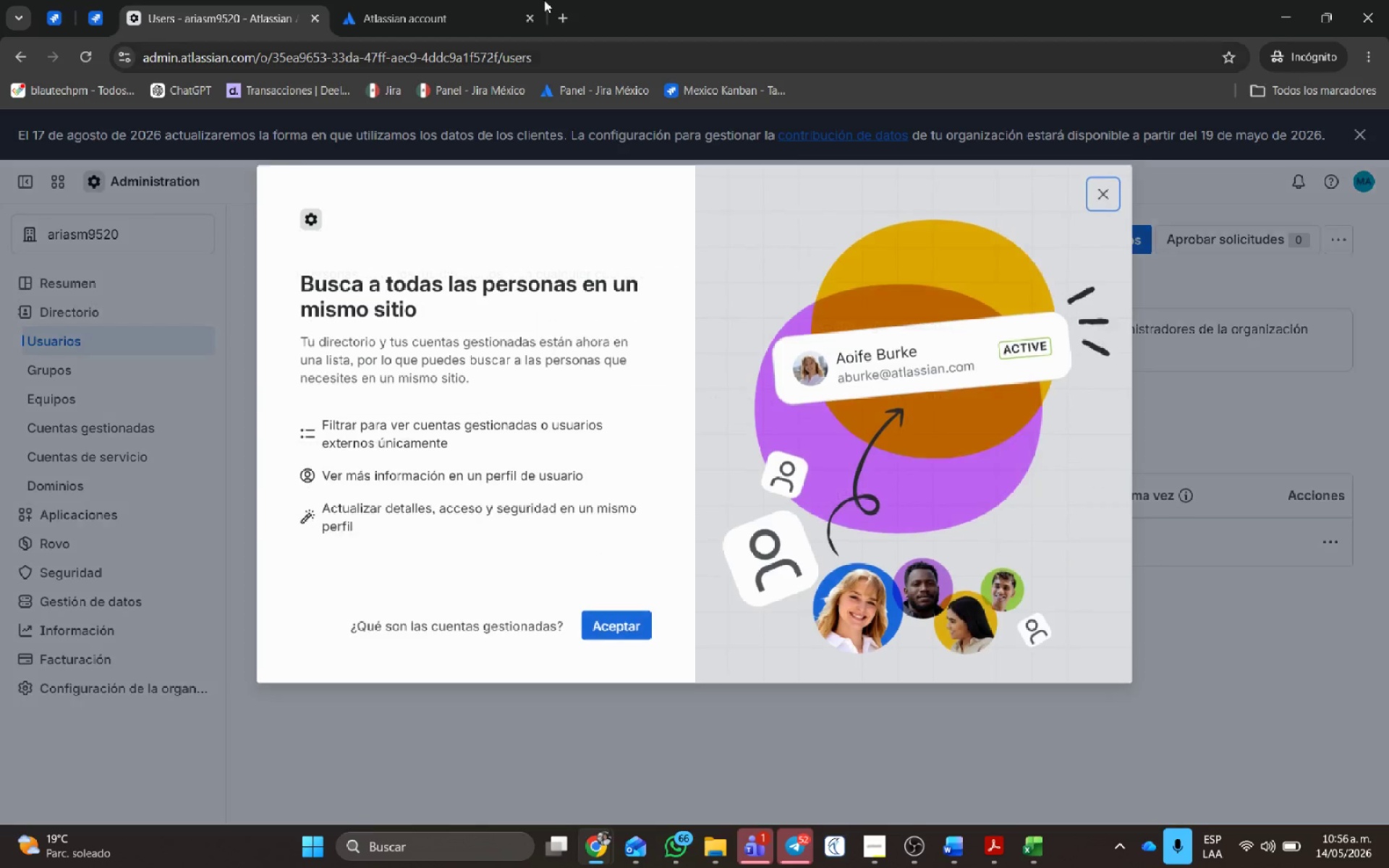 
left_click([1095, 191])
 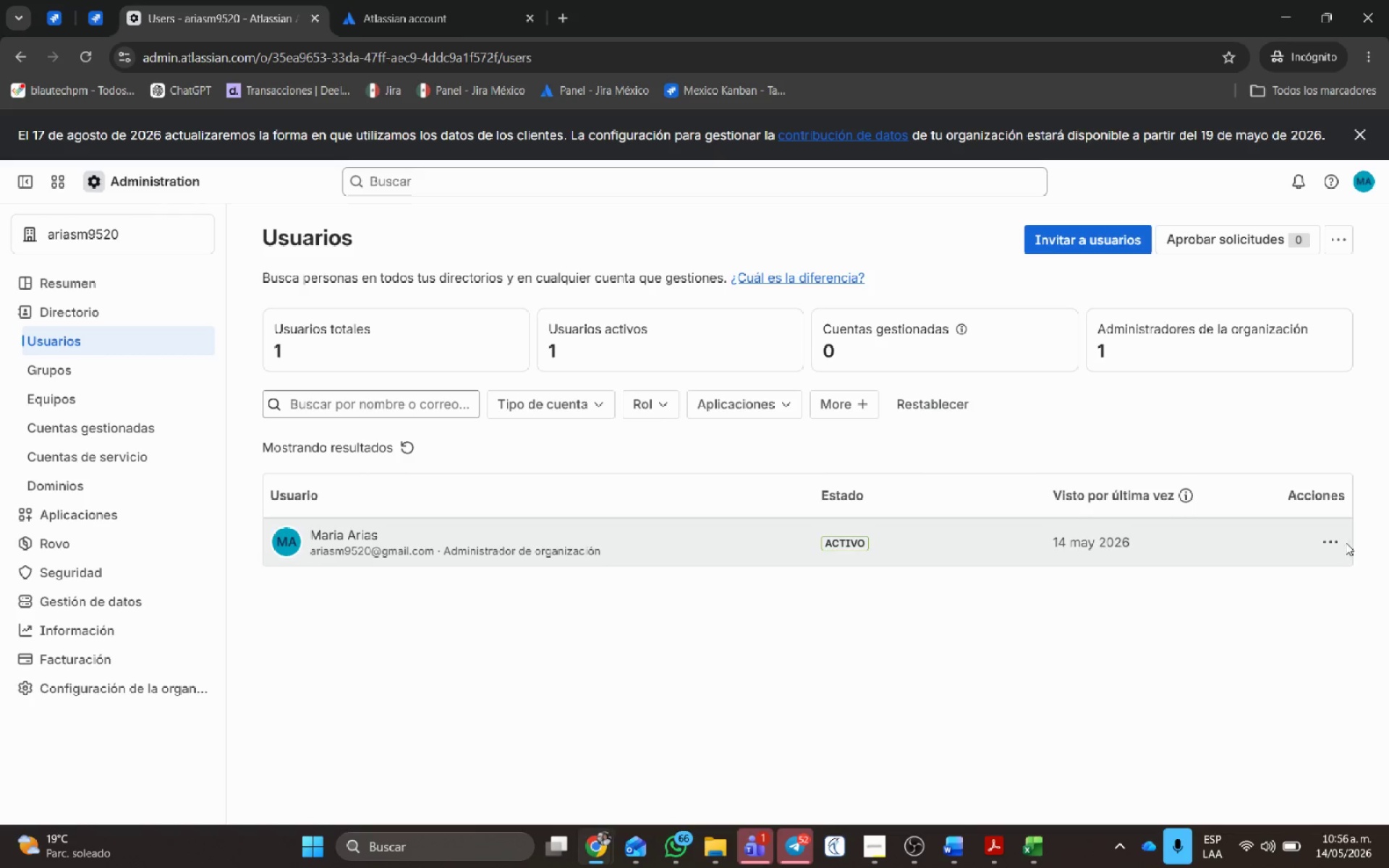 
left_click([1338, 538])
 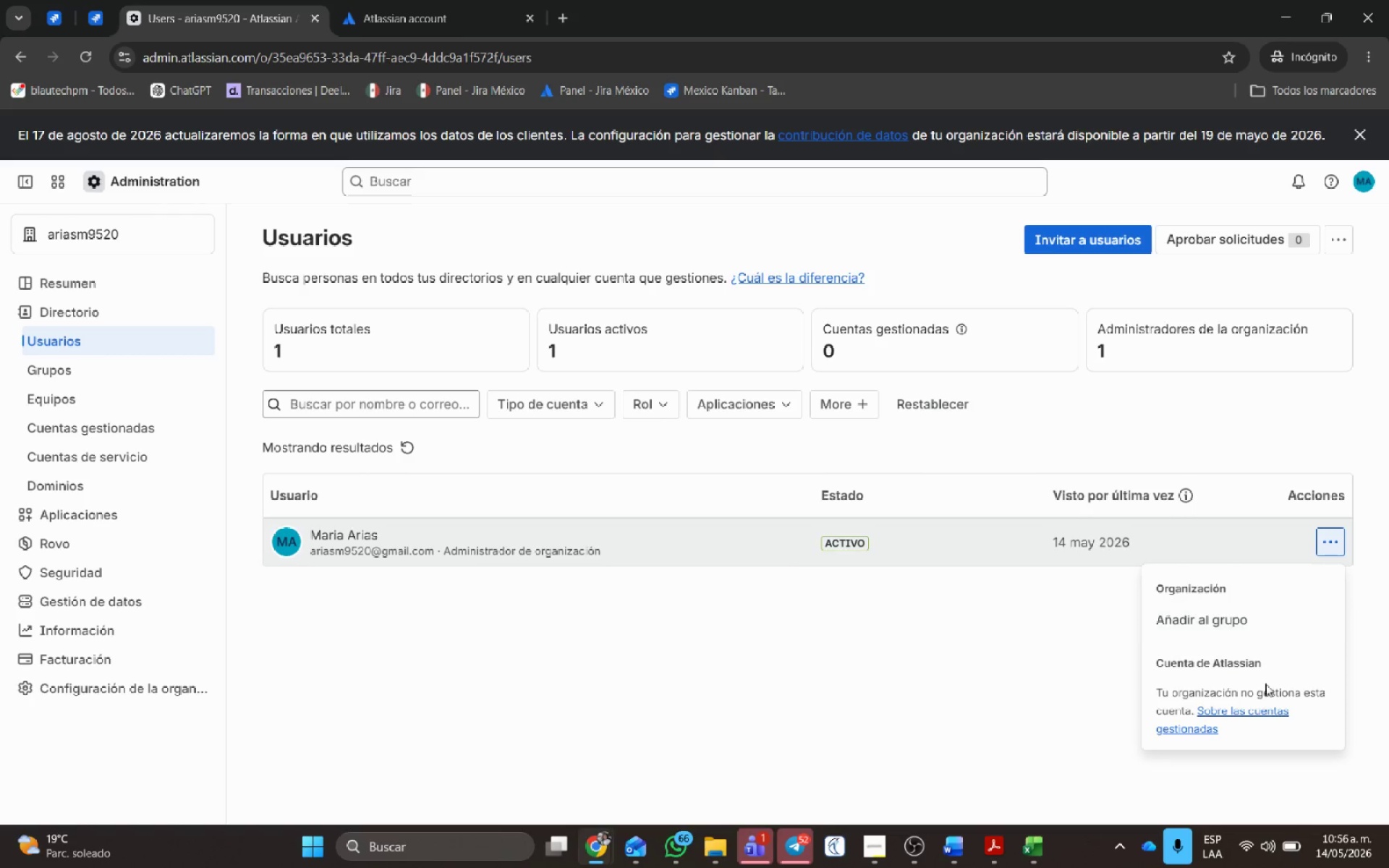 
left_click([1242, 631])
 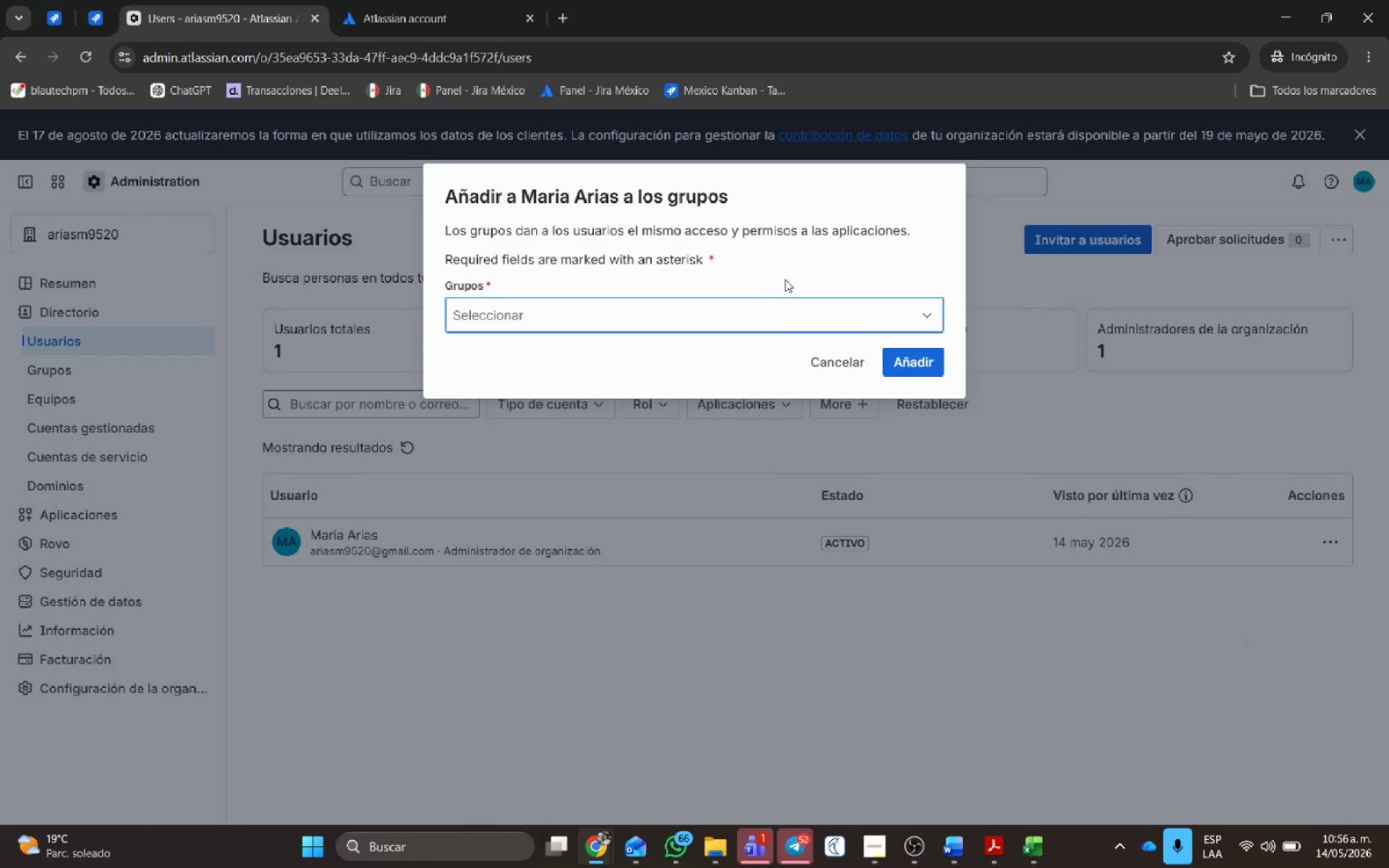 
left_click([765, 303])
 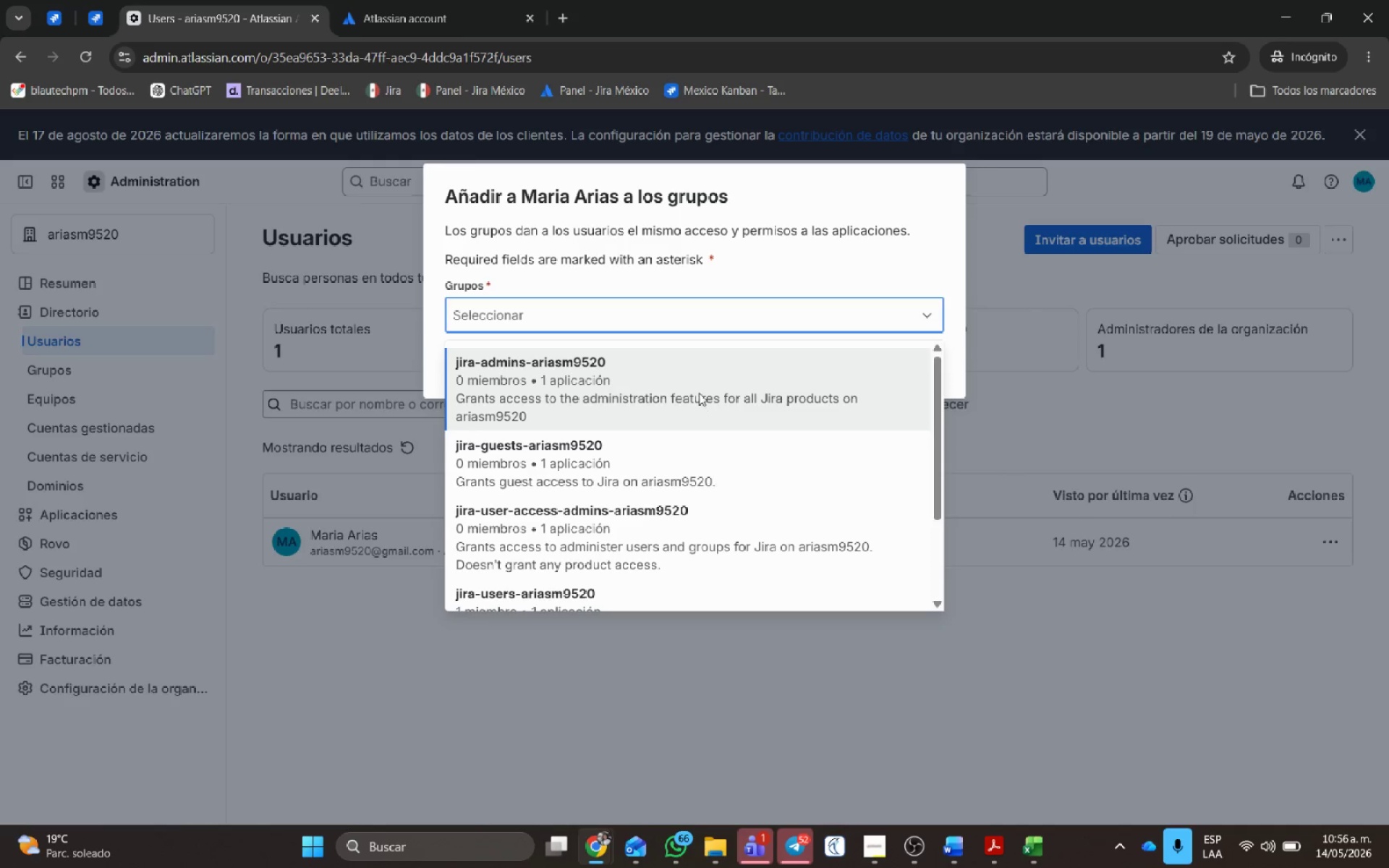 
left_click([699, 383])
 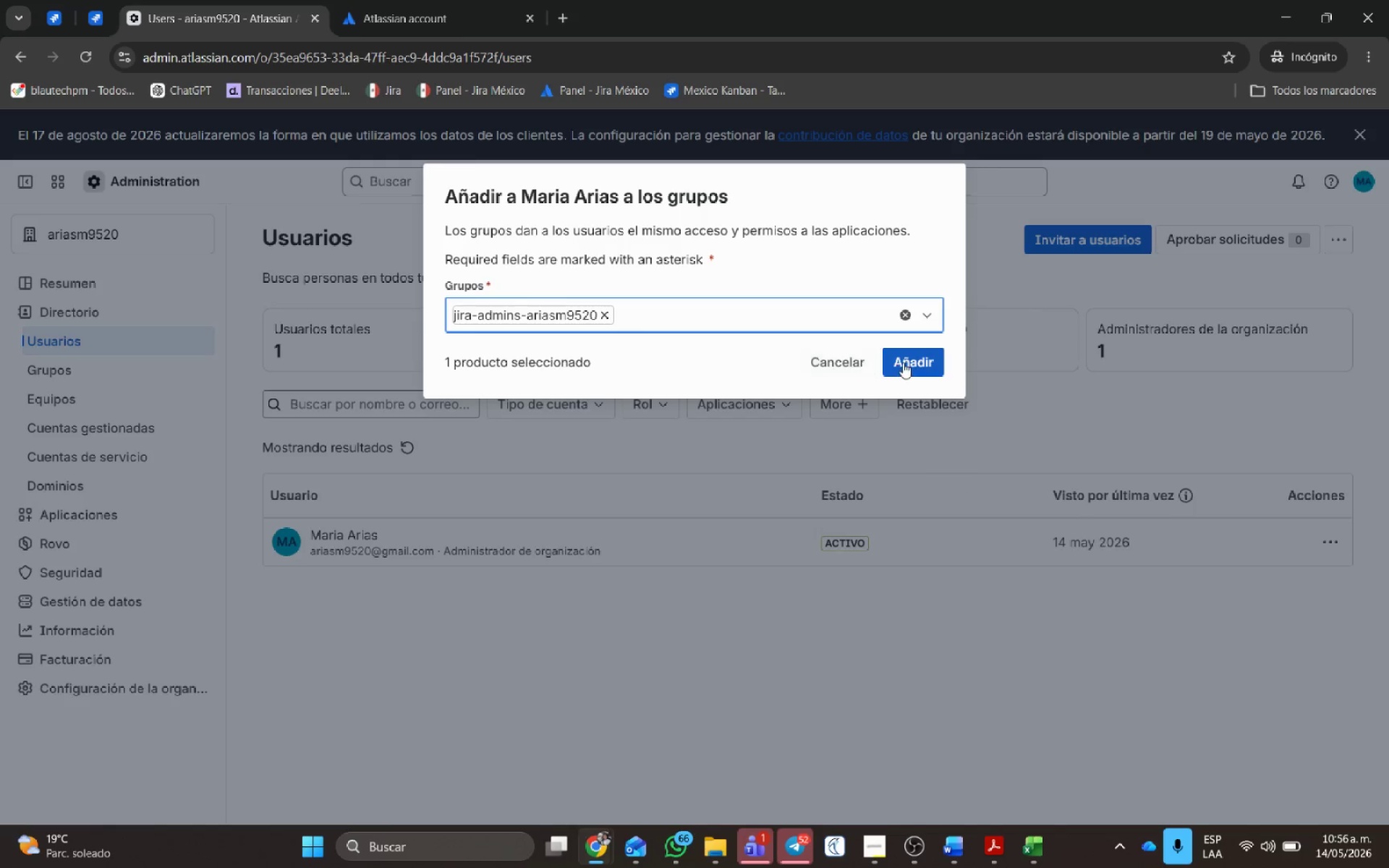 
left_click([905, 363])
 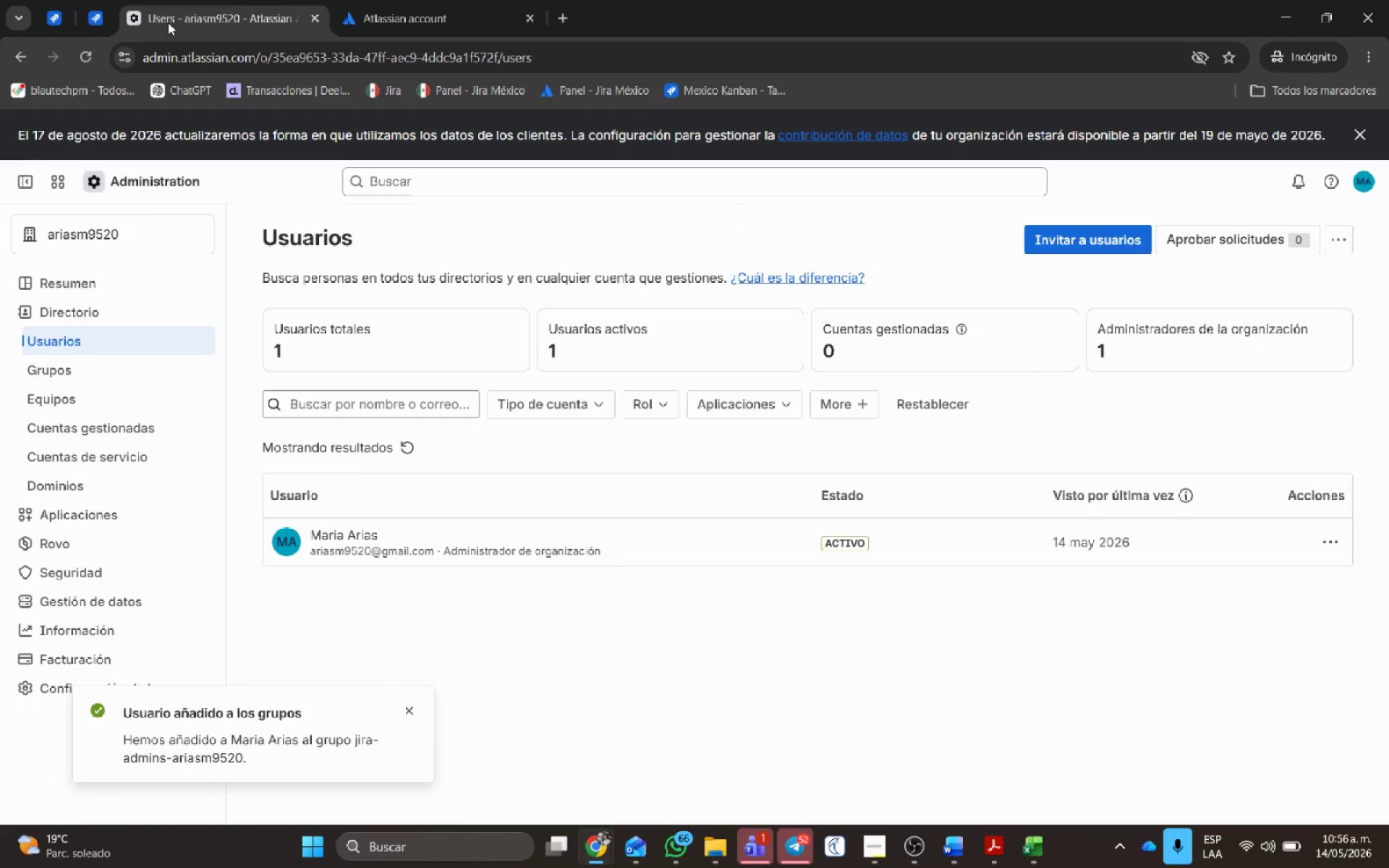 
left_click([98, 9])
 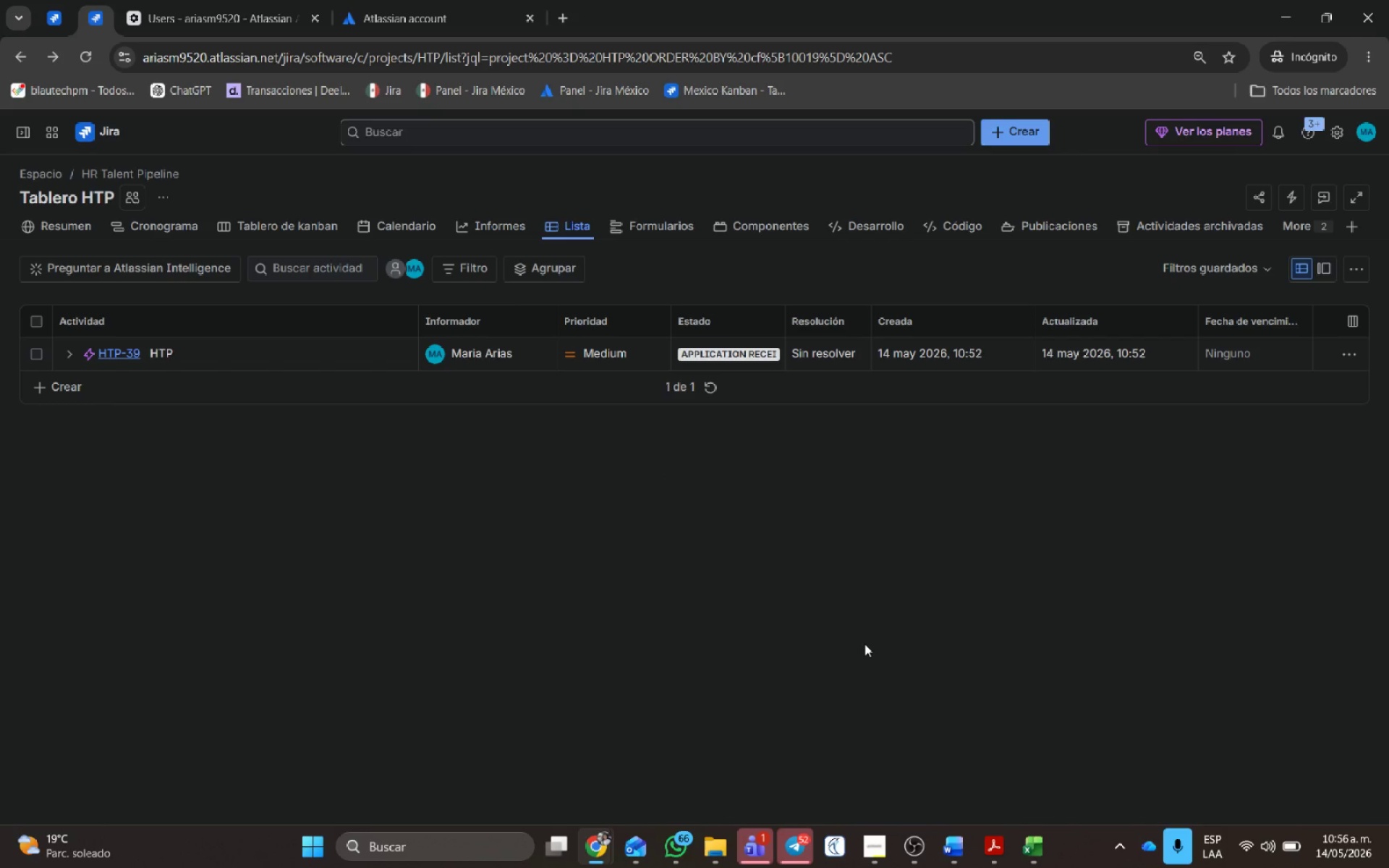 
key(Control+Shift+ShiftLeft)
 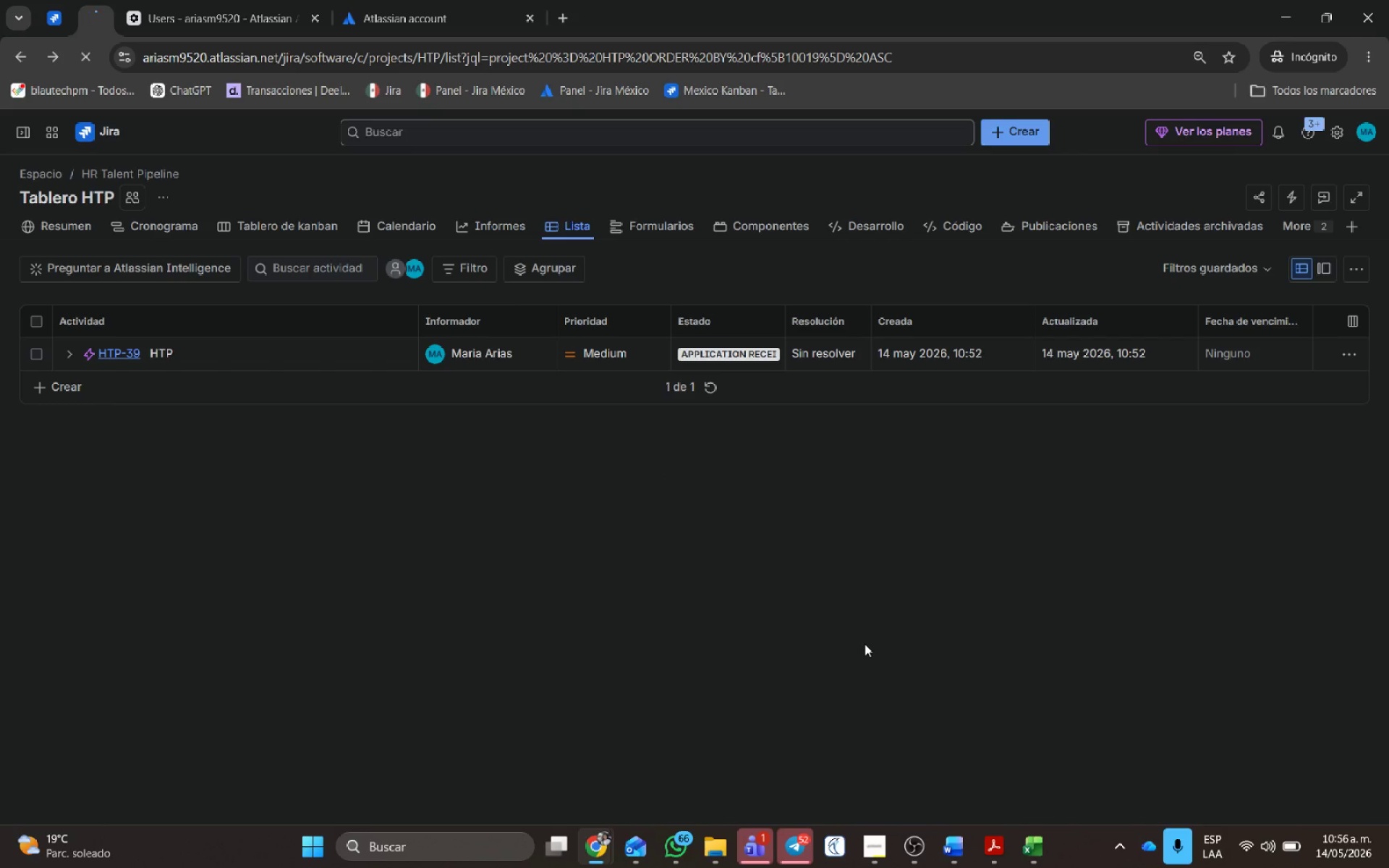 
key(Control+Shift+R)
 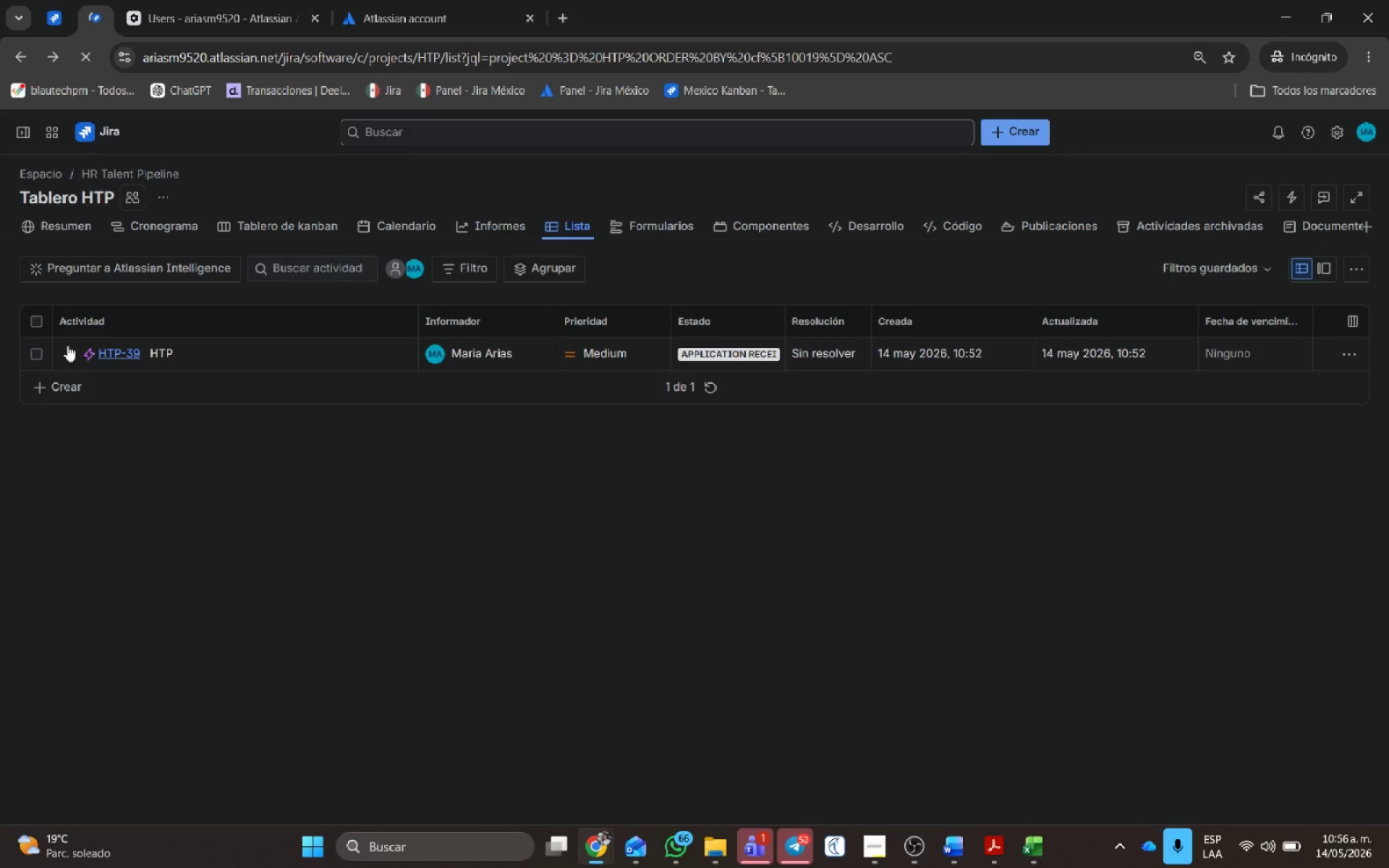 
left_click([68, 357])
 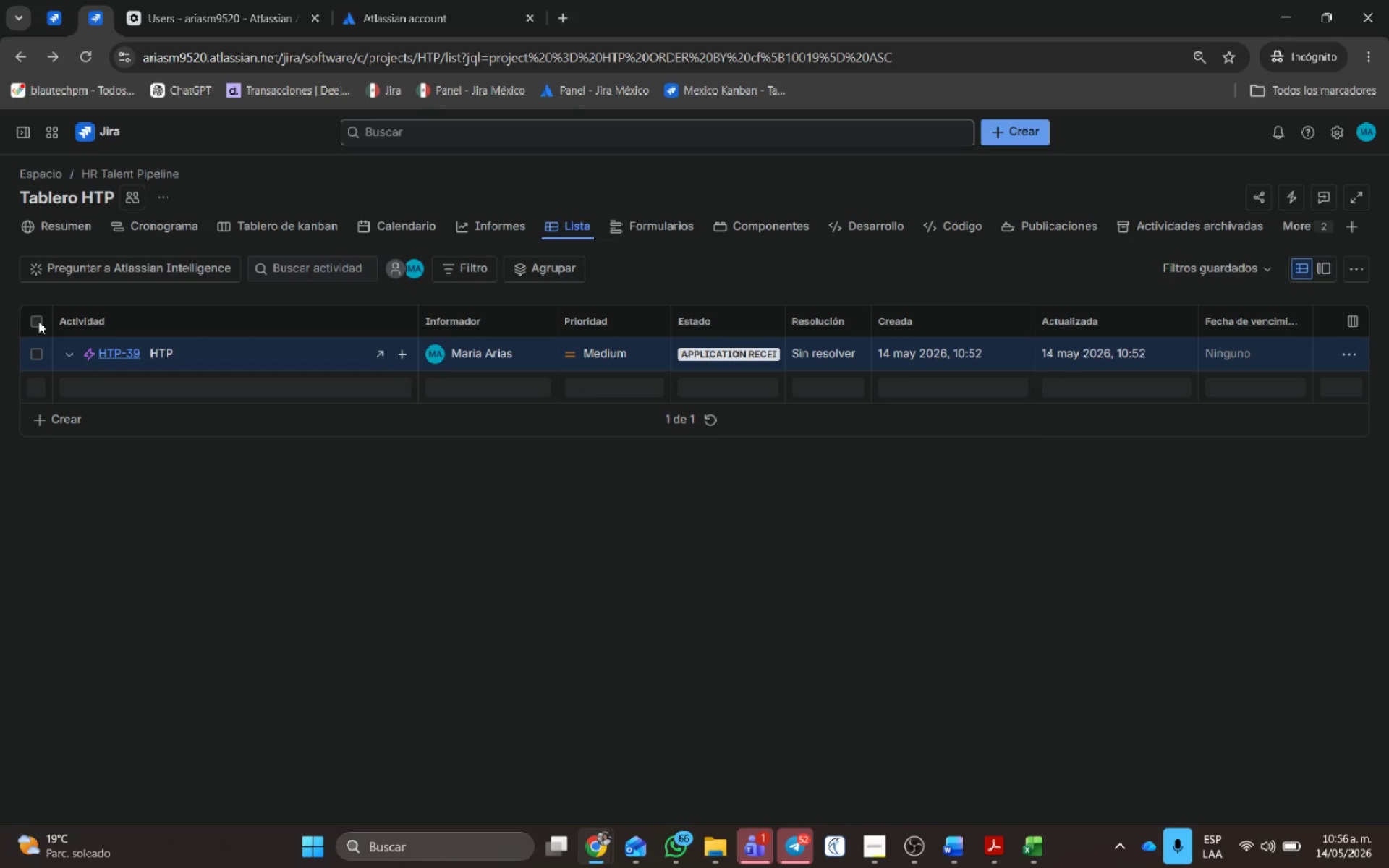 
wait(5.83)
 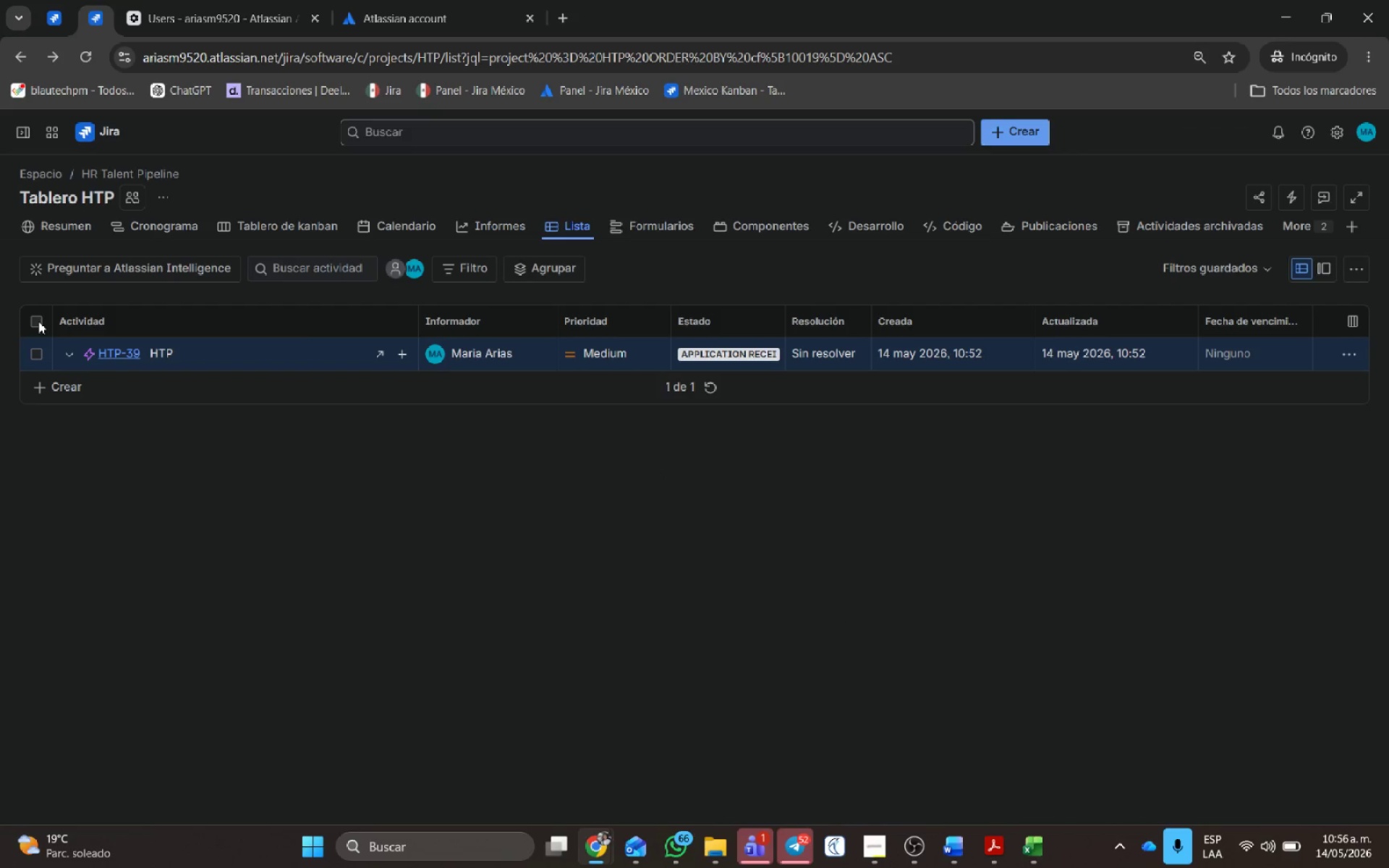 
left_click([38, 324])
 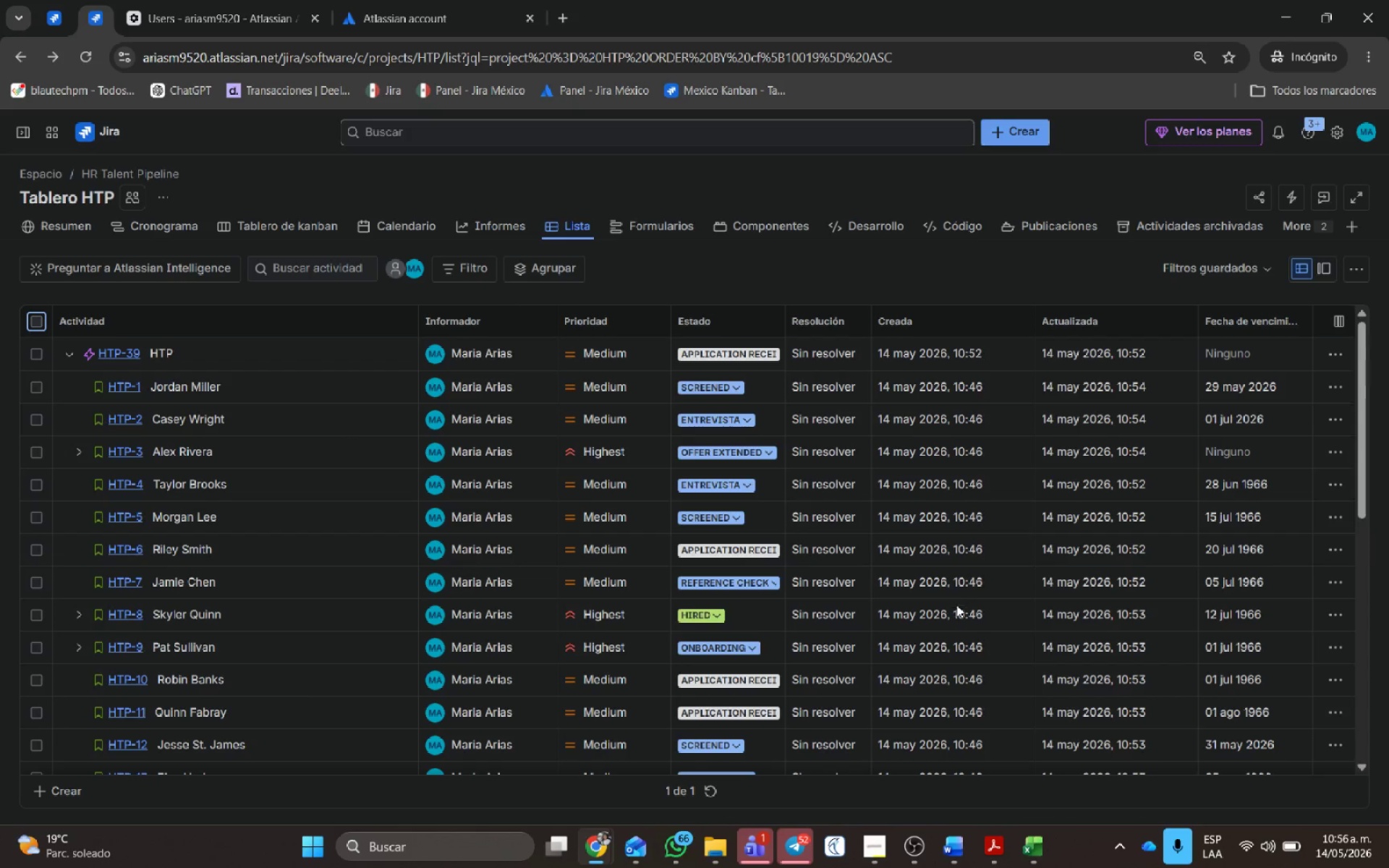 
scroll: coordinate [804, 833], scroll_direction: down, amount: 4.0
 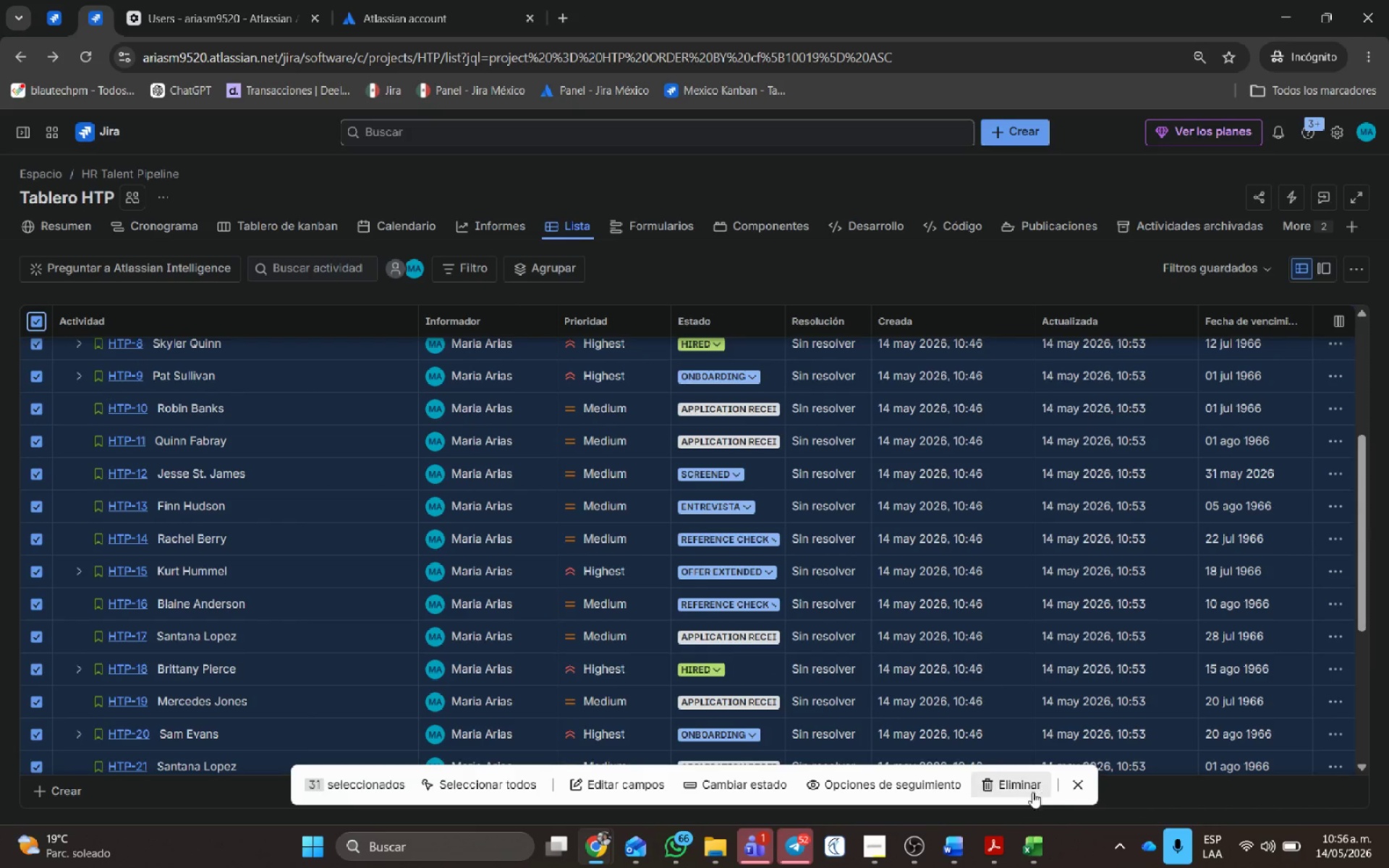 
left_click([1029, 788])
 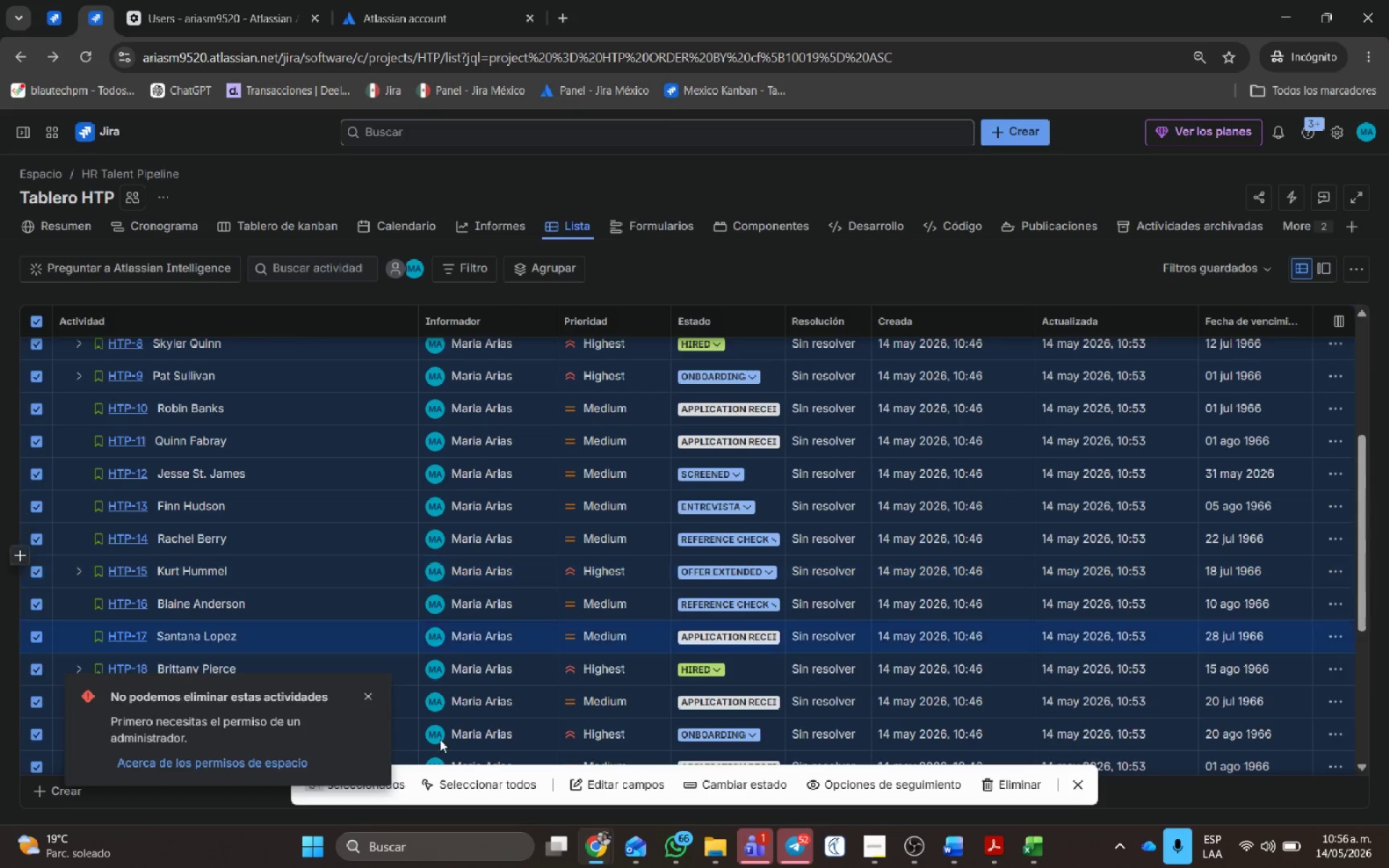 
wait(5.3)
 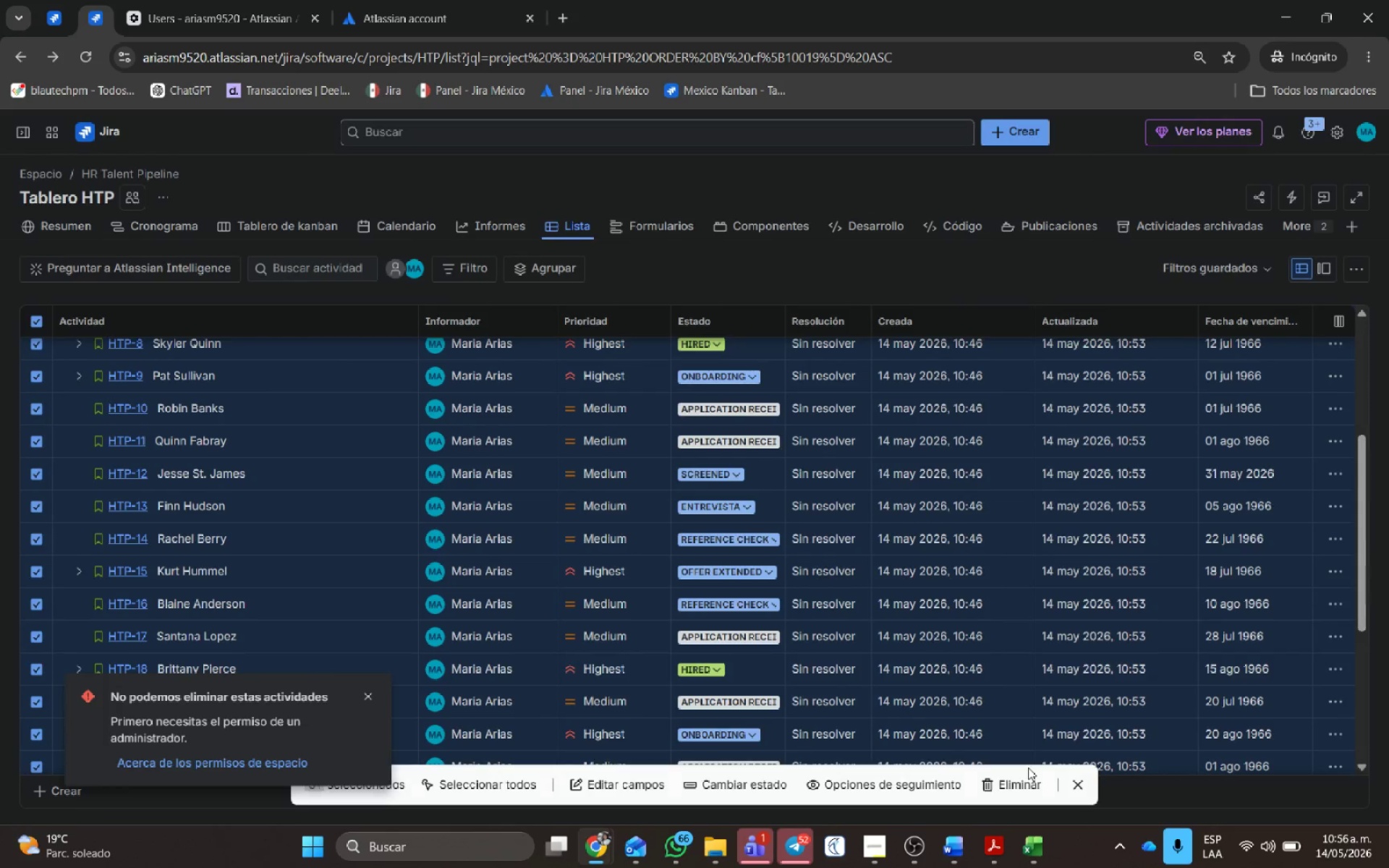 
left_click([404, 0])
 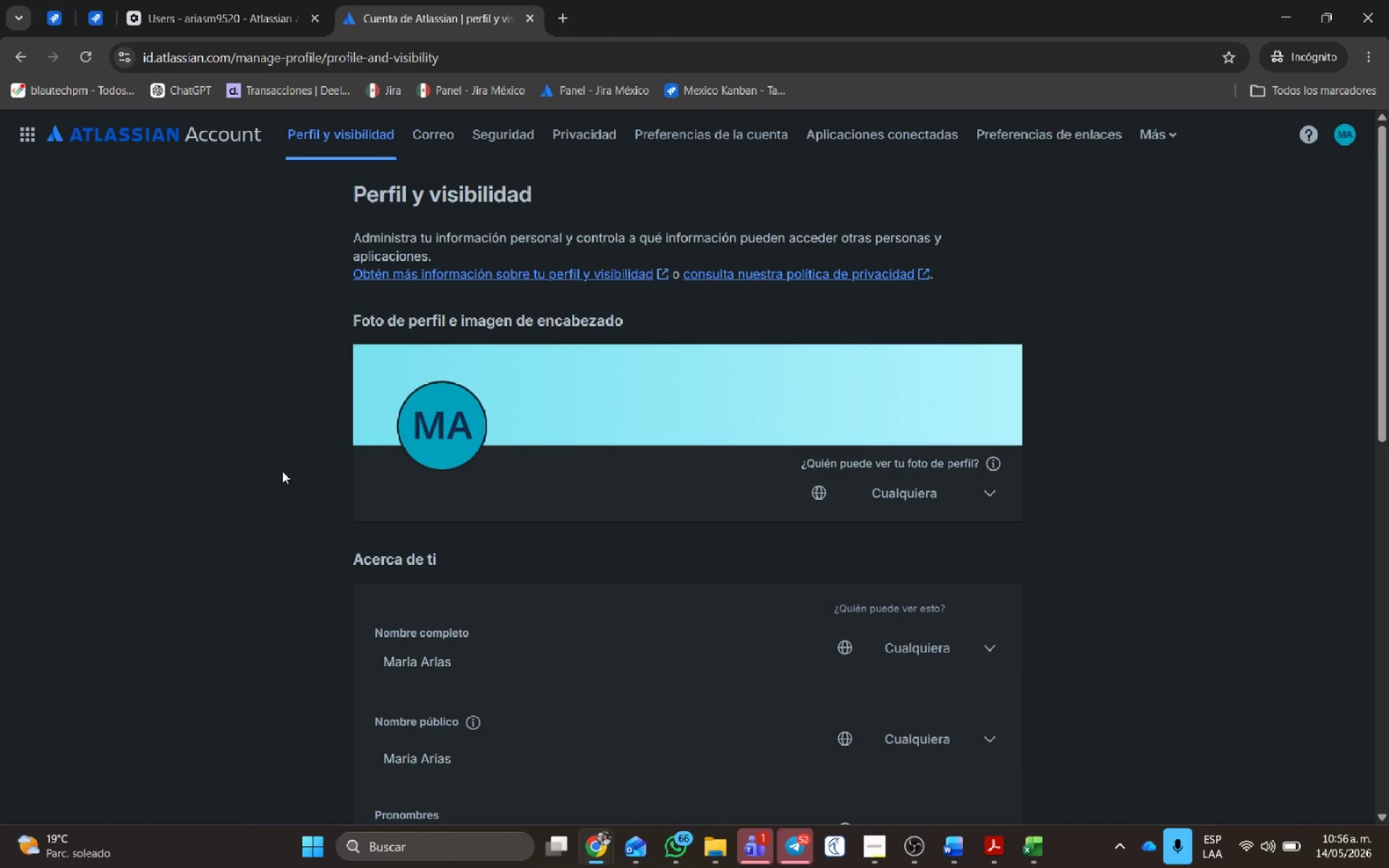 
scroll: coordinate [830, 420], scroll_direction: down, amount: 9.0
 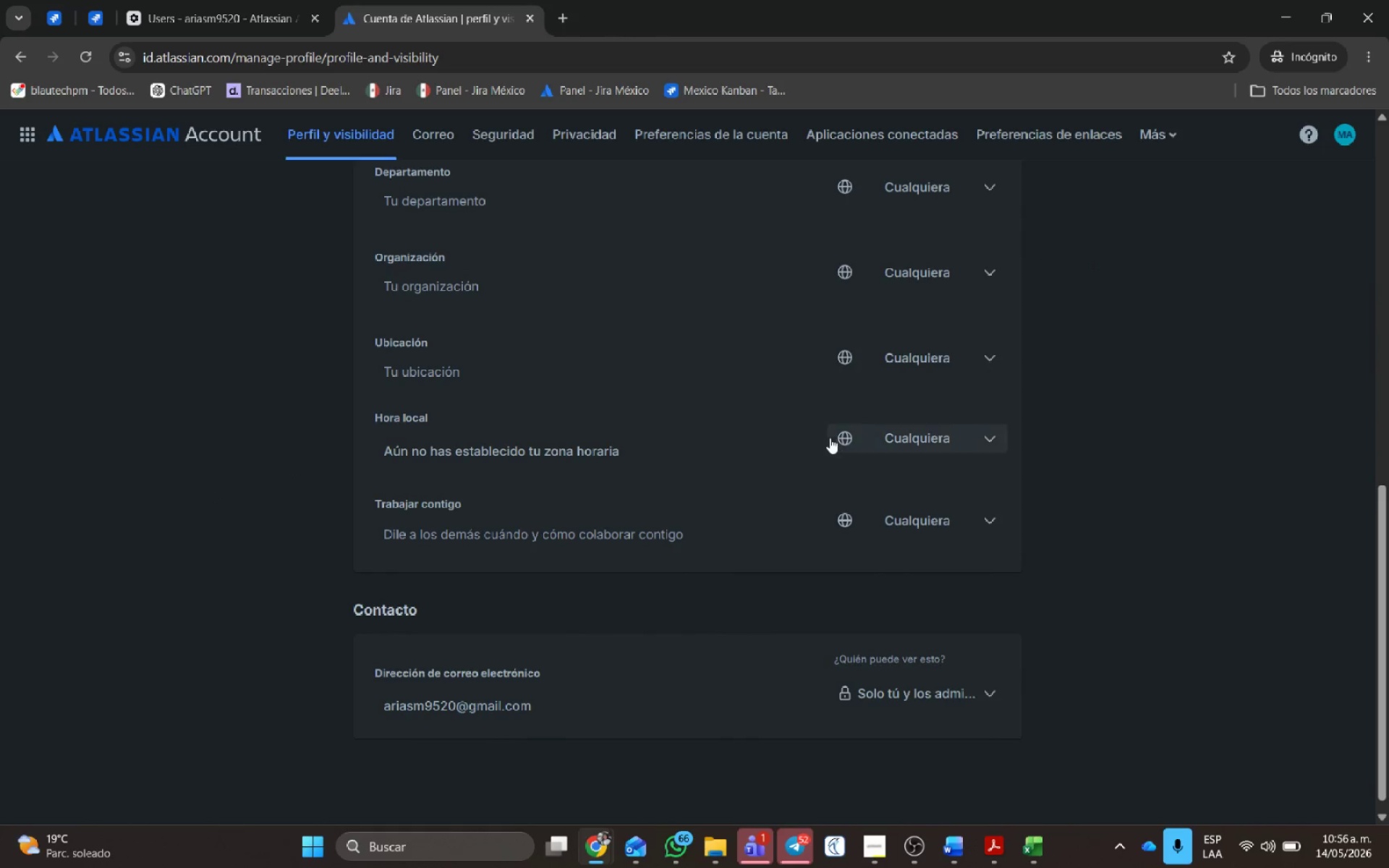 
scroll: coordinate [840, 458], scroll_direction: up, amount: 1.0
 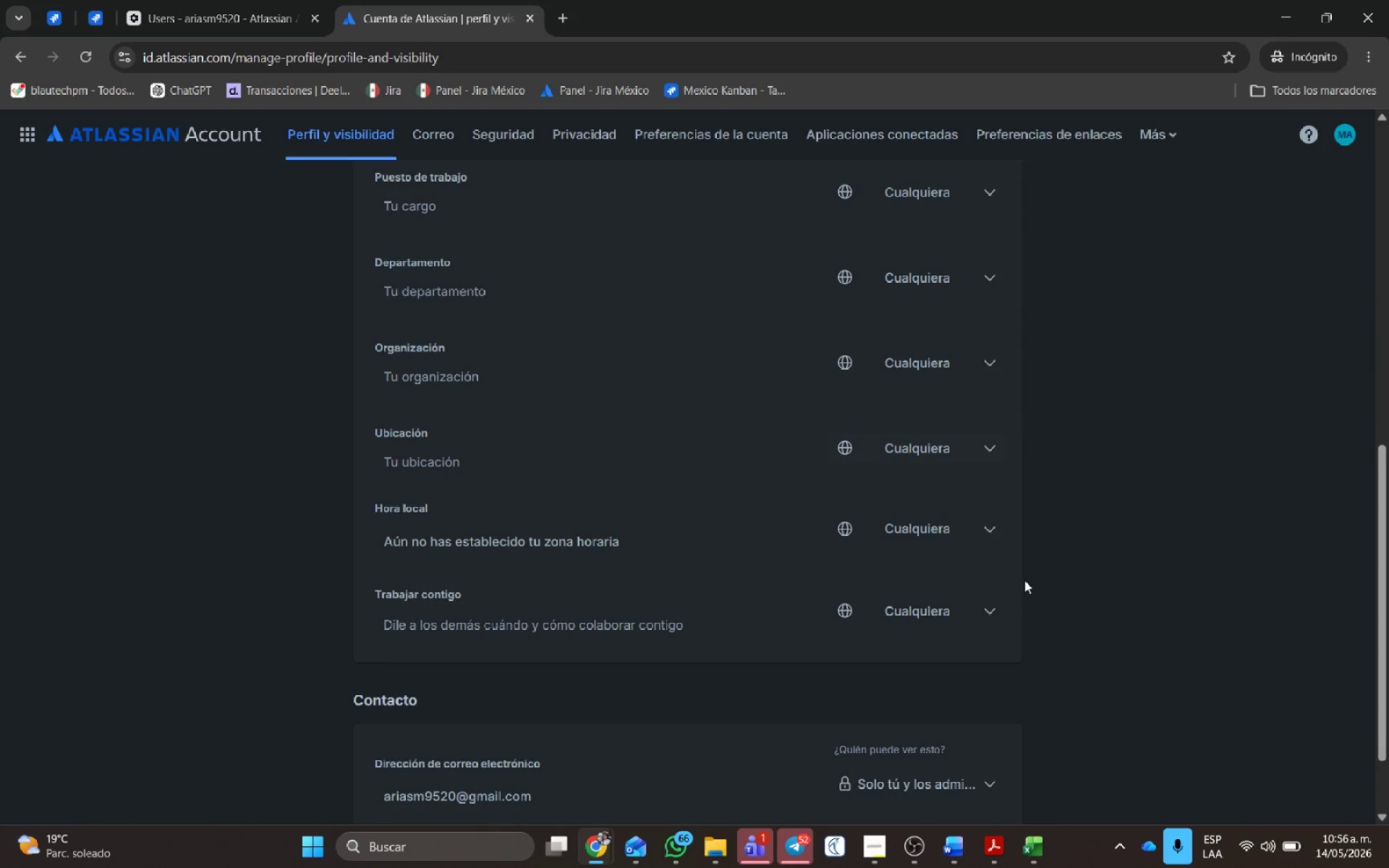 
scroll: coordinate [1000, 588], scroll_direction: down, amount: 2.0
 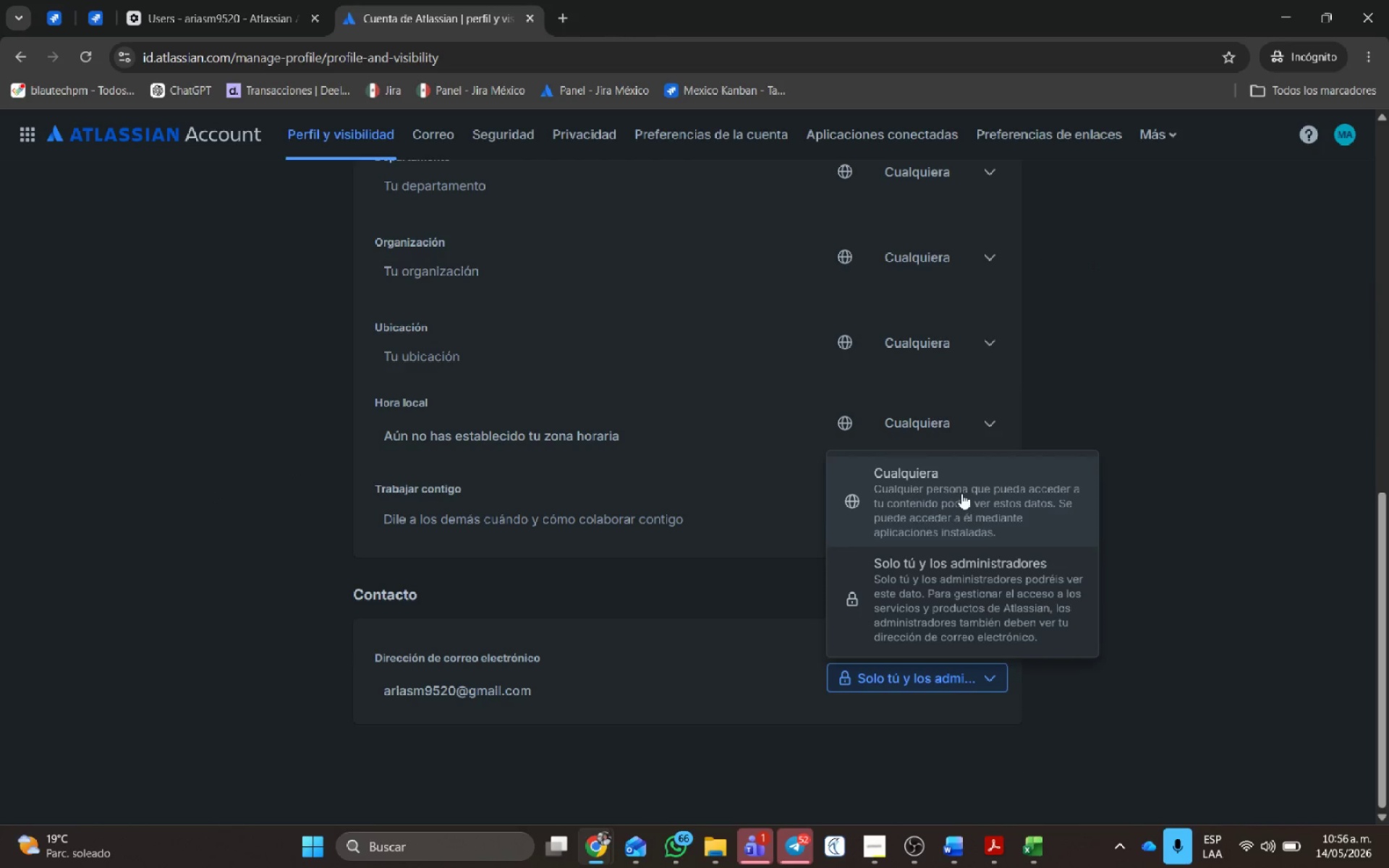 
left_click([972, 591])
 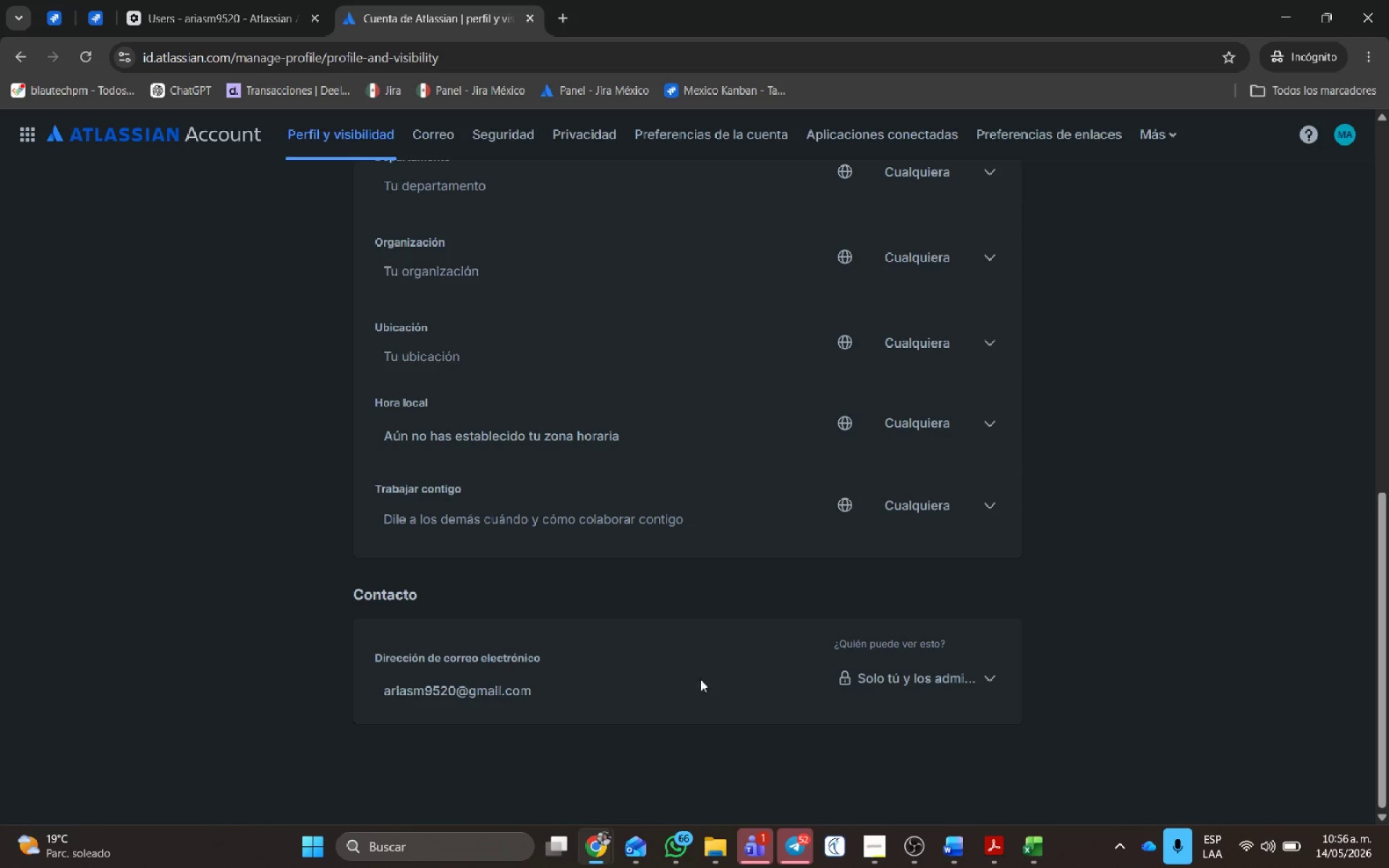 
scroll: coordinate [386, 598], scroll_direction: up, amount: 6.0
 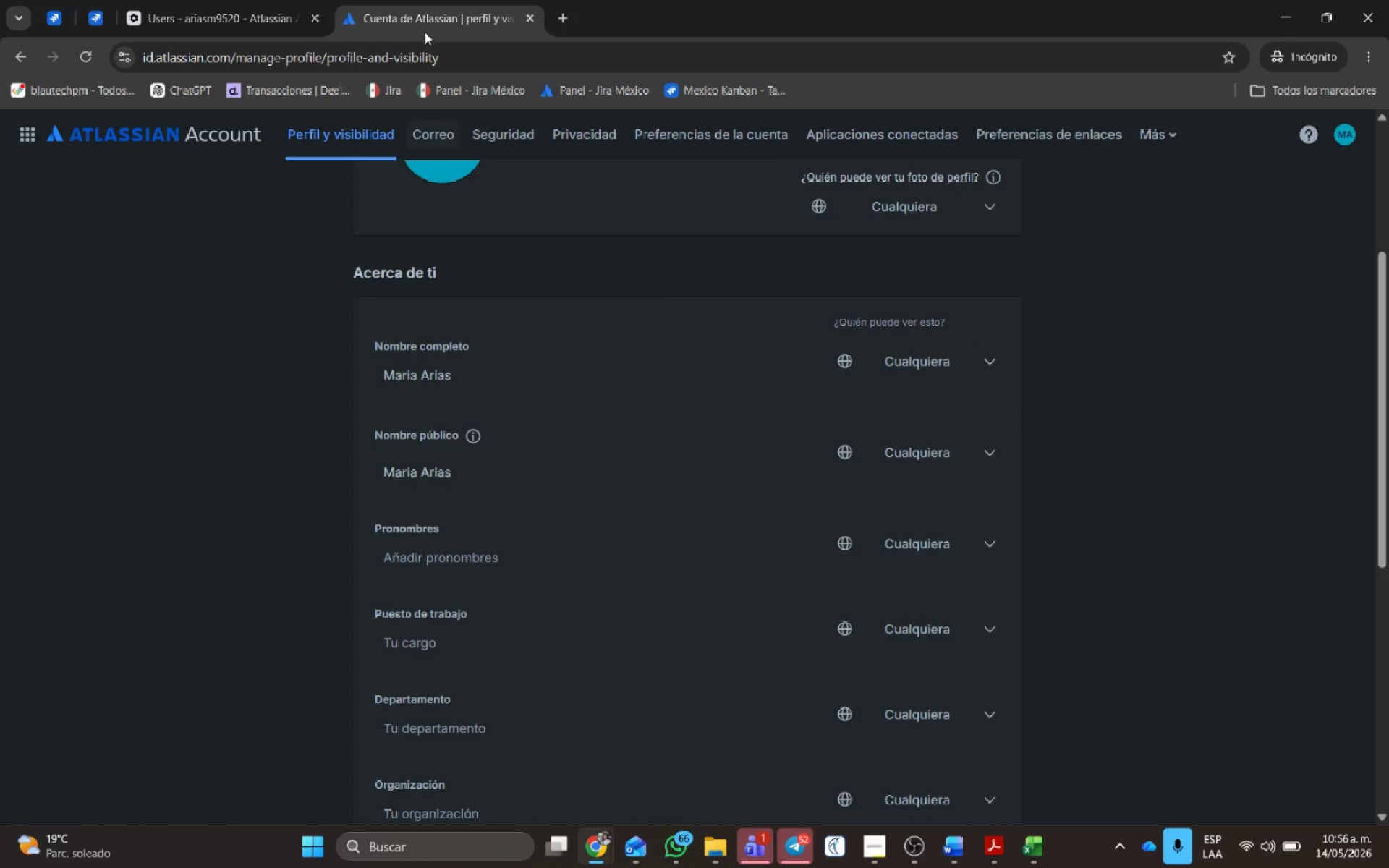 
middle_click([430, 25])
 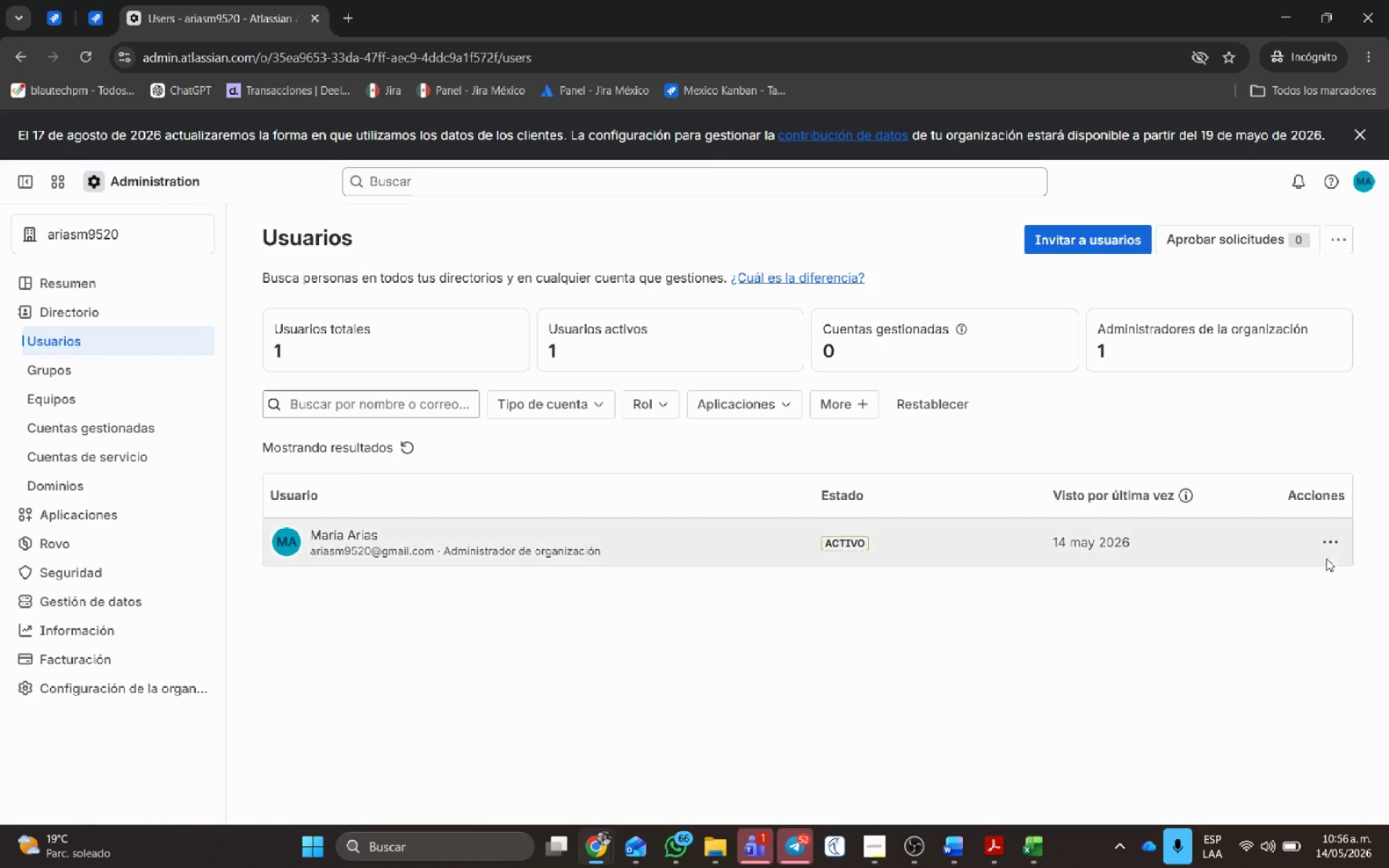 
left_click([1337, 536])
 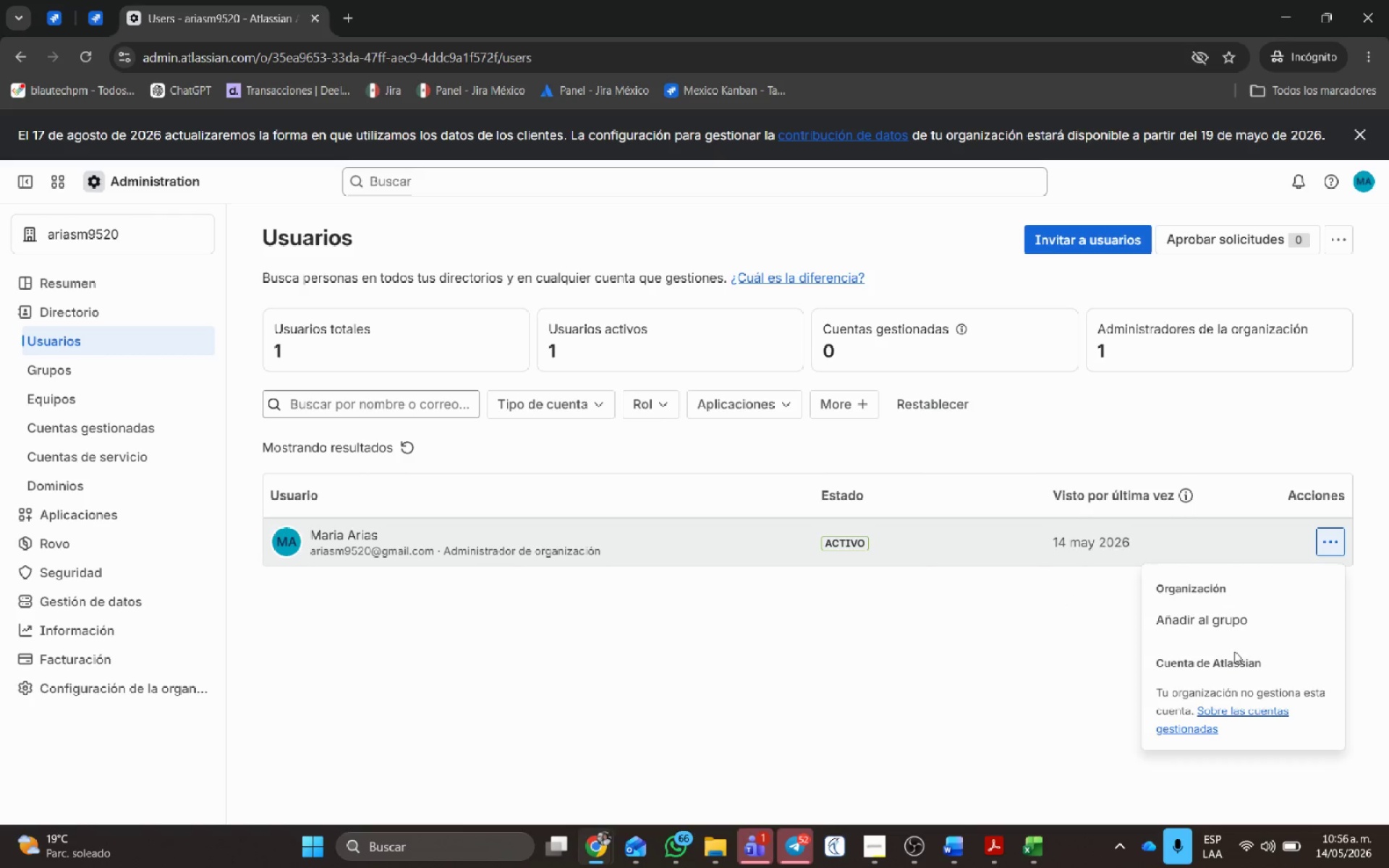 
left_click([1238, 611])
 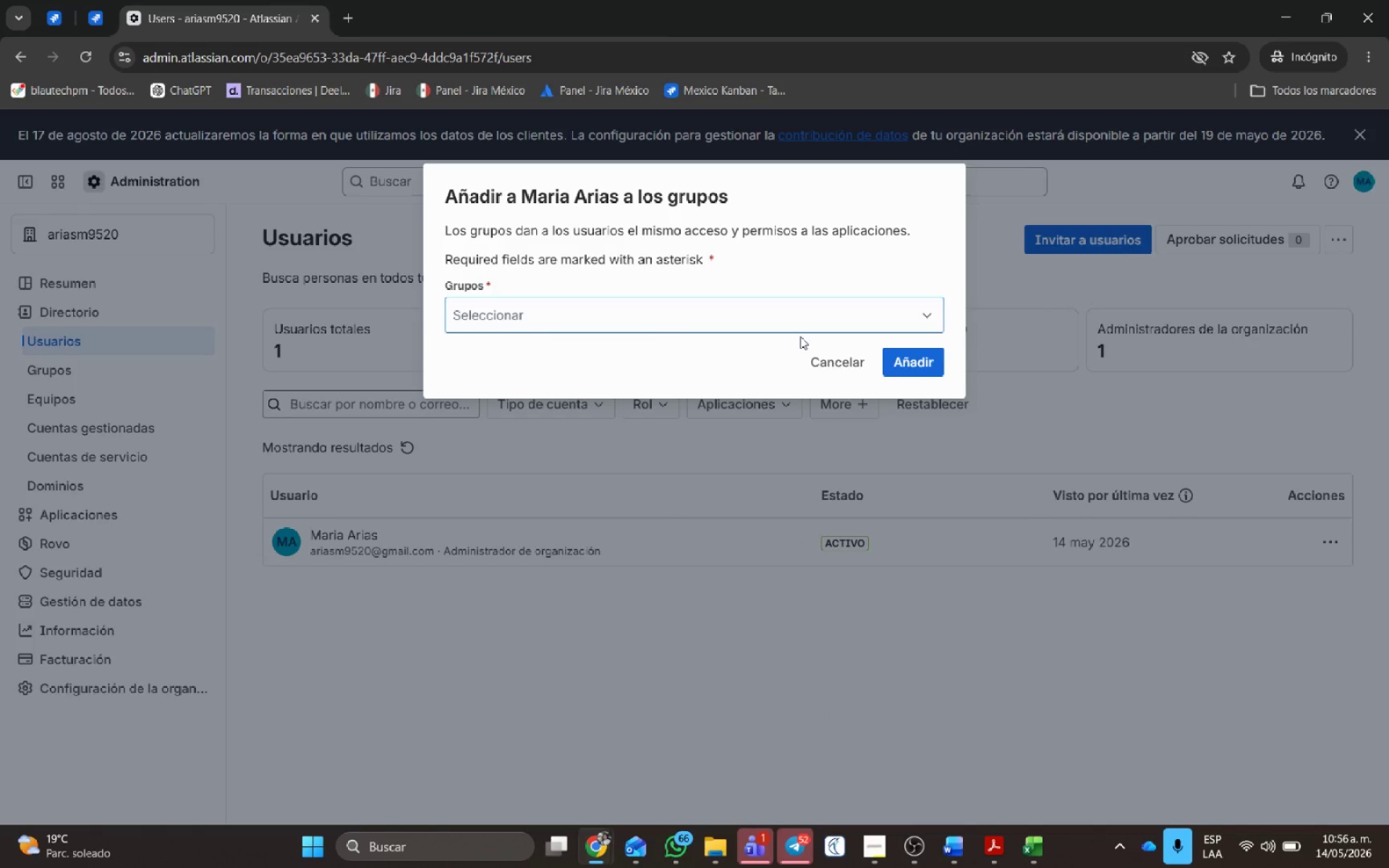 
double_click([802, 315])
 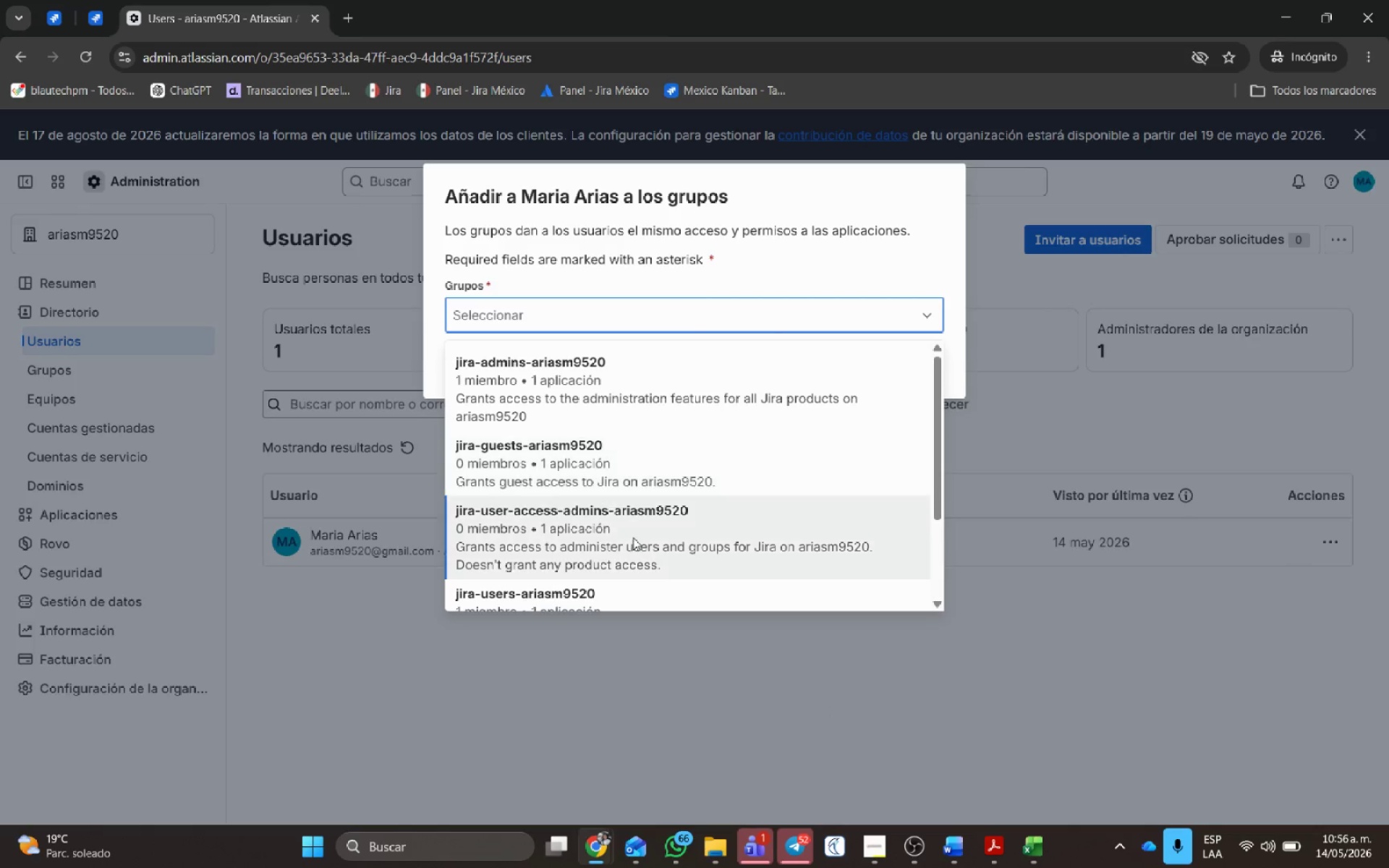 
scroll: coordinate [637, 522], scroll_direction: down, amount: 1.0
 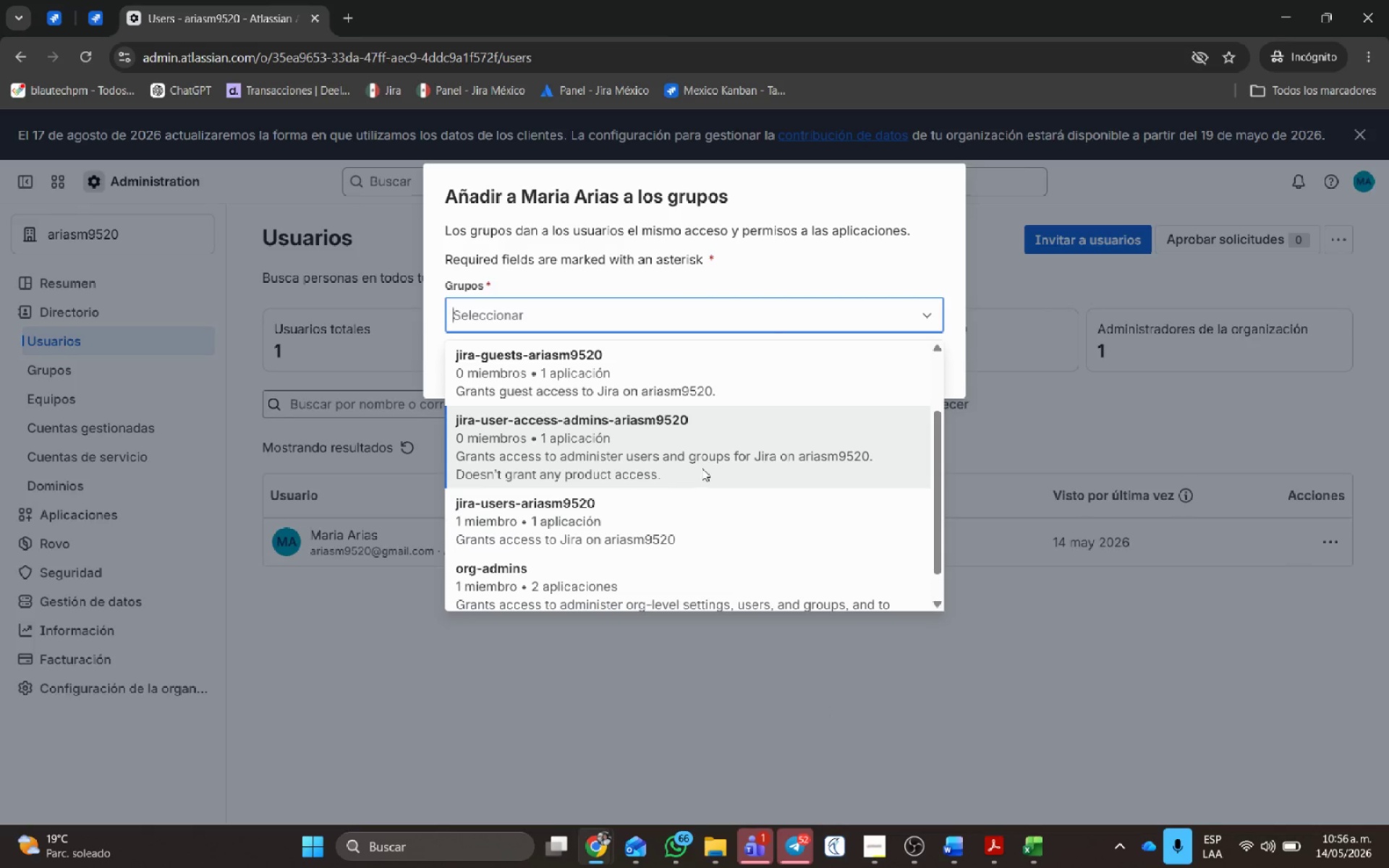 
left_click([702, 468])
 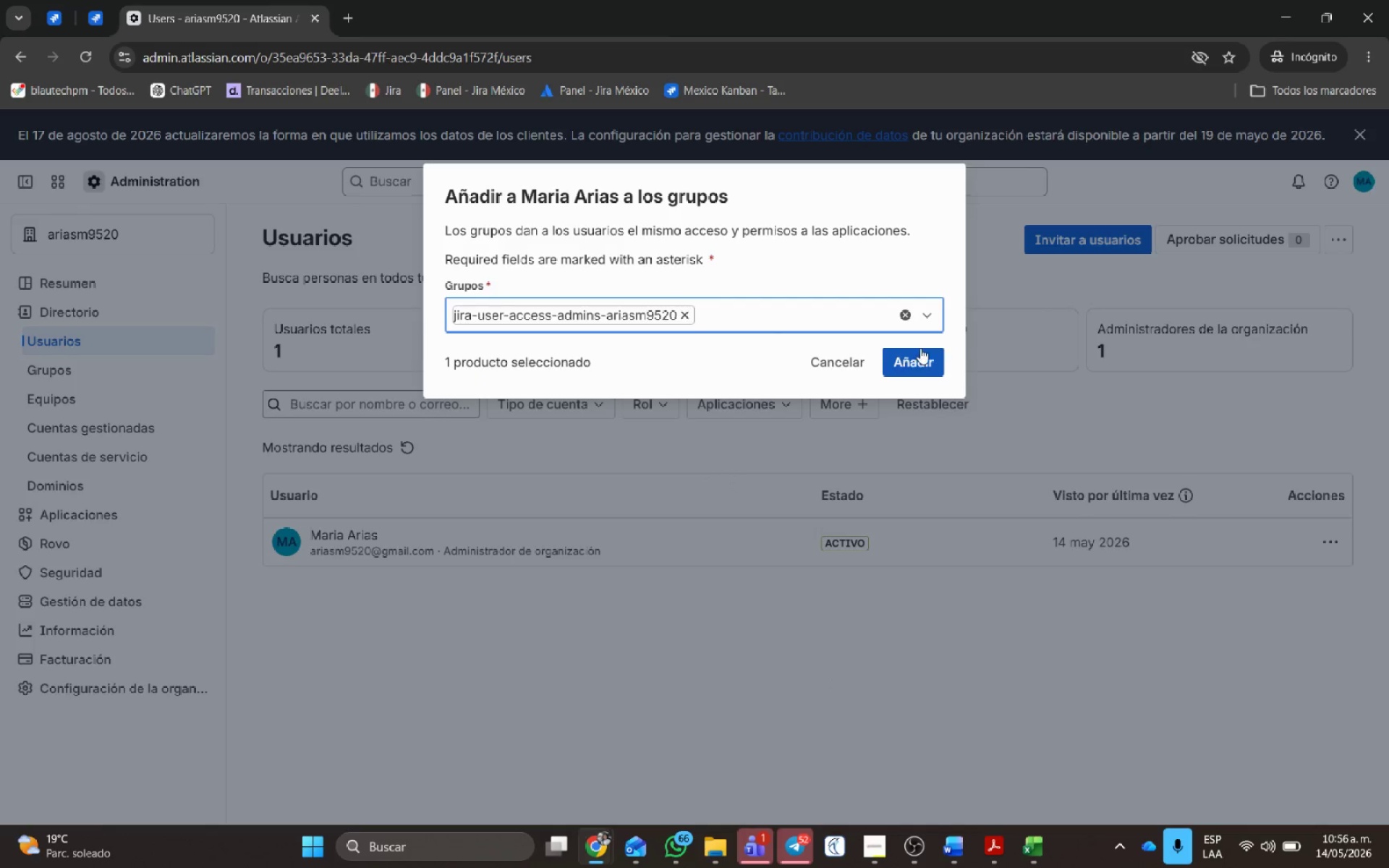 
left_click([923, 359])
 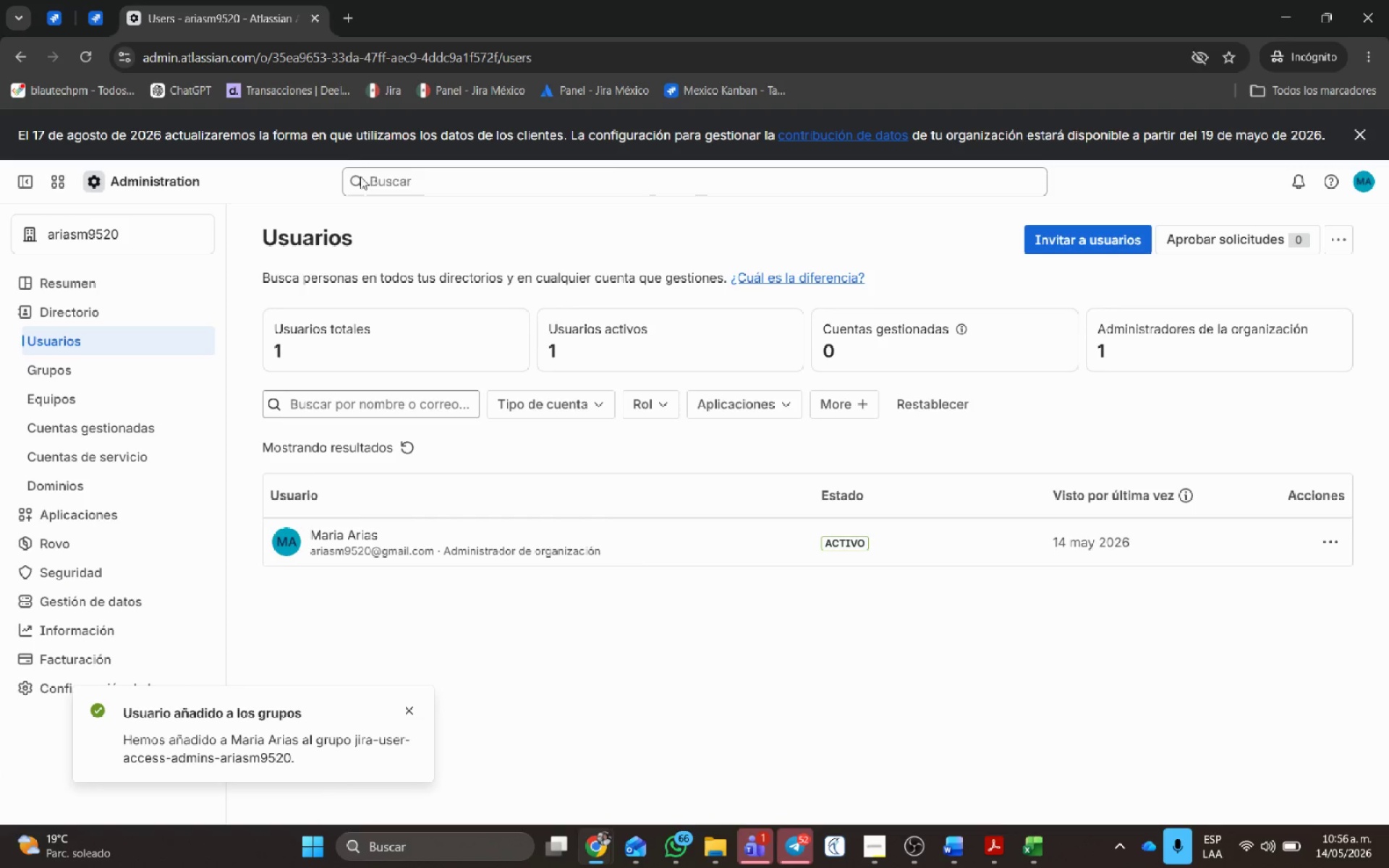 
left_click([86, 1])
 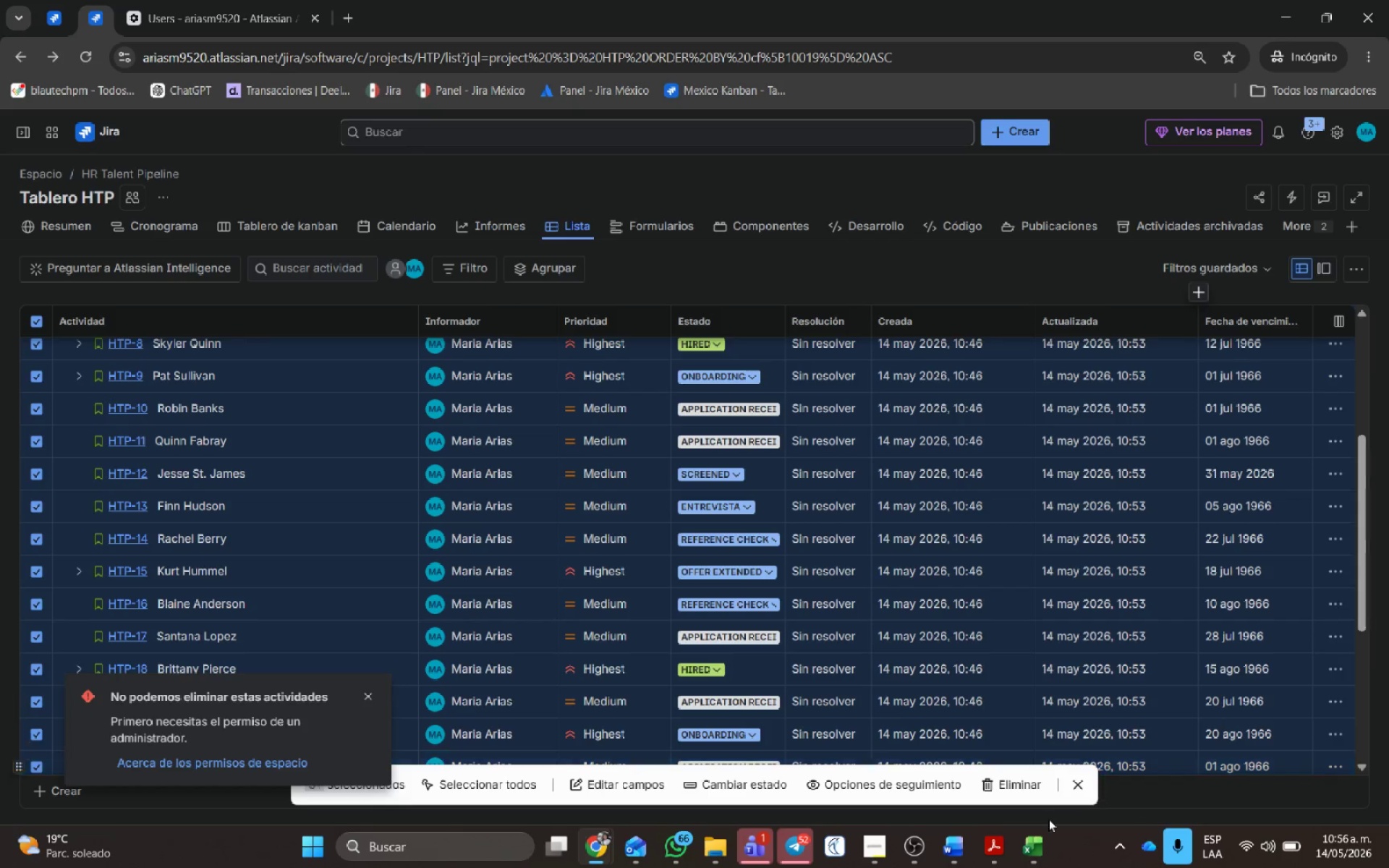 
left_click([1027, 791])
 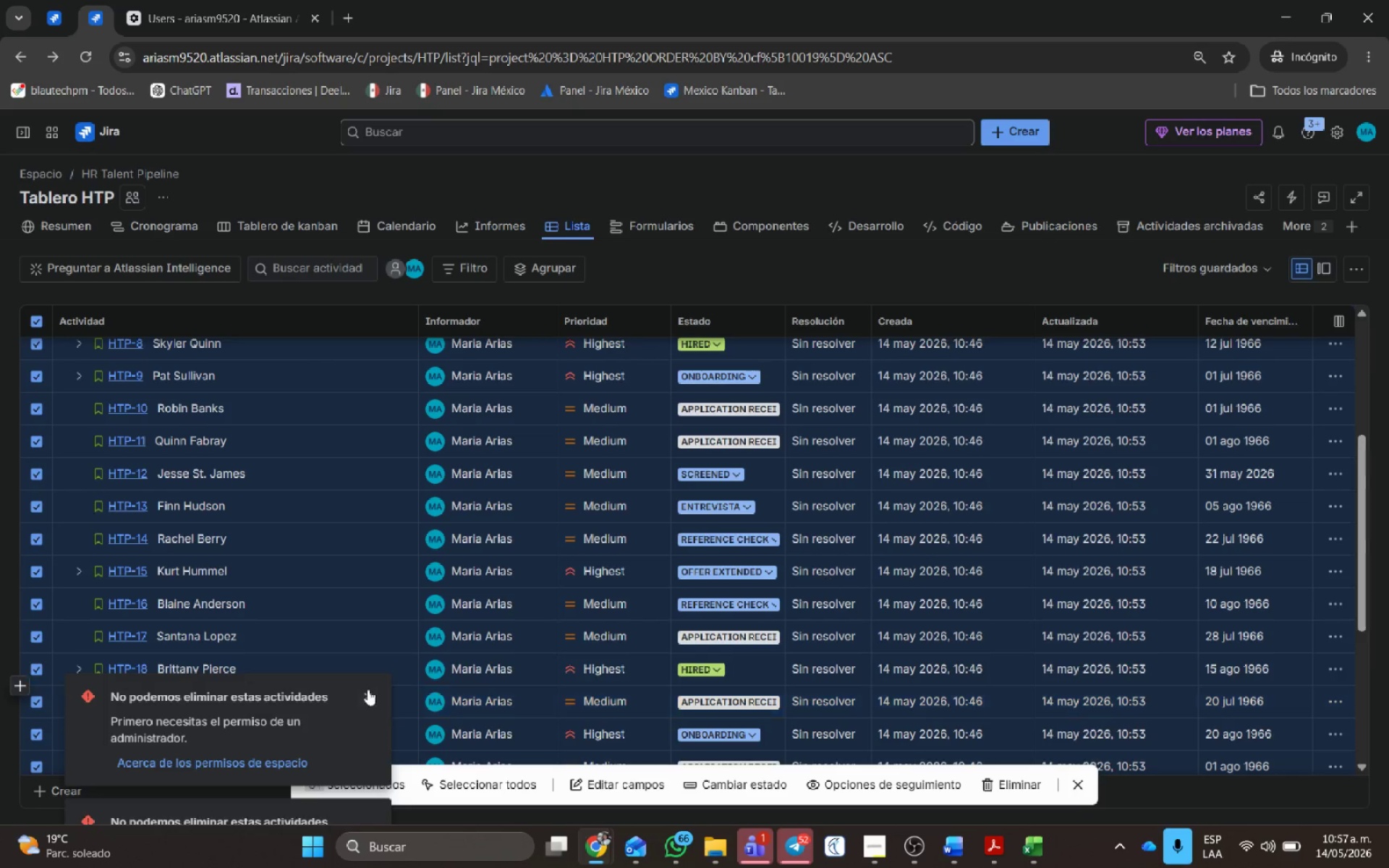 
double_click([368, 695])
 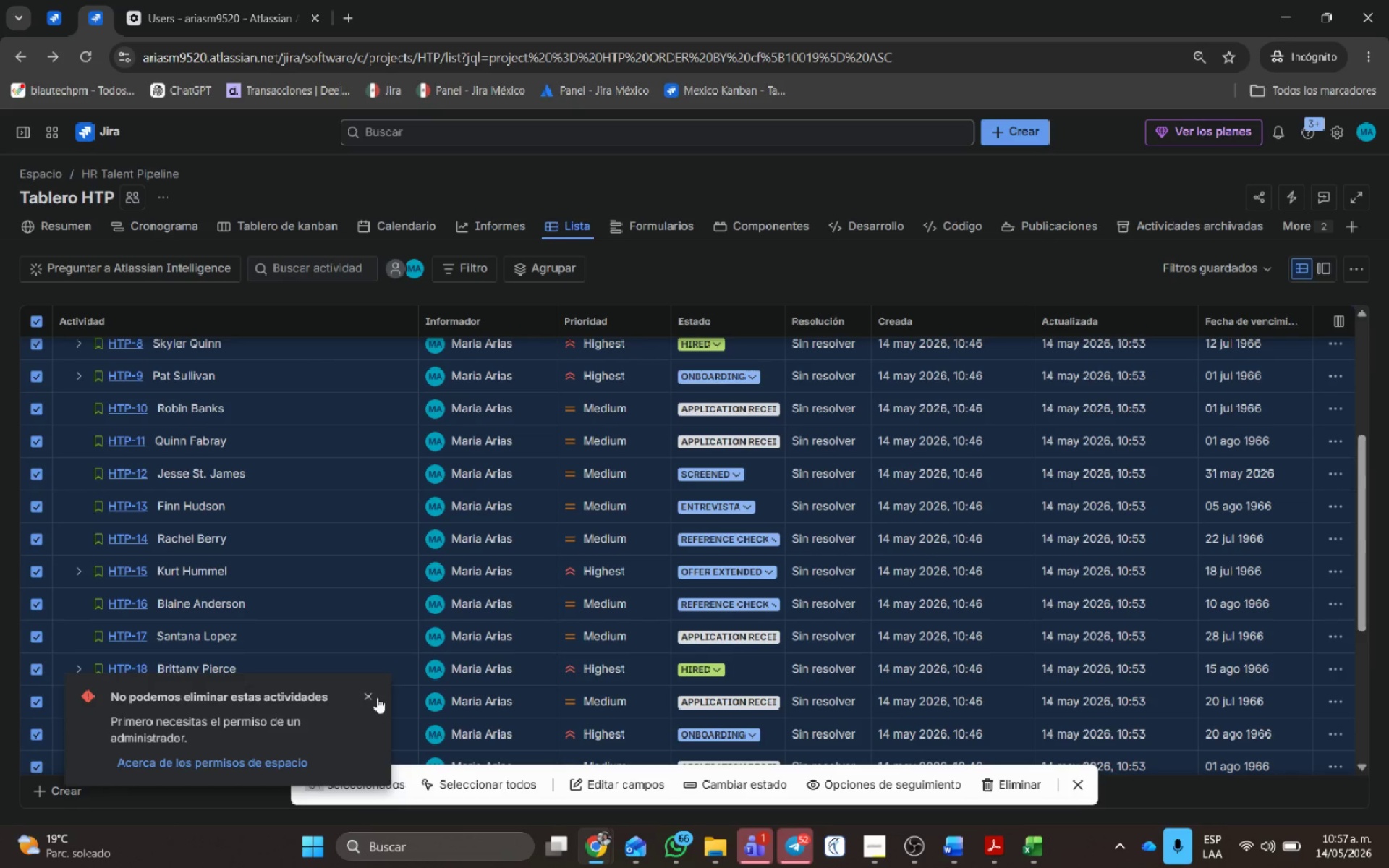 
left_click([370, 695])
 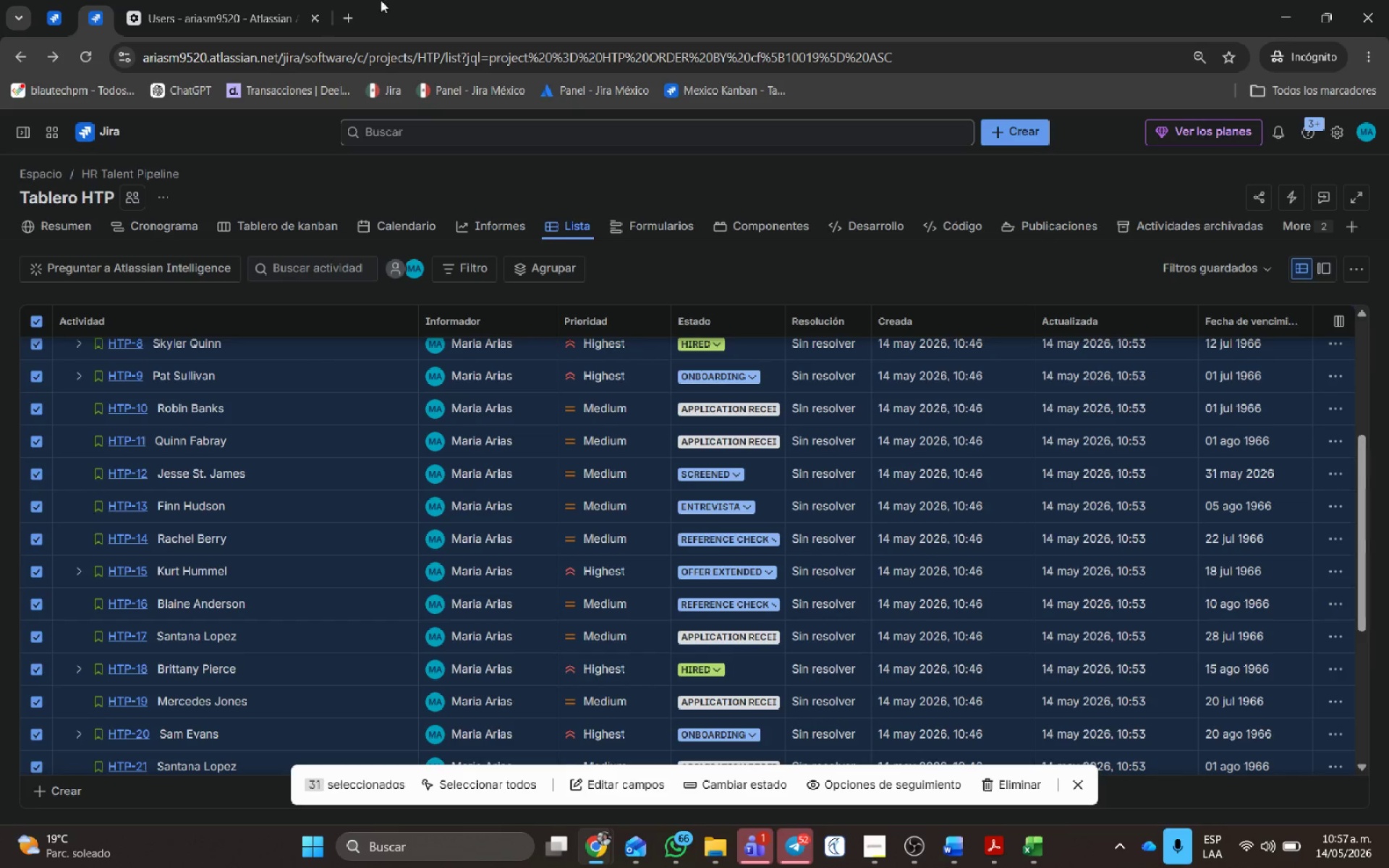 
left_click([224, 4])
 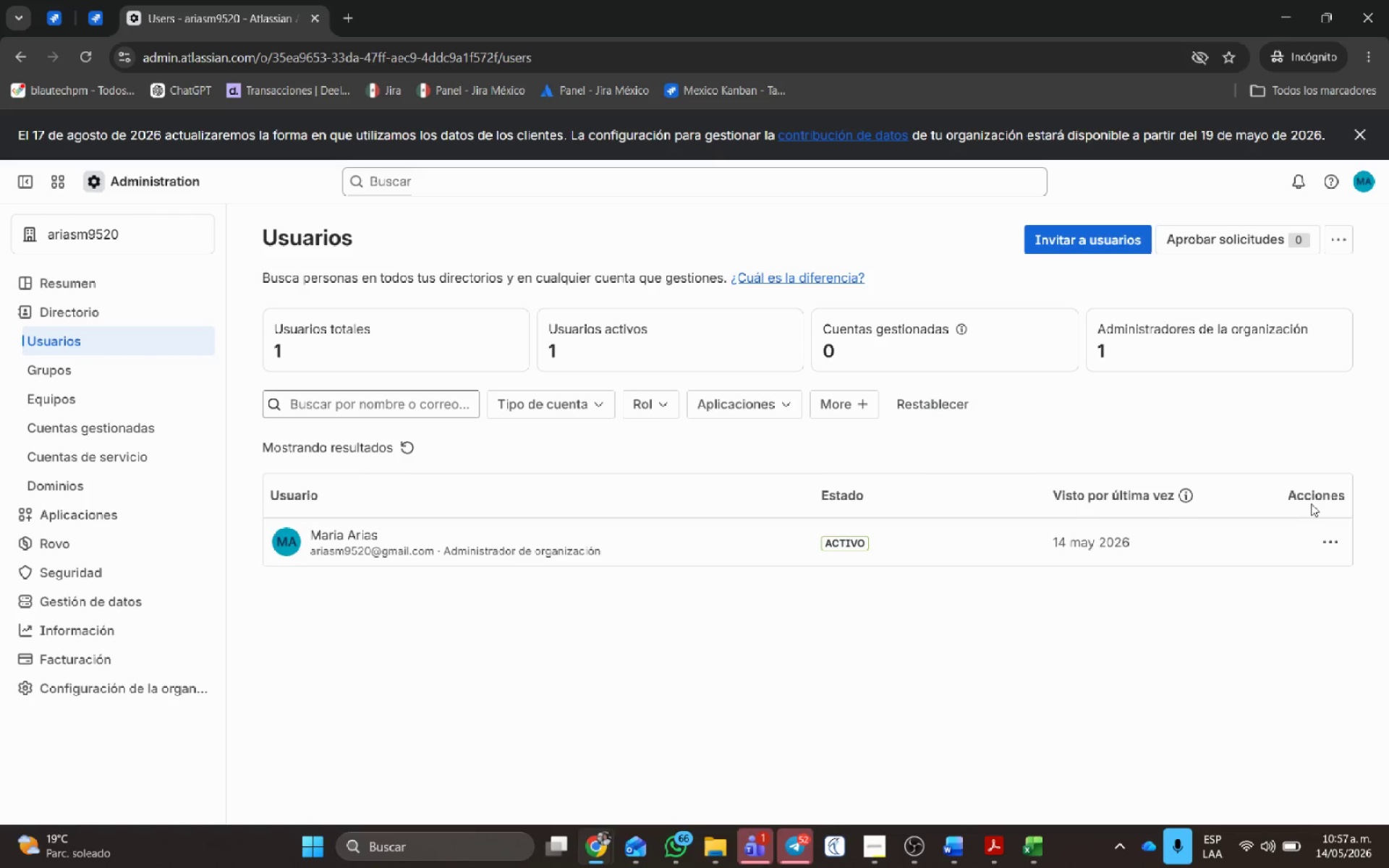 
left_click([1325, 537])
 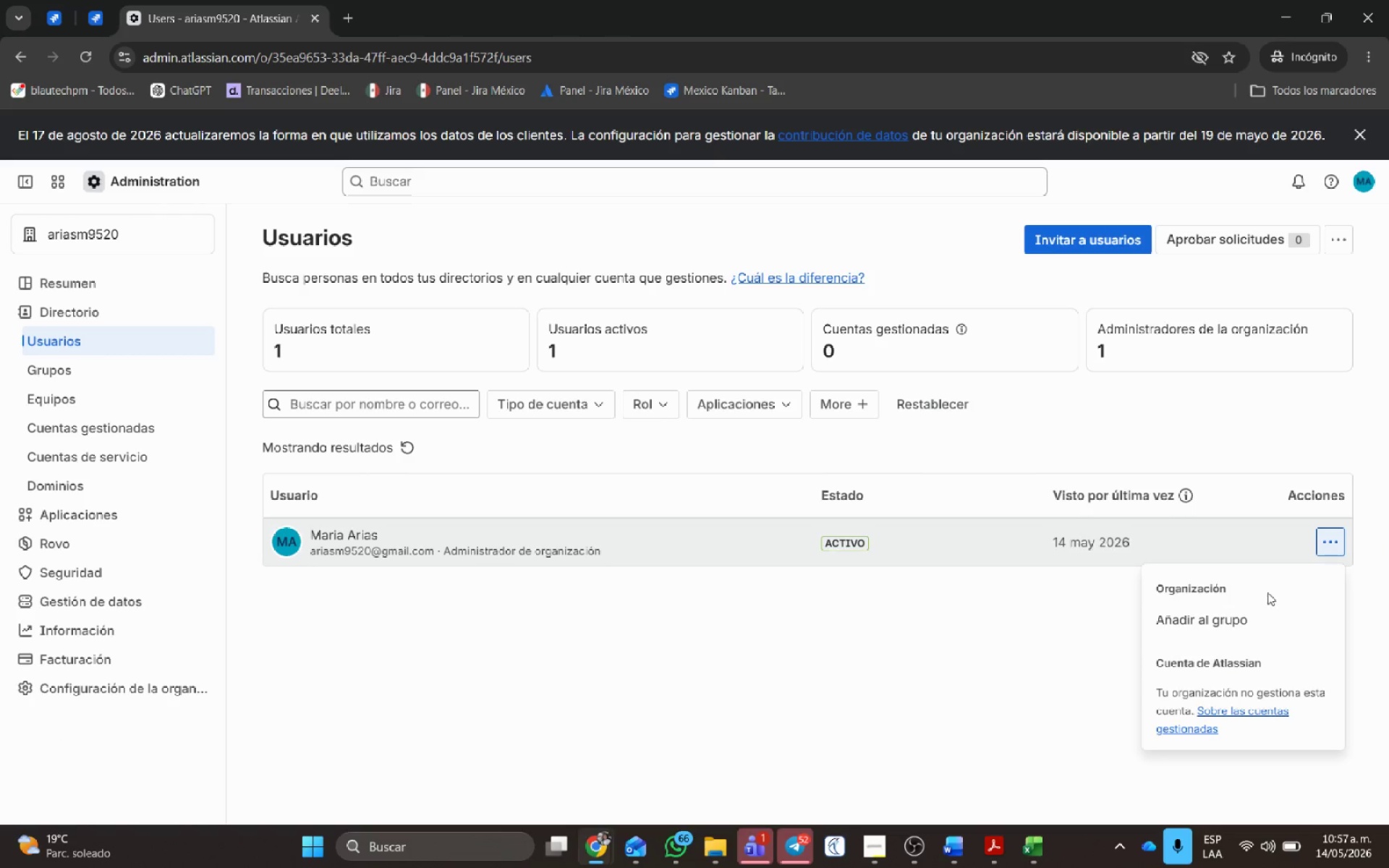 
left_click([1234, 613])
 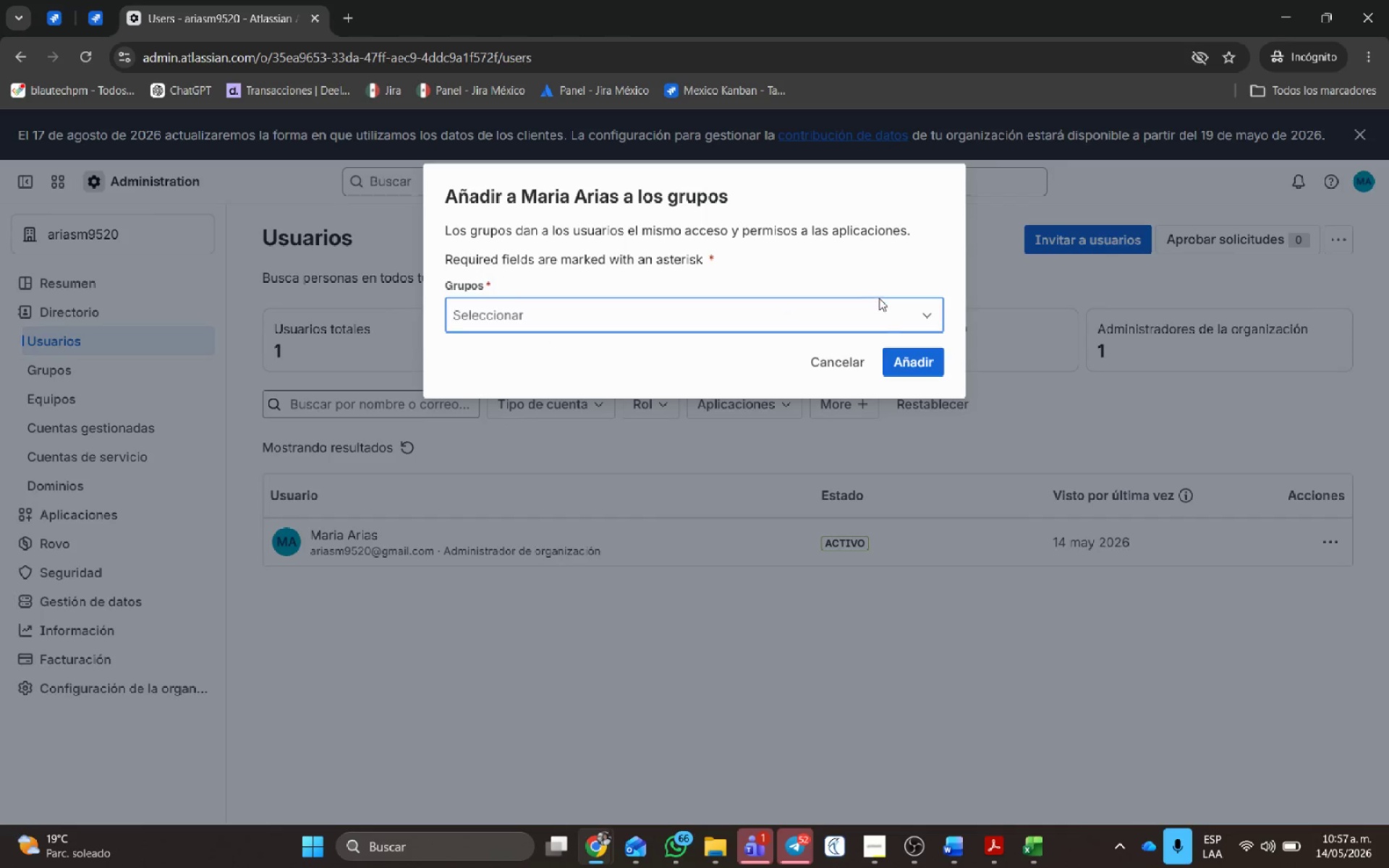 
scroll: coordinate [1299, 613], scroll_direction: down, amount: 1.0
 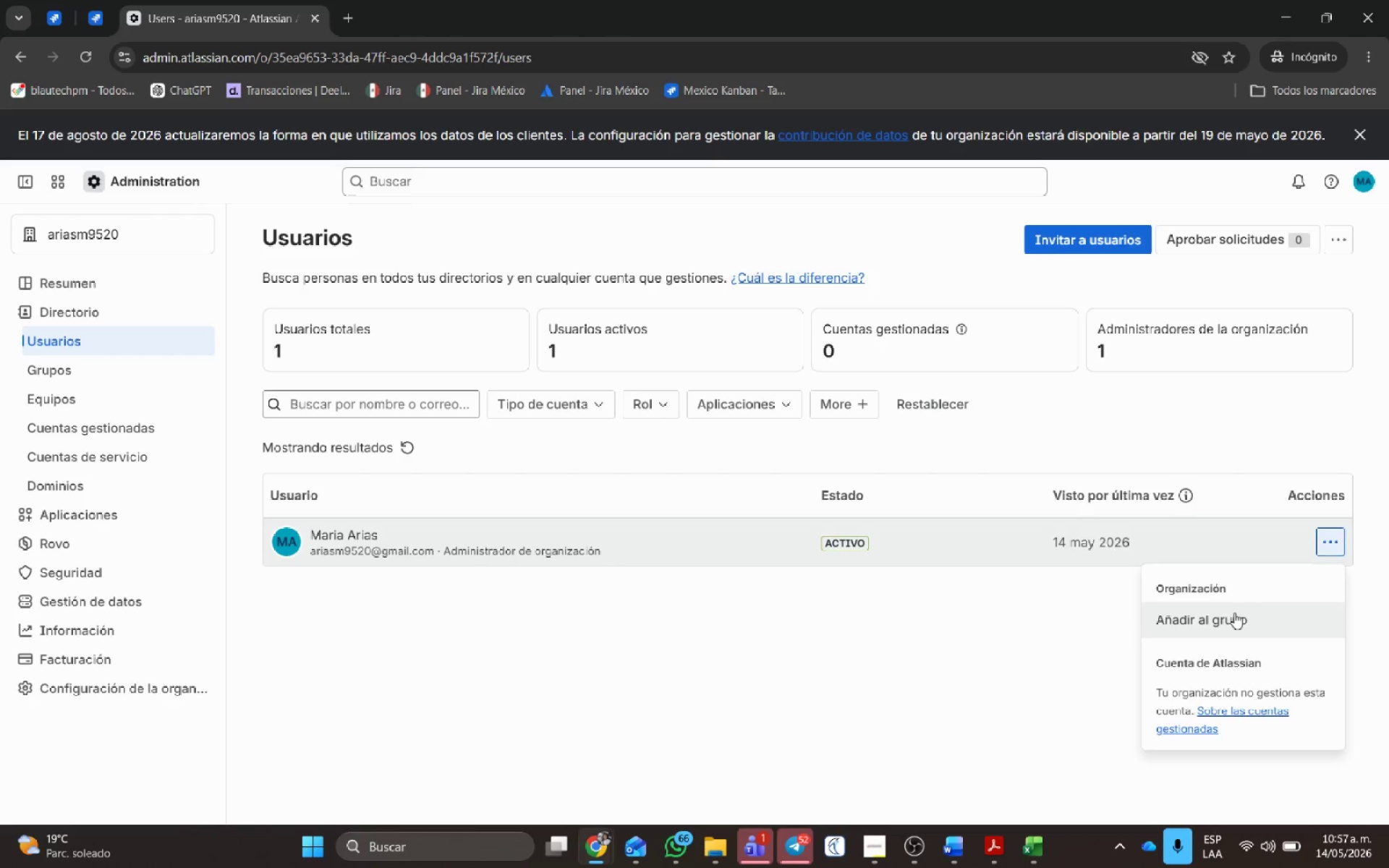 
left_click([875, 321])
 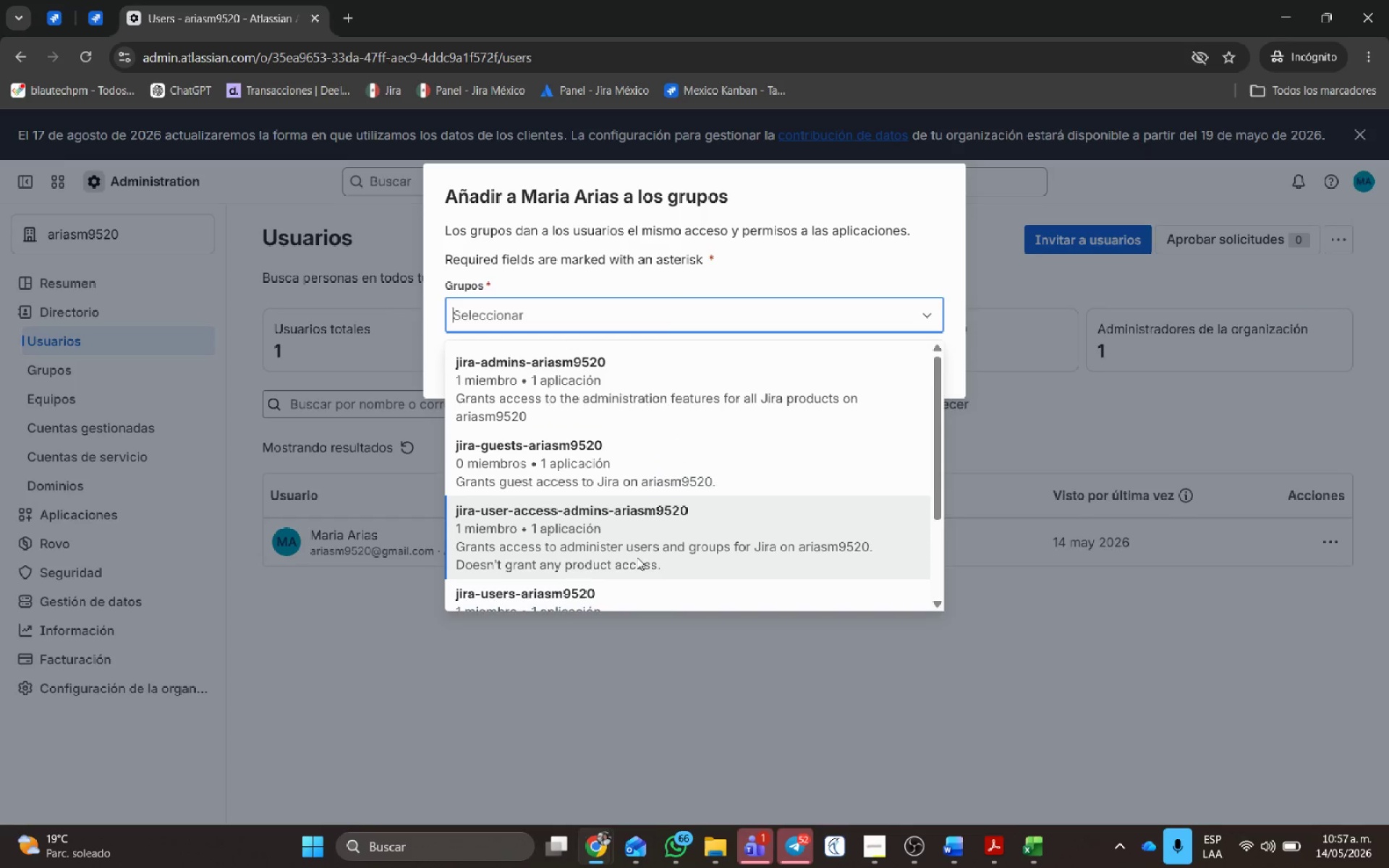 
scroll: coordinate [649, 519], scroll_direction: down, amount: 2.0
 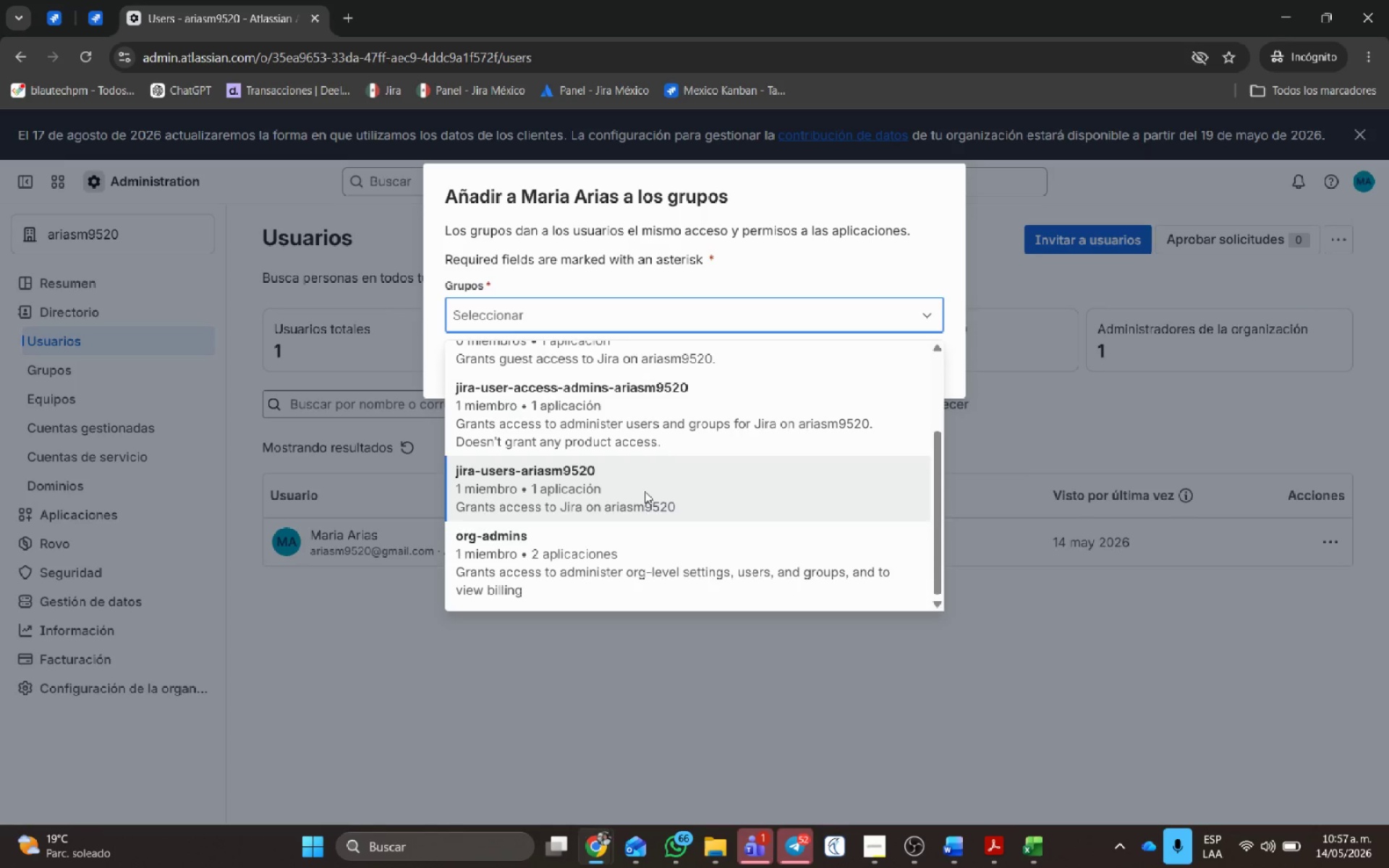 
left_click([645, 490])
 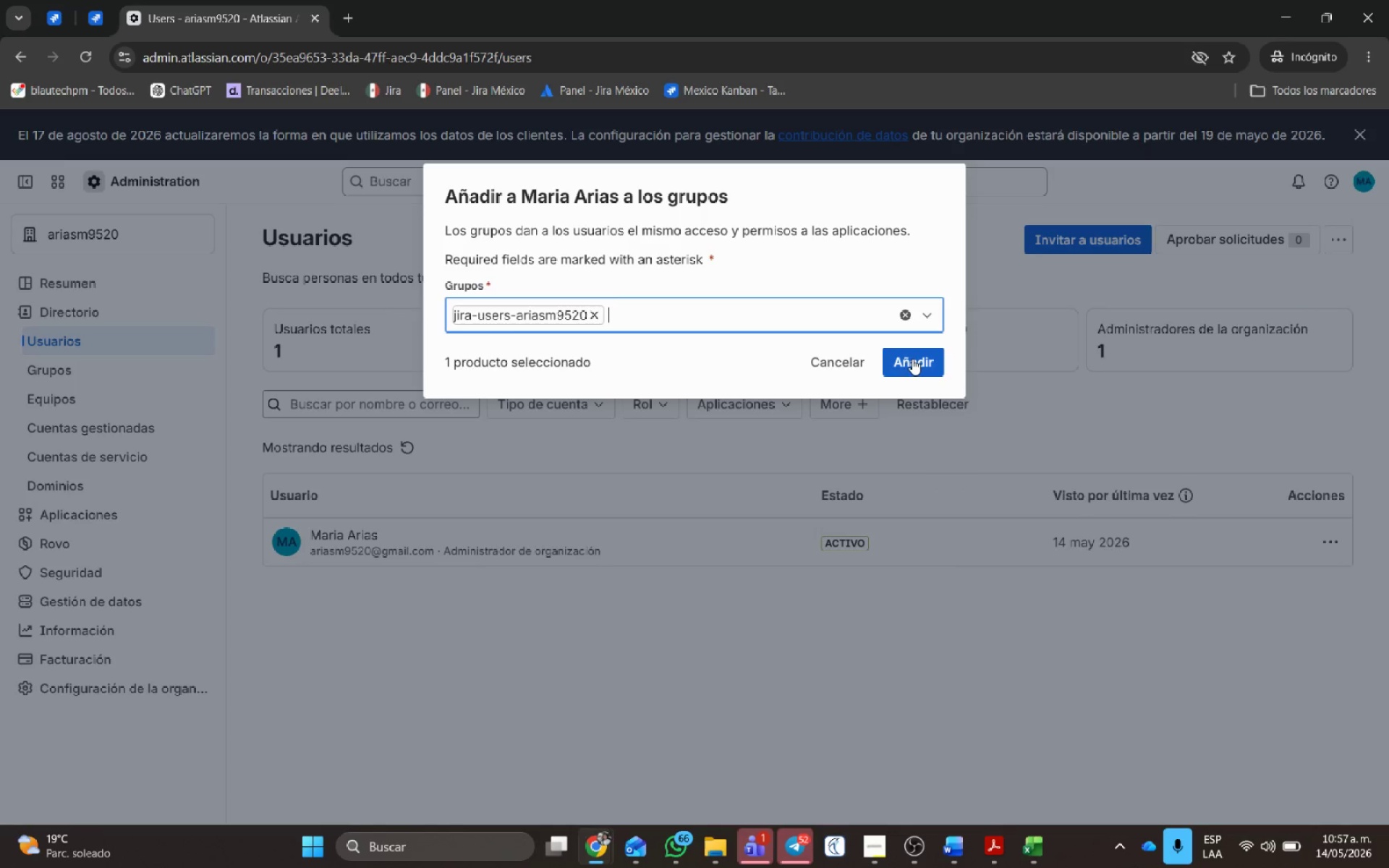 
left_click([914, 357])
 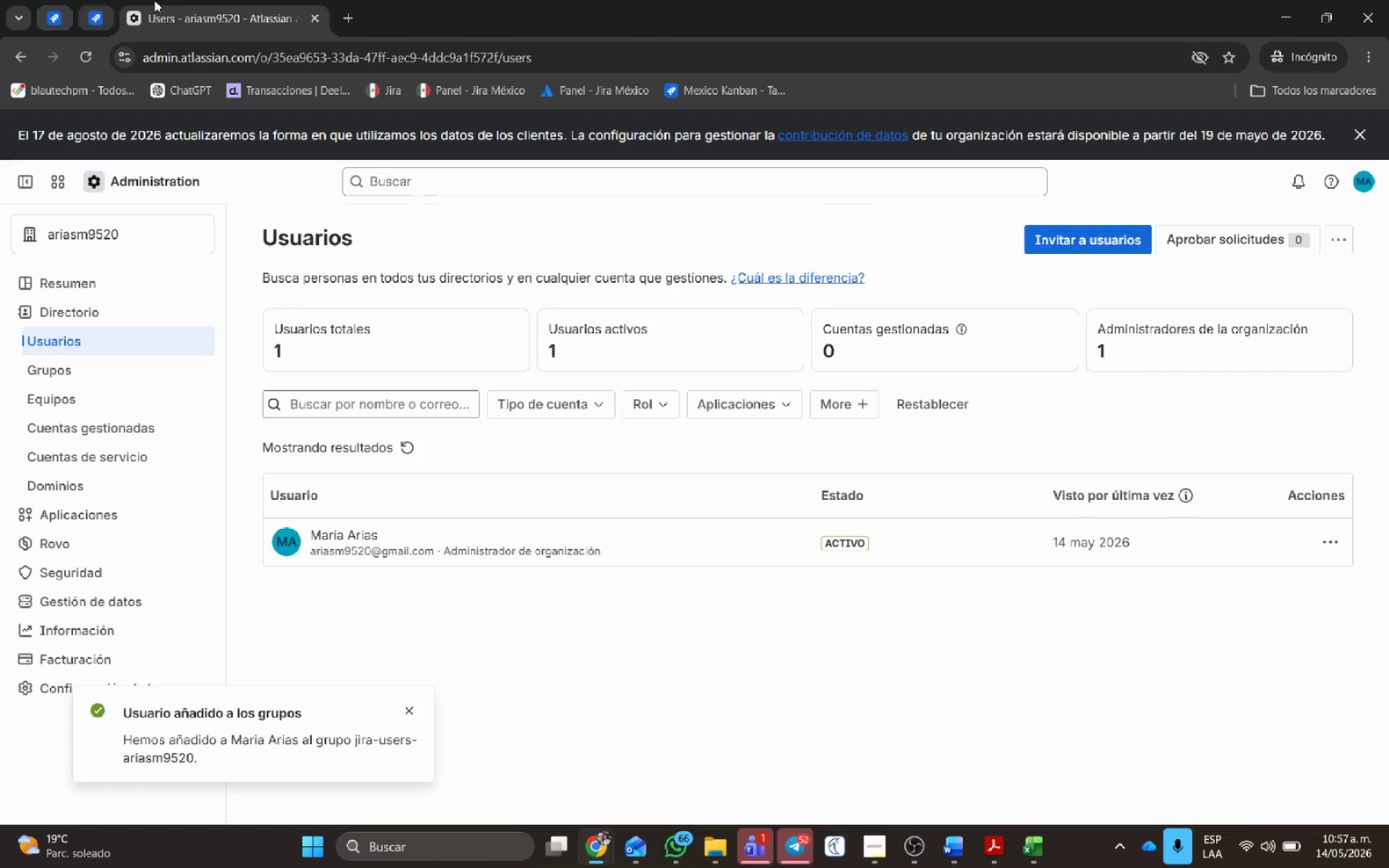 
left_click([82, 12])
 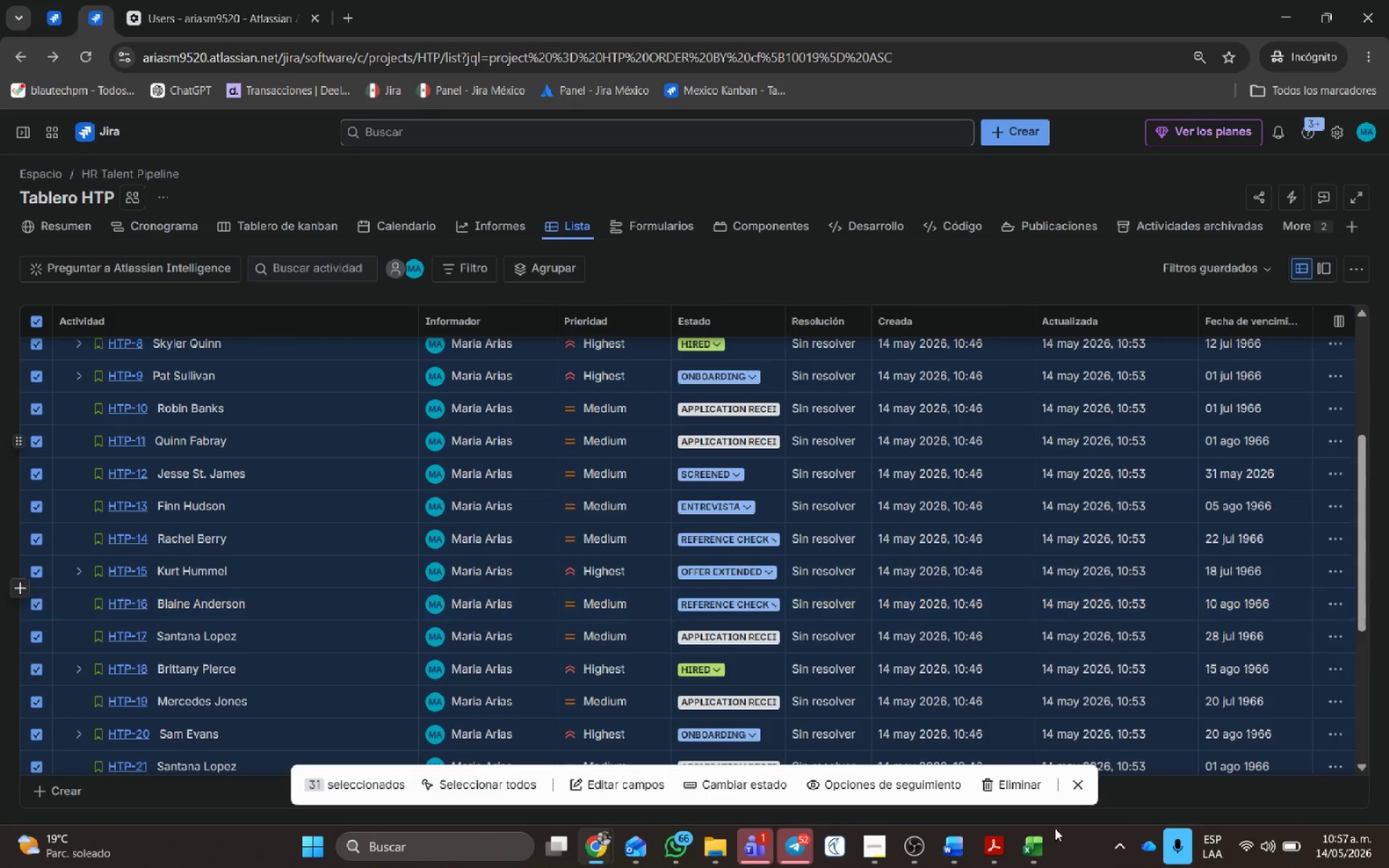 
left_click([1022, 788])
 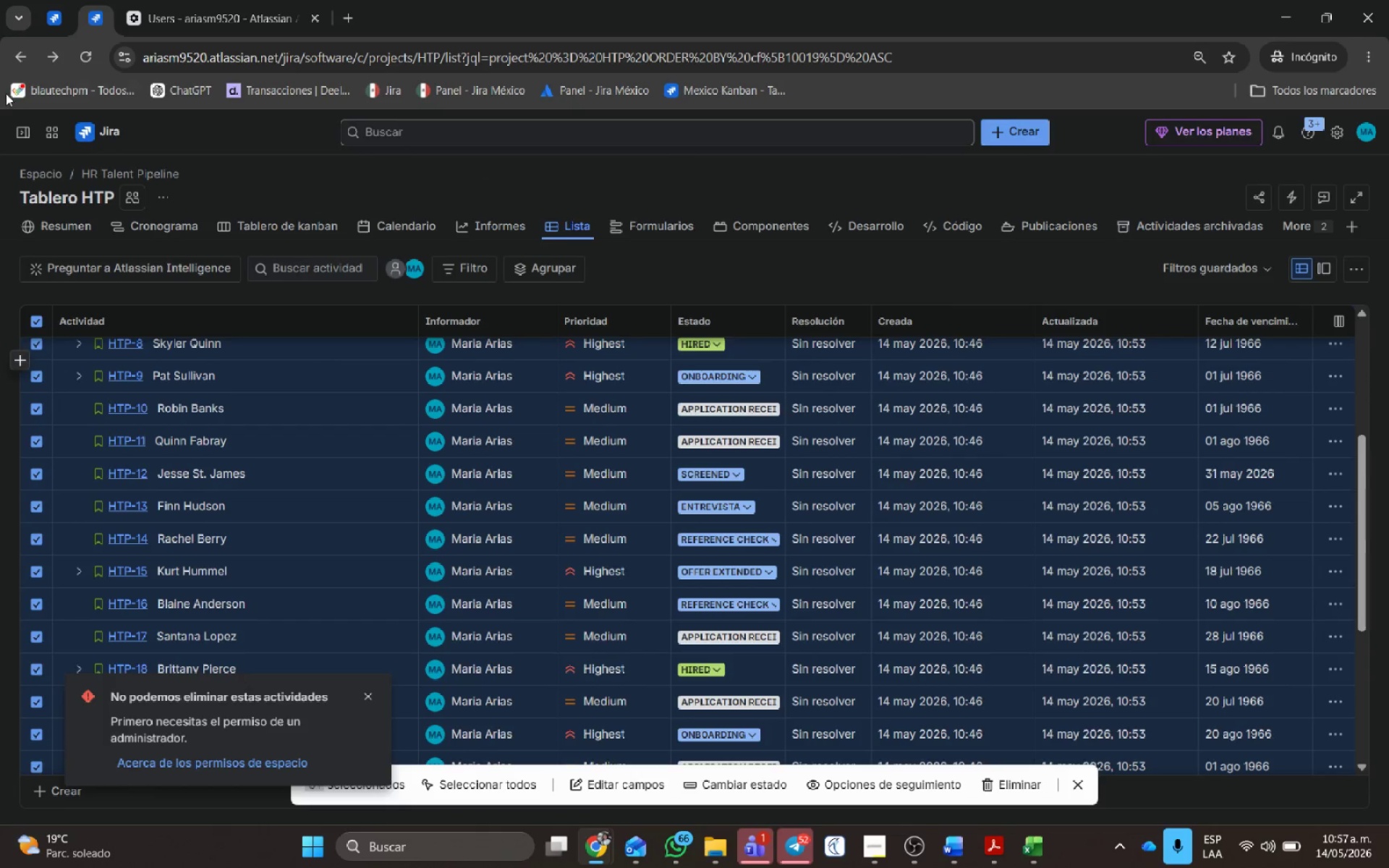 
key(Control+Shift+ShiftLeft)
 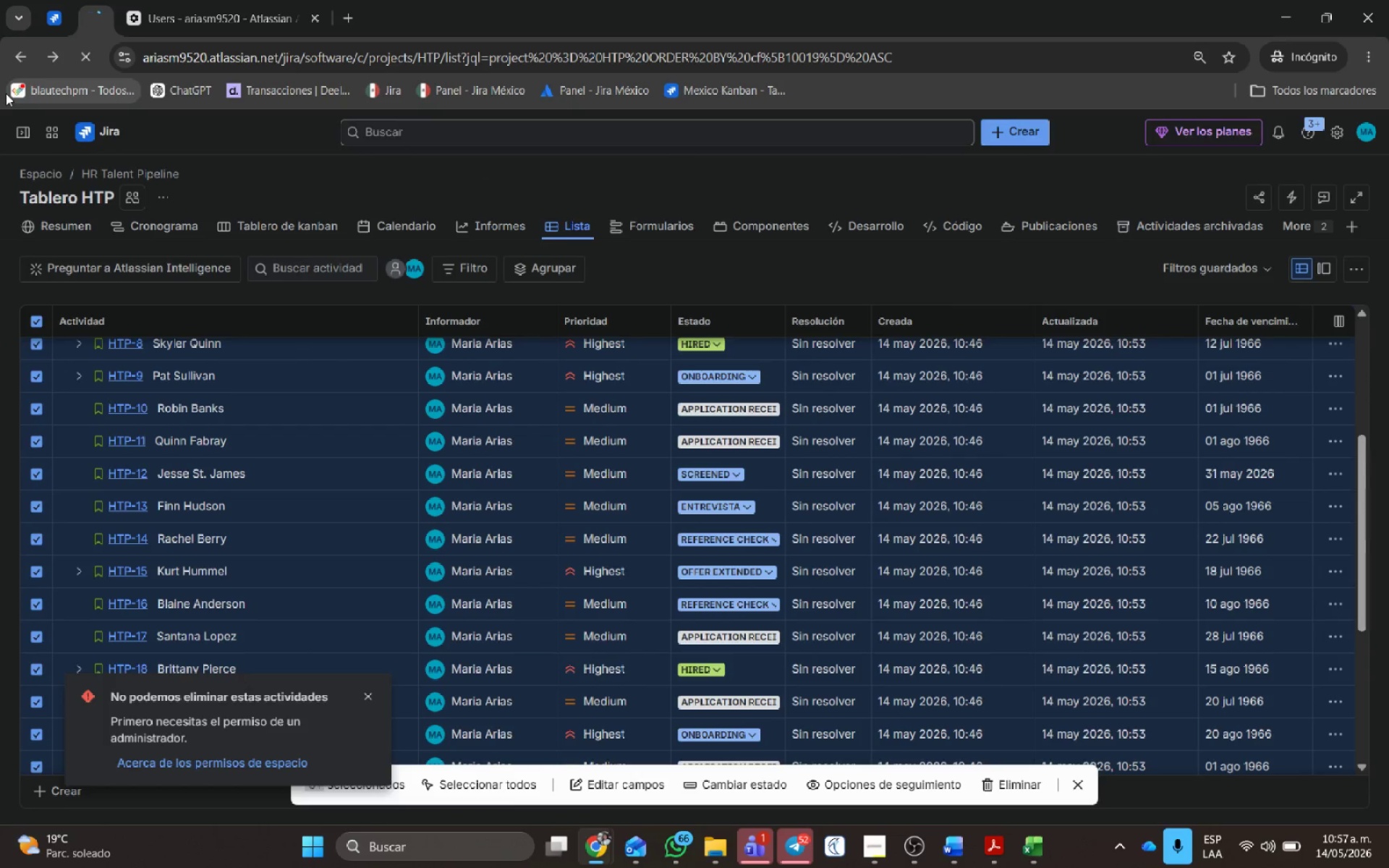 
key(Control+Shift+R)
 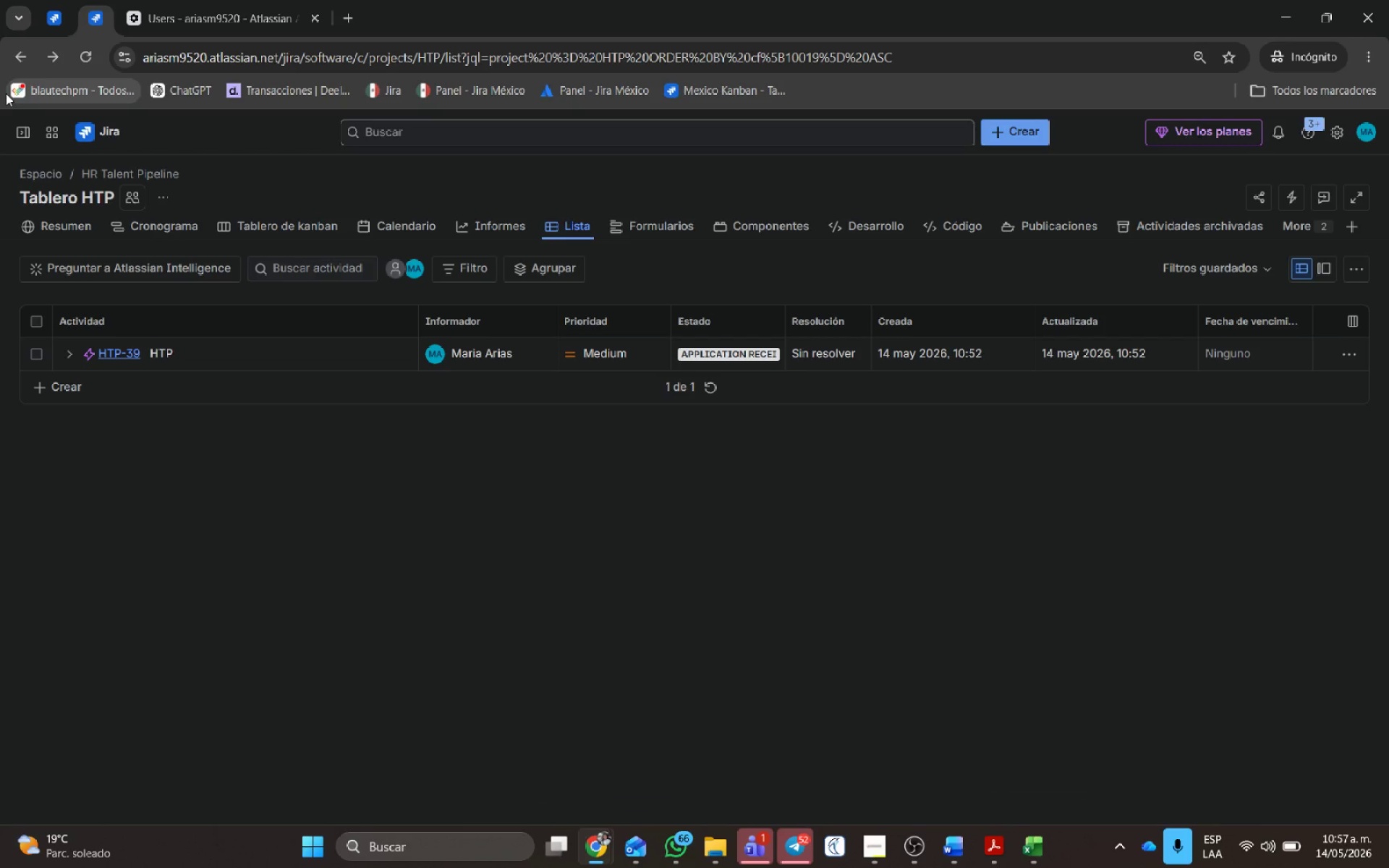 
wait(6.95)
 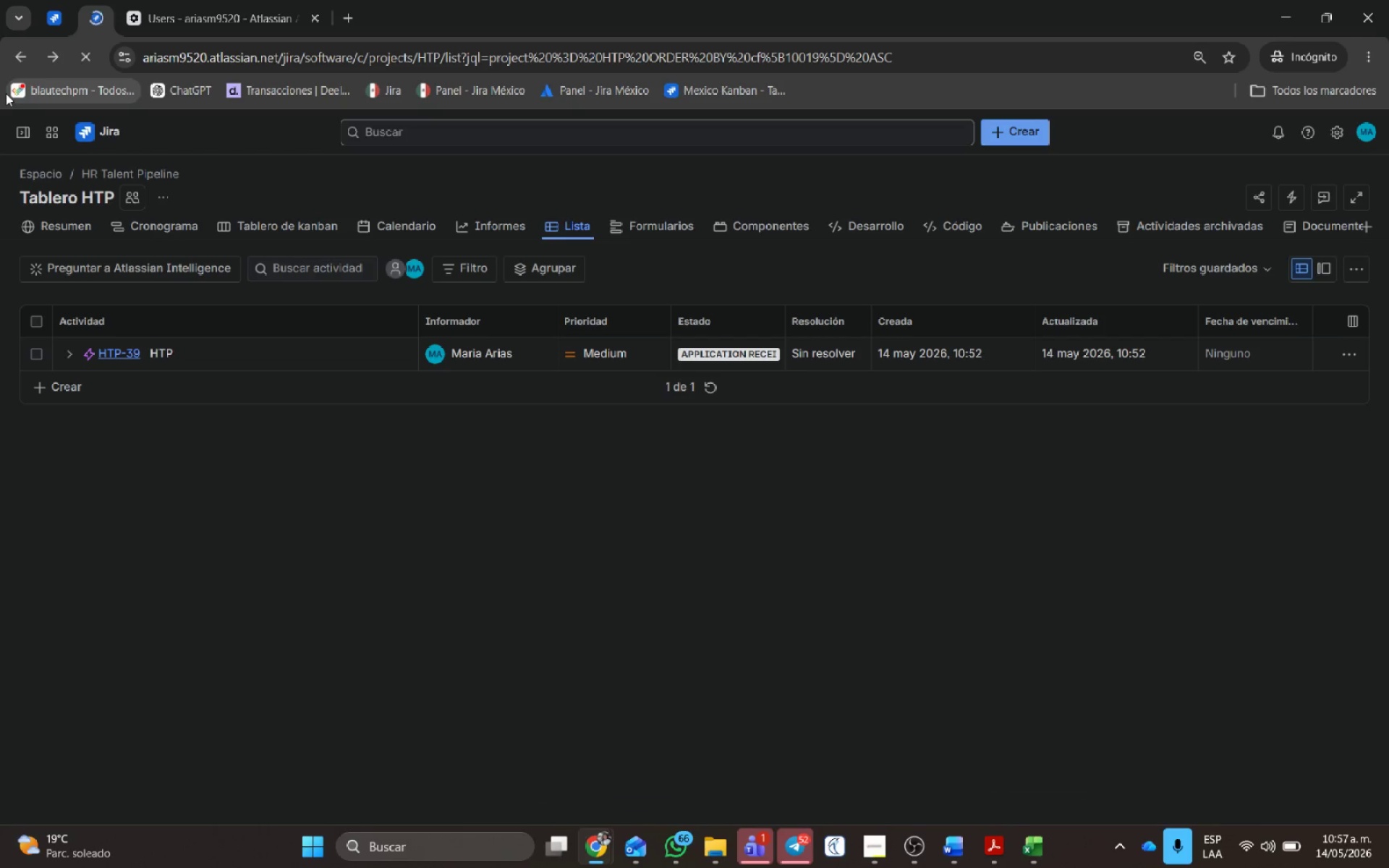 
left_click([73, 362])
 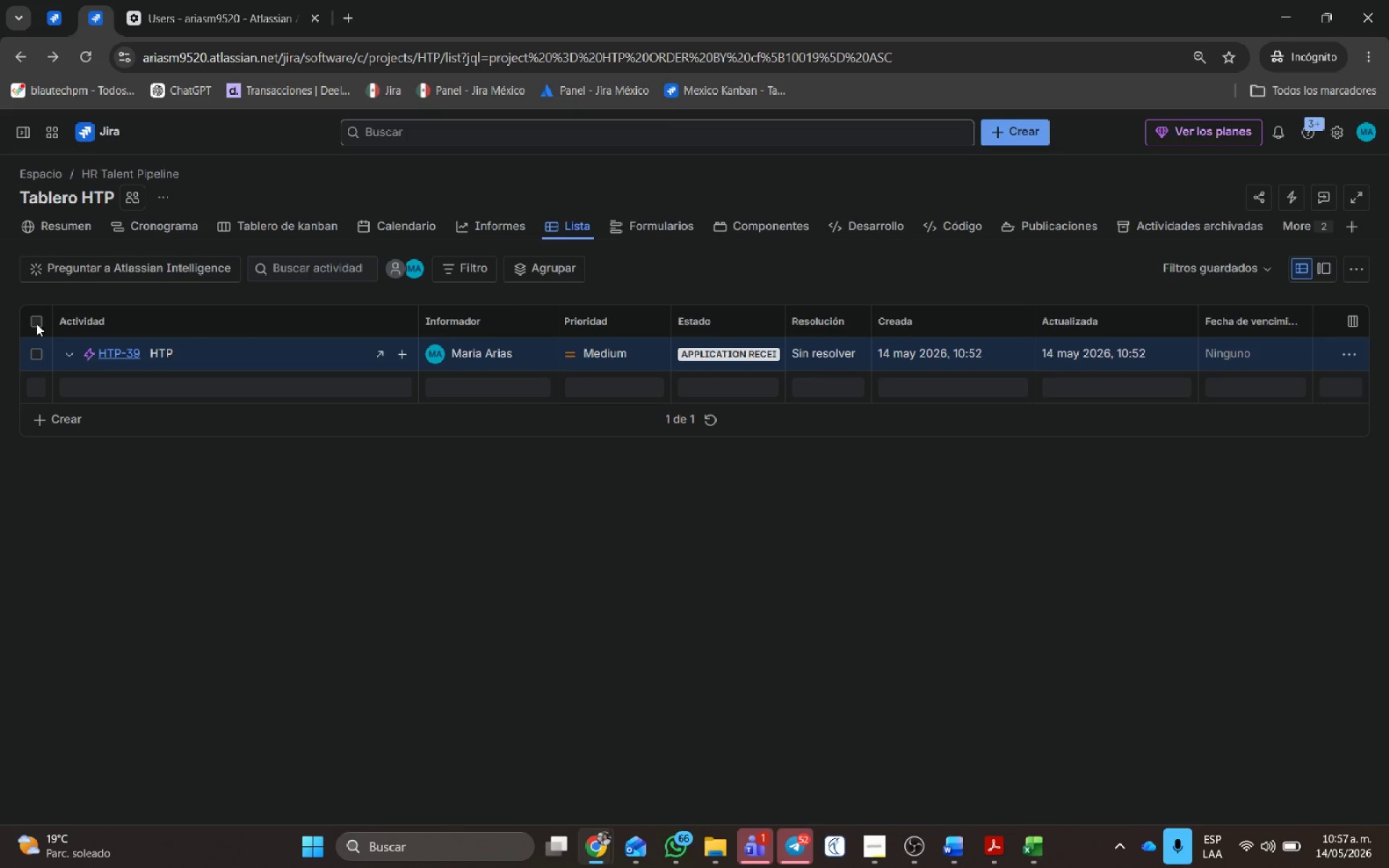 
left_click([38, 321])
 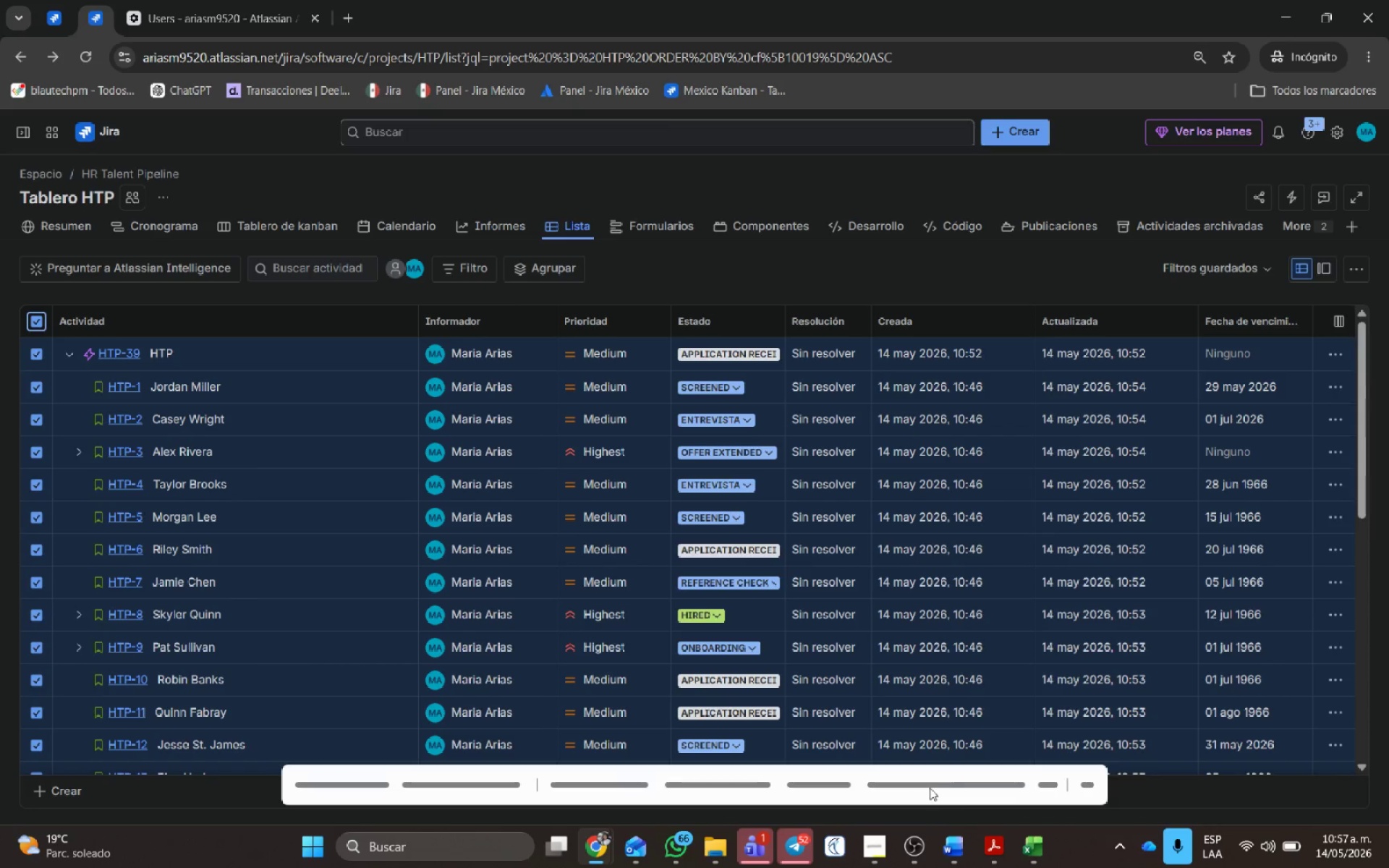 
left_click([1024, 782])
 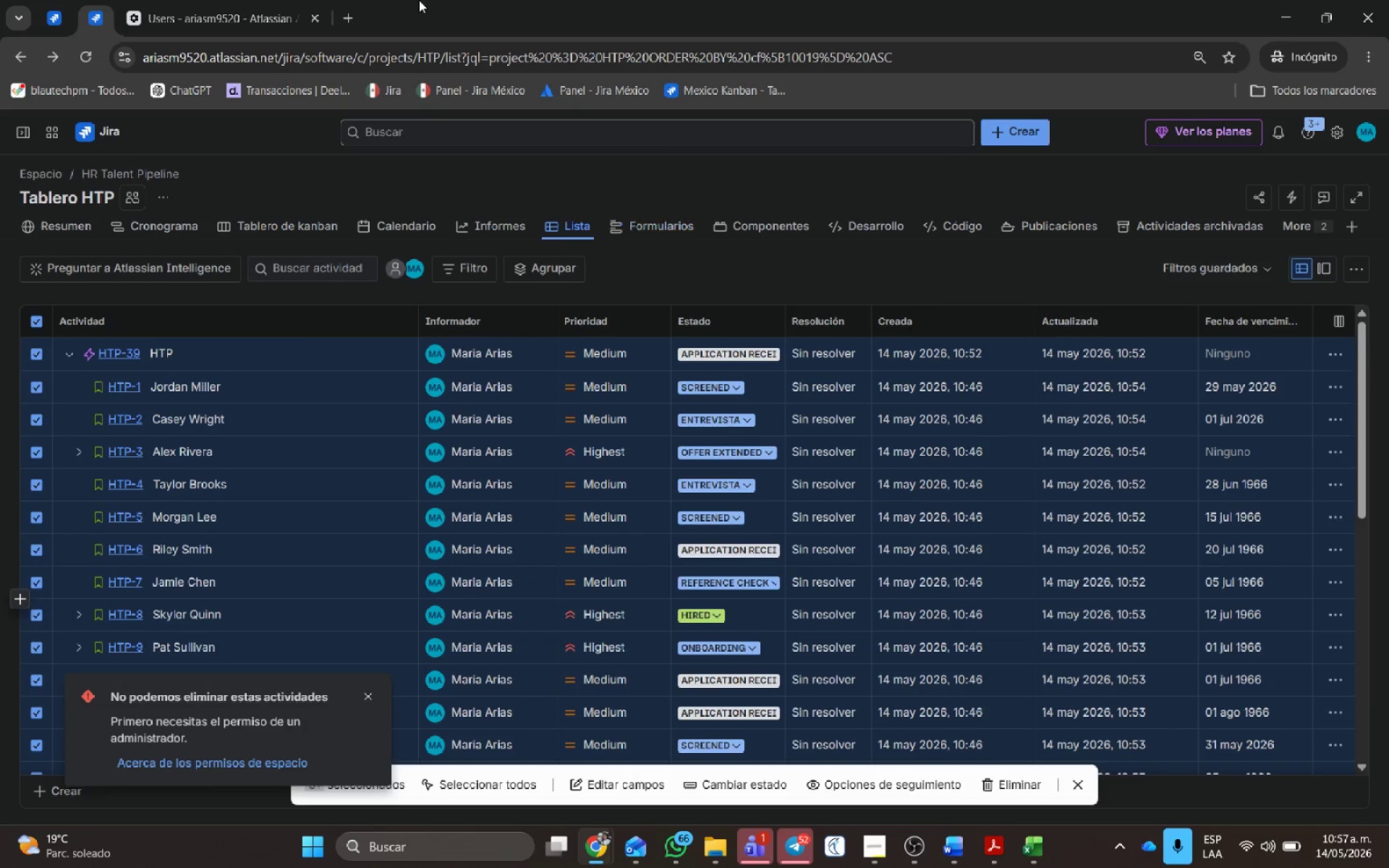 
left_click([198, 0])
 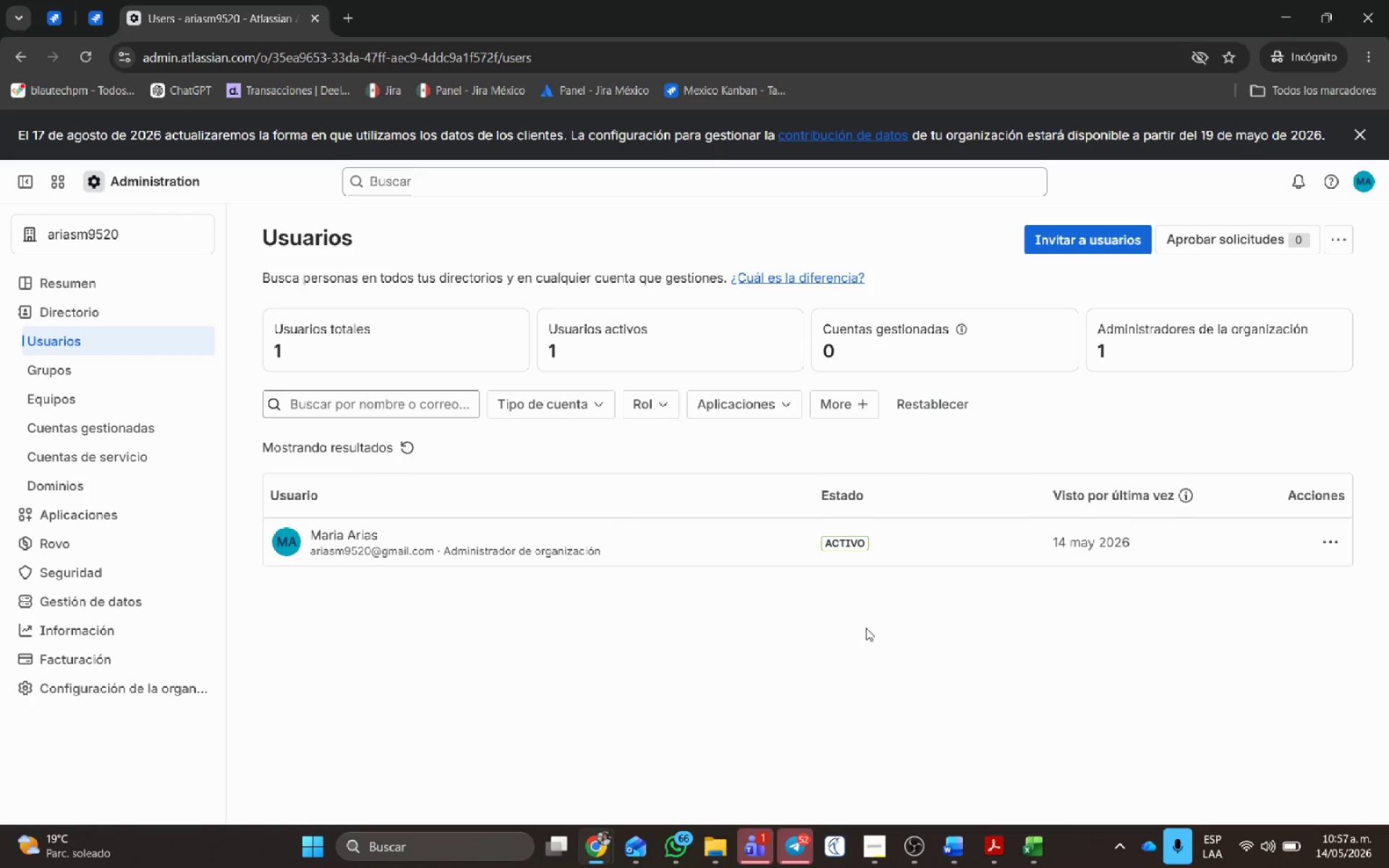 
scroll: coordinate [848, 582], scroll_direction: down, amount: 4.0
 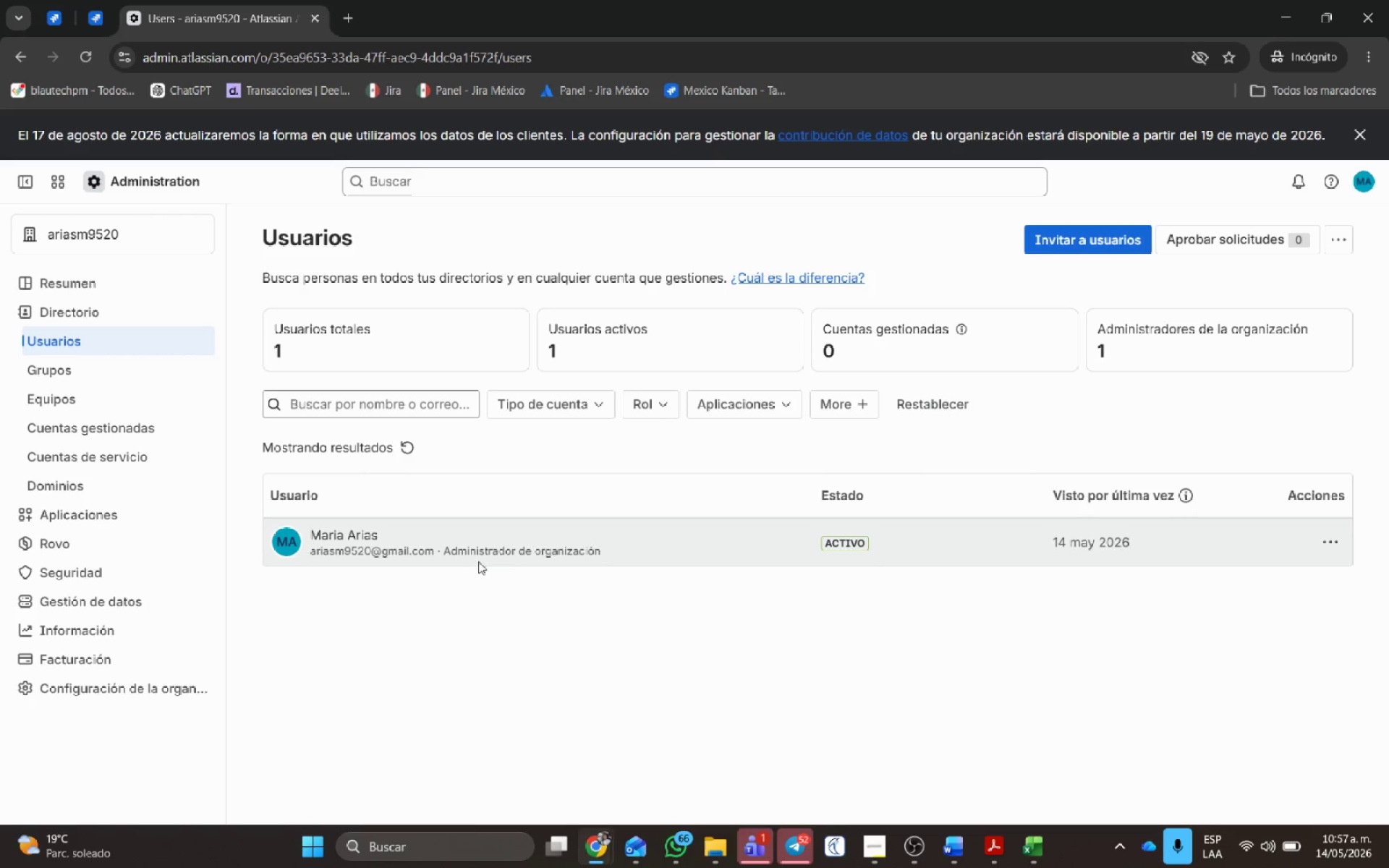 
left_click([478, 559])
 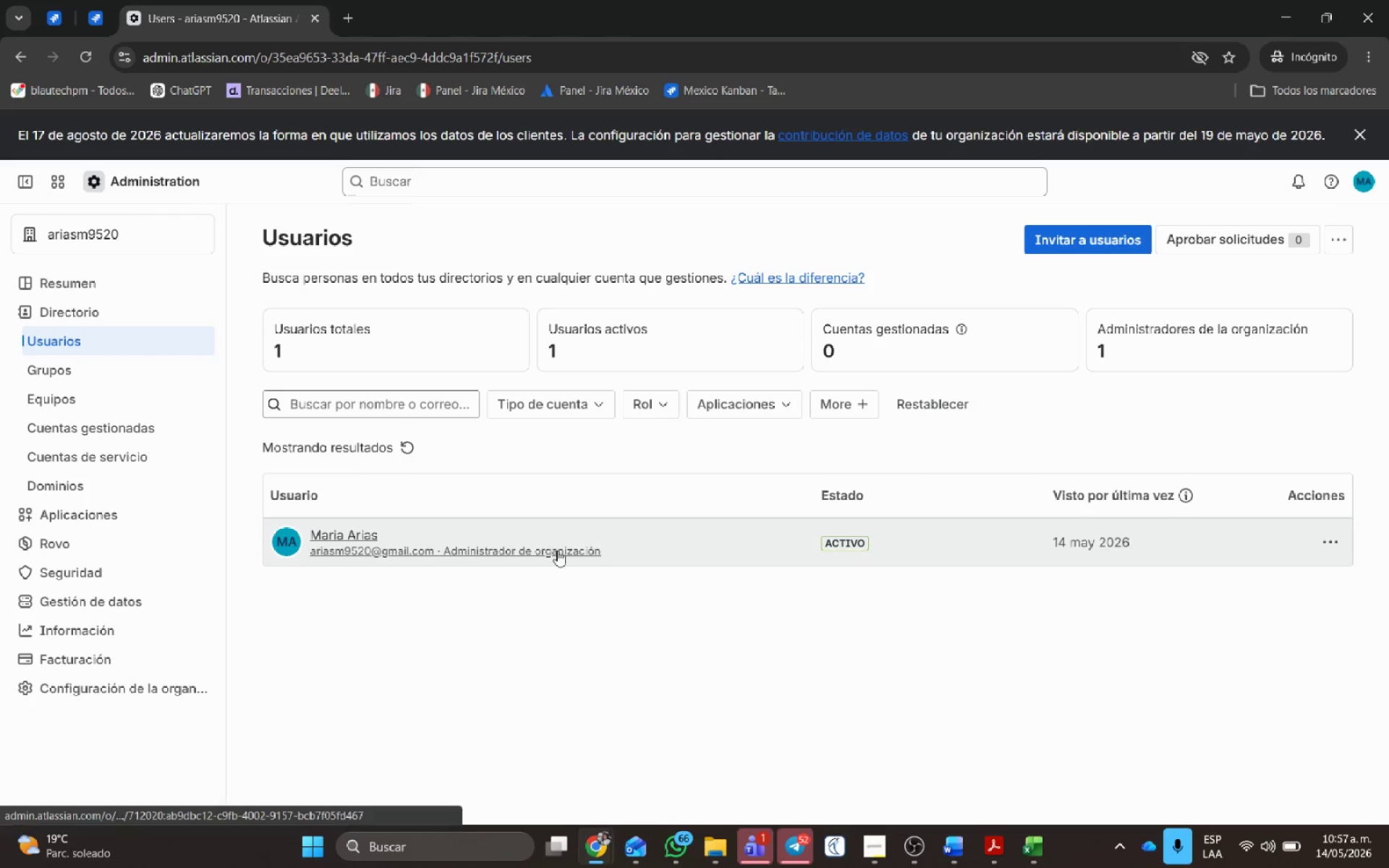 
left_click([557, 551])
 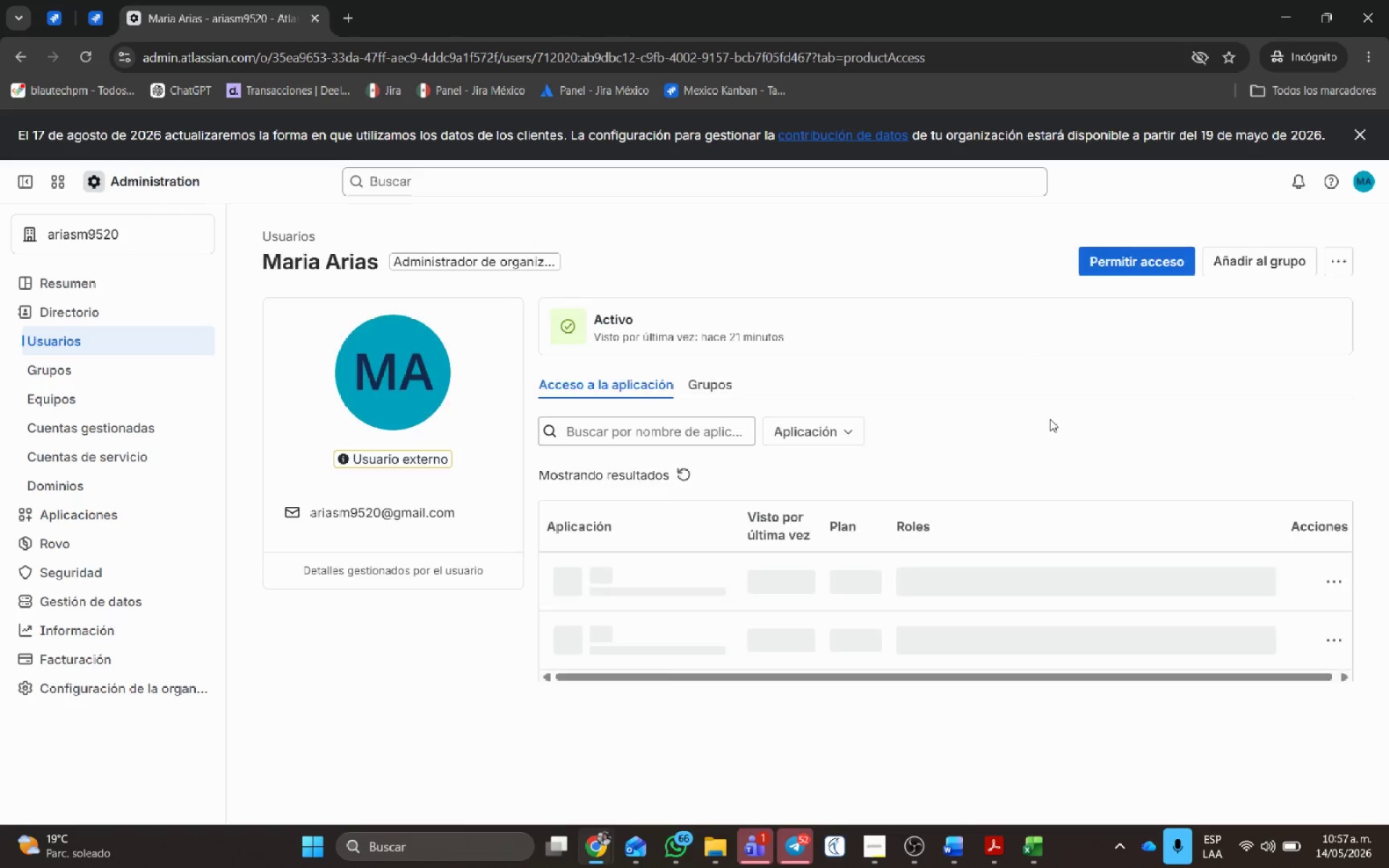 
scroll: coordinate [951, 436], scroll_direction: down, amount: 2.0
 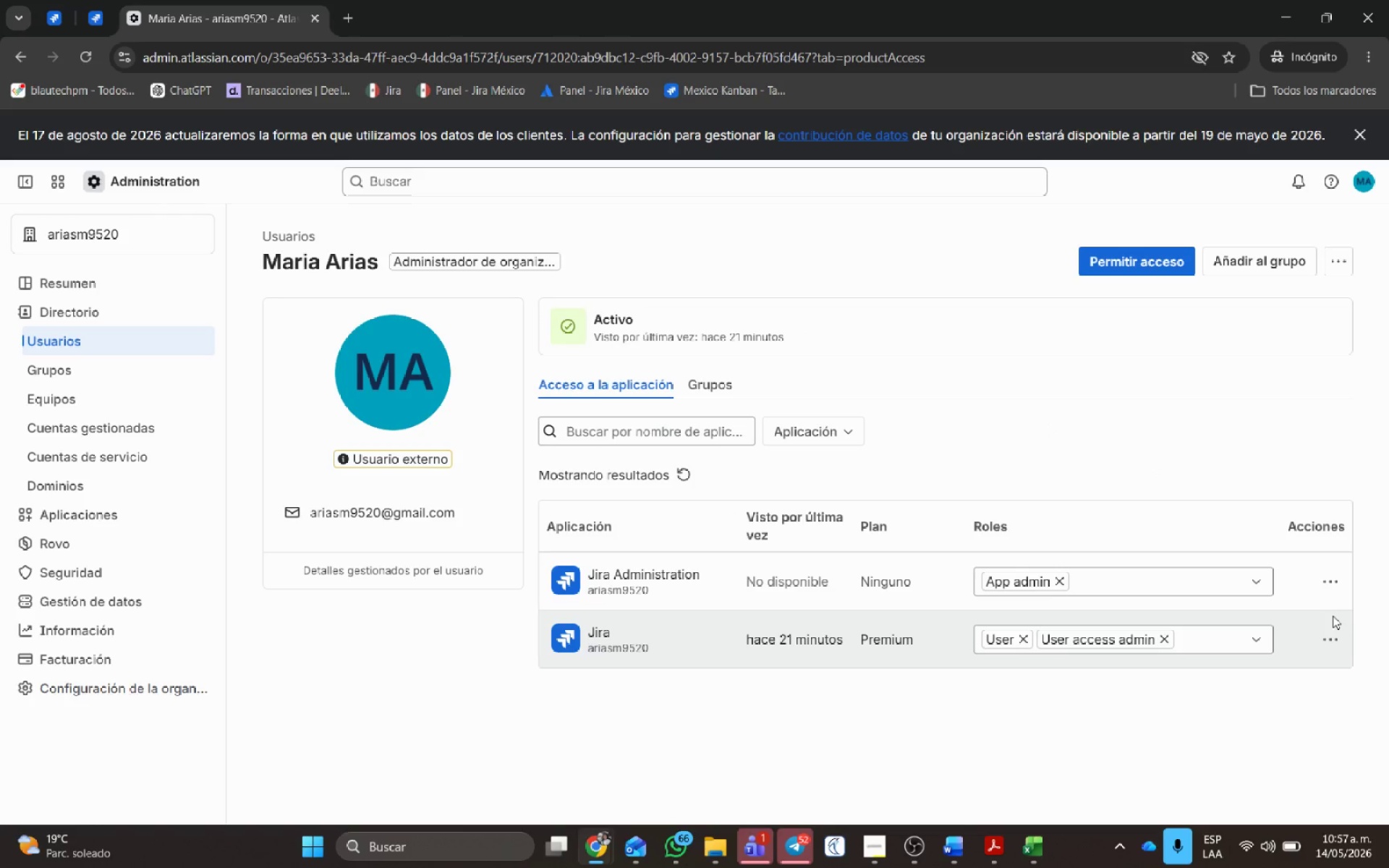 
left_click([1327, 580])
 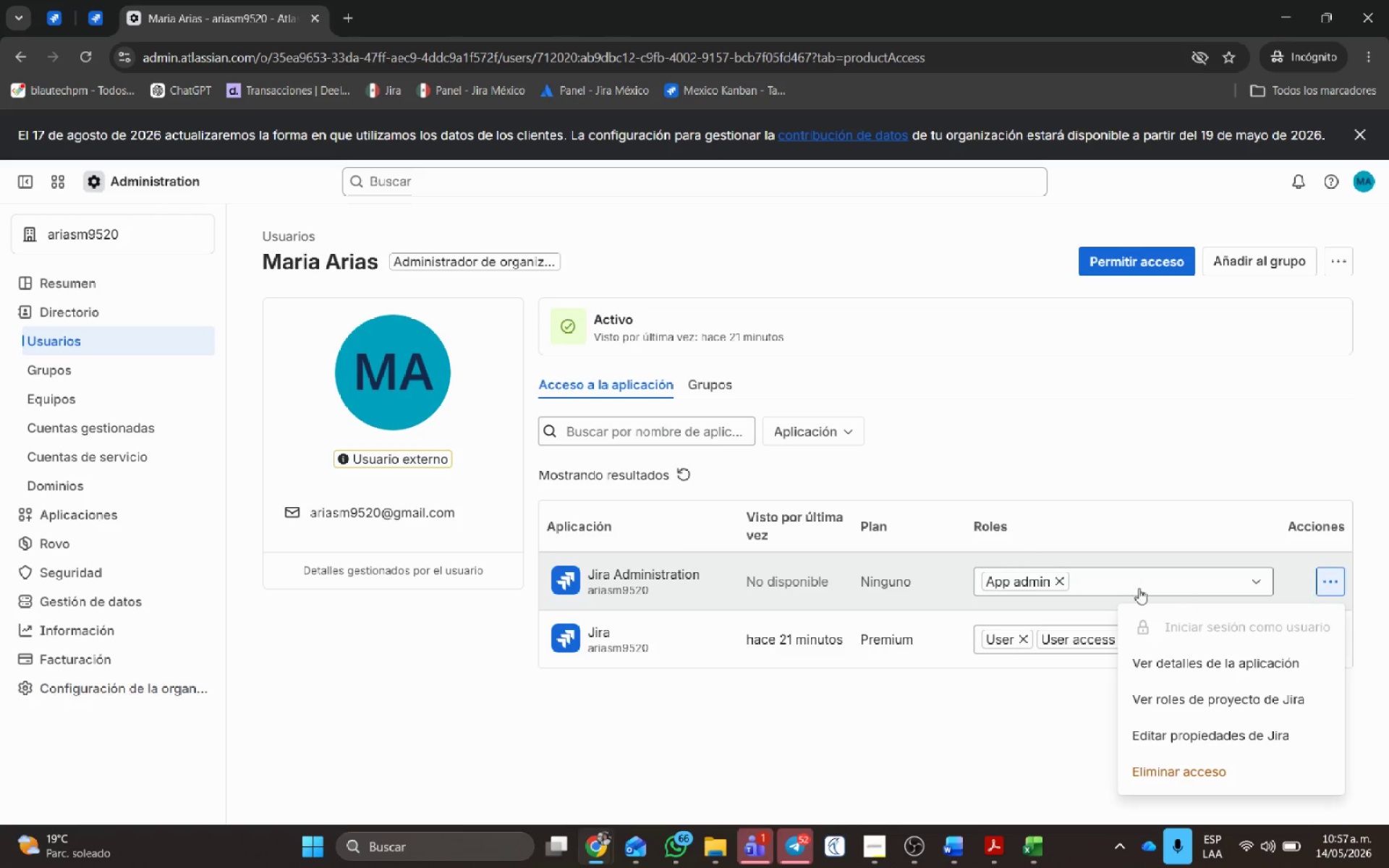 
left_click([1144, 580])
 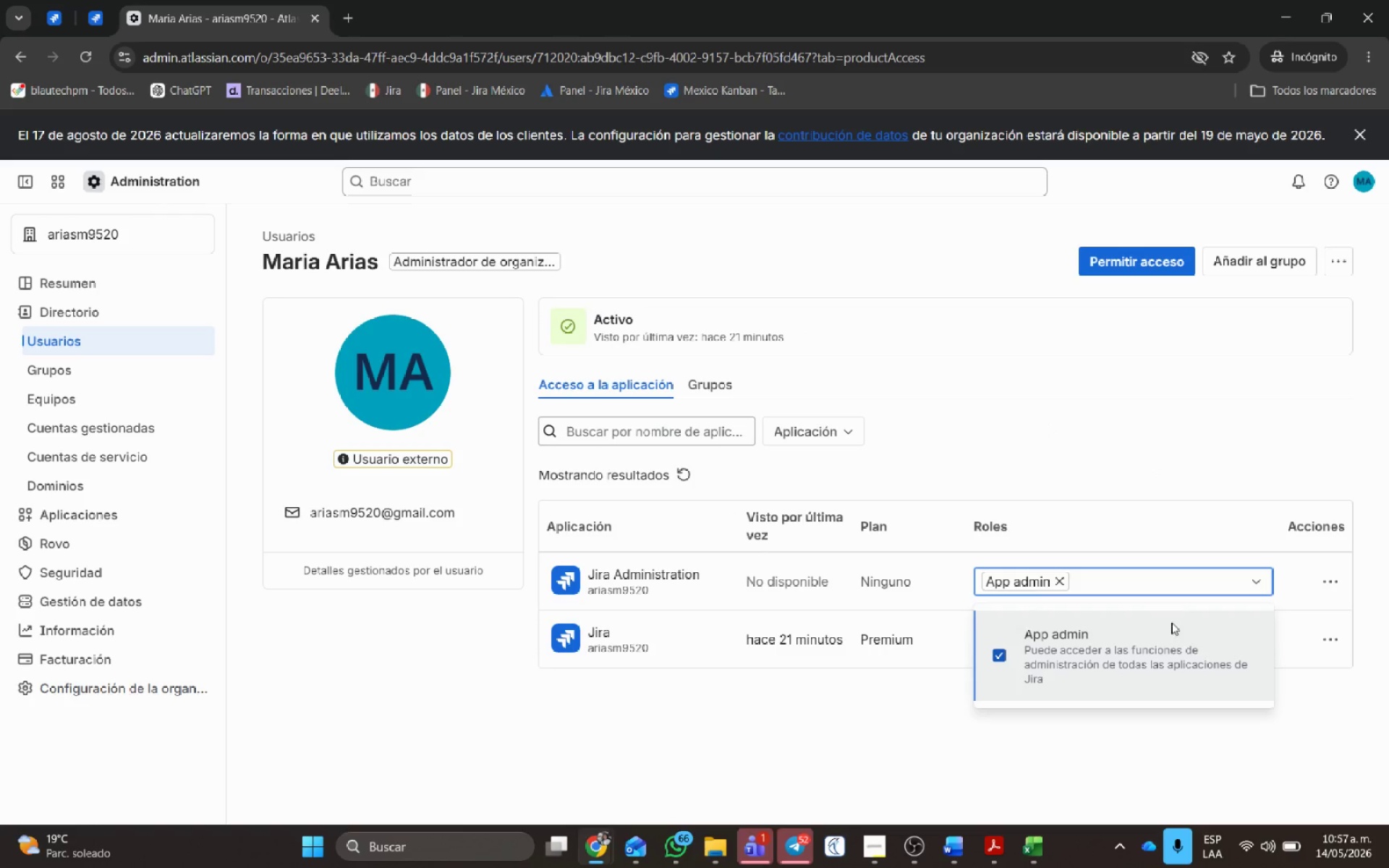 
left_click([1163, 634])
 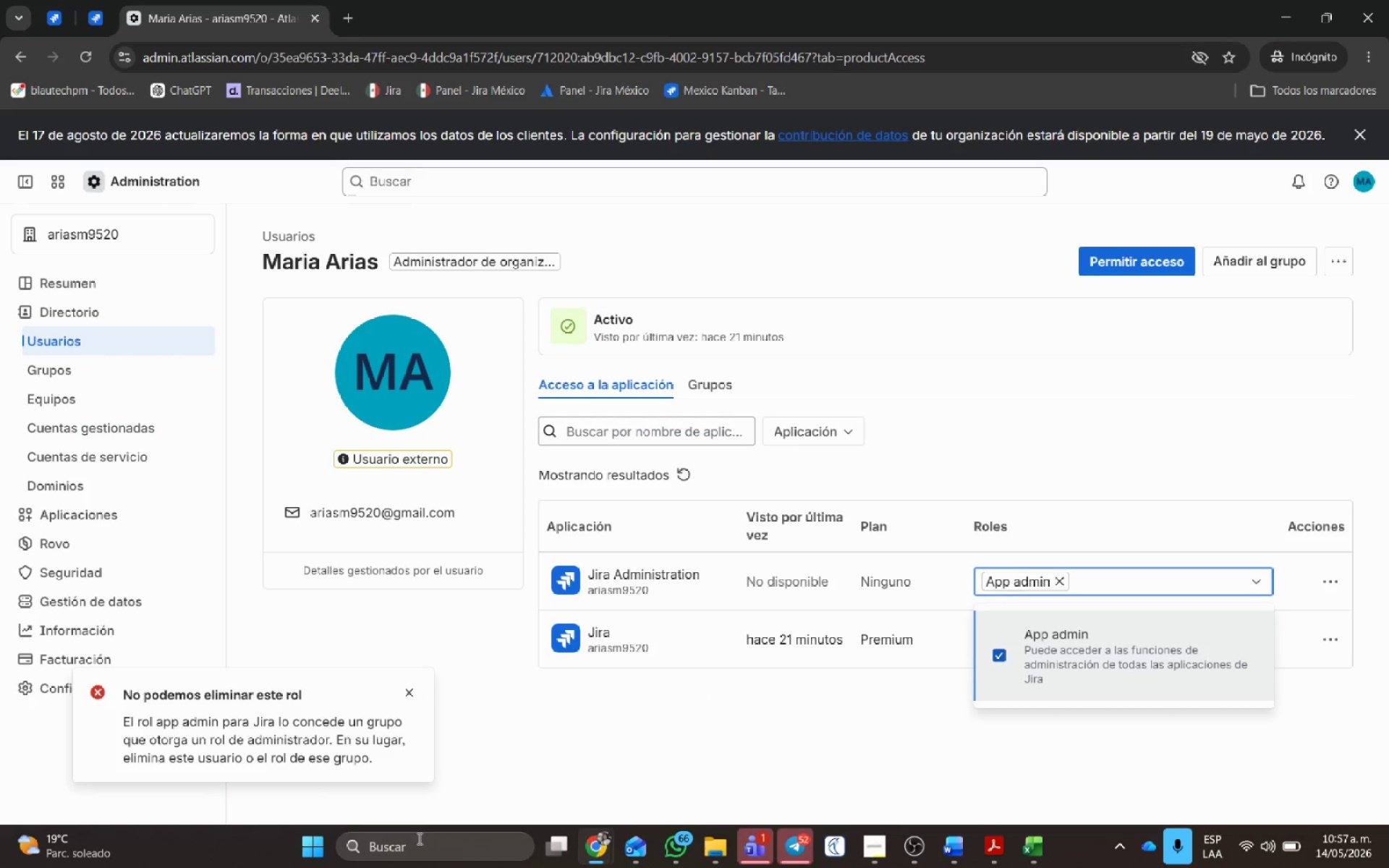 
left_click([621, 741])
 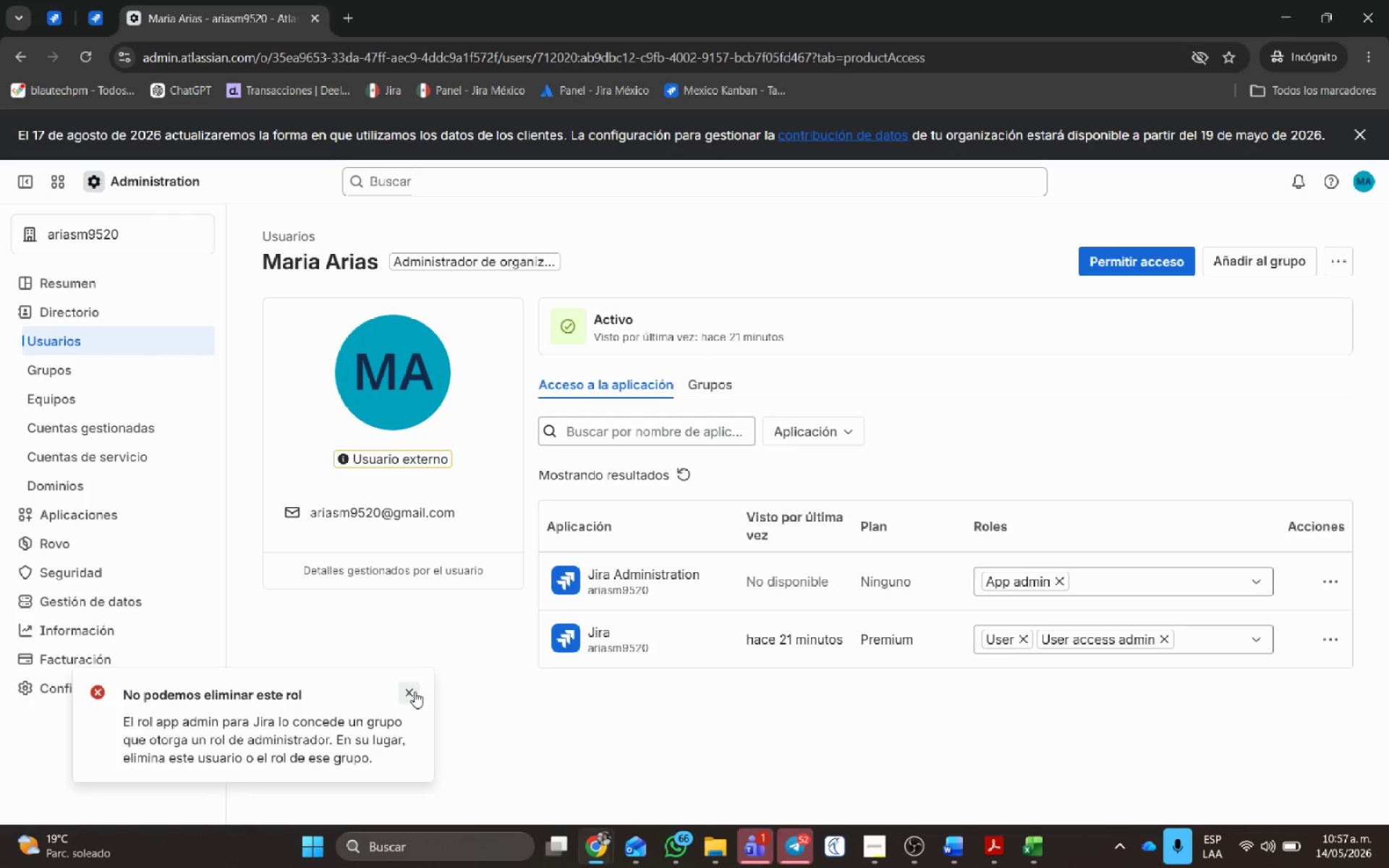 
left_click([415, 689])
 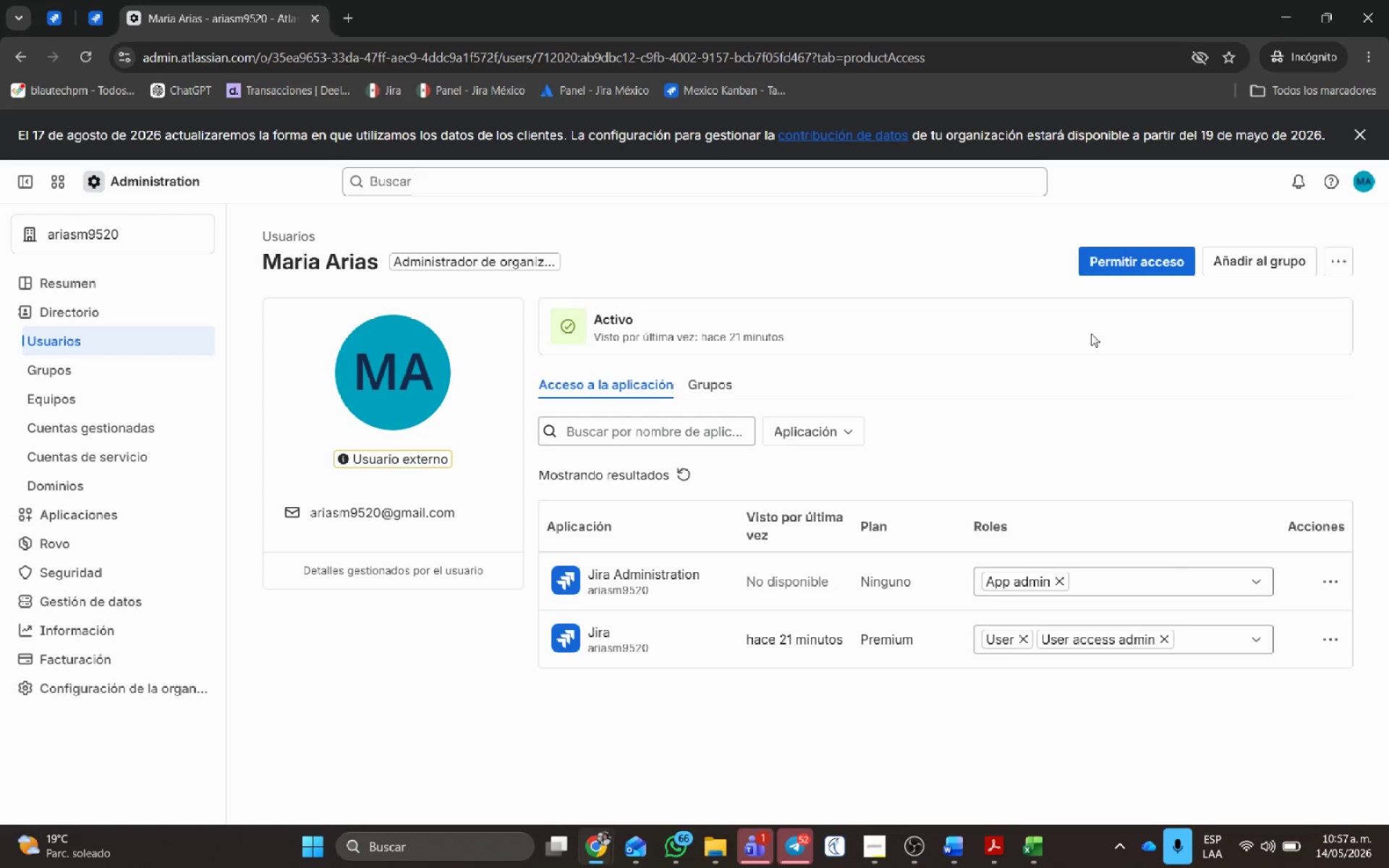 
left_click([1132, 271])
 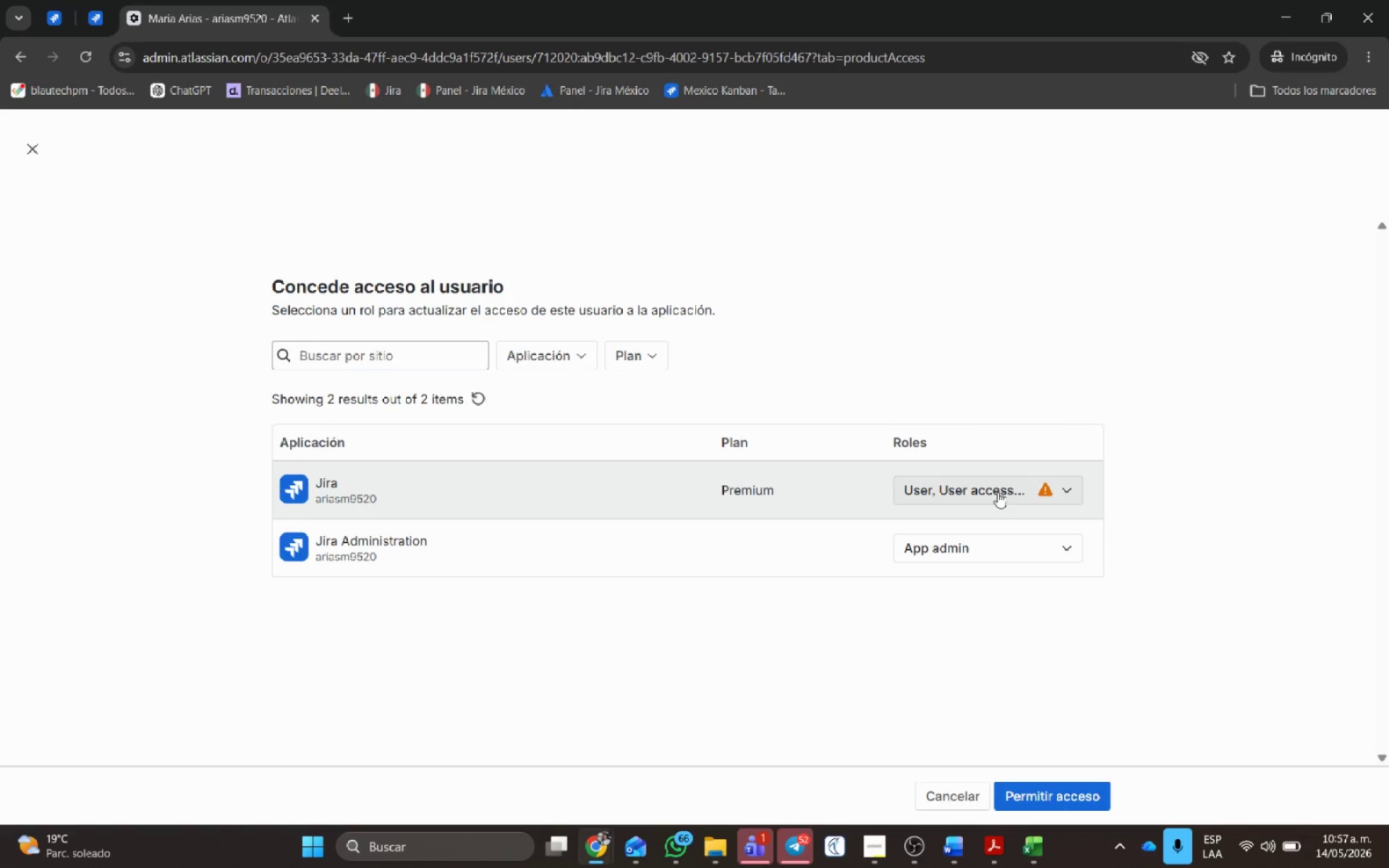 
left_click([1041, 494])
 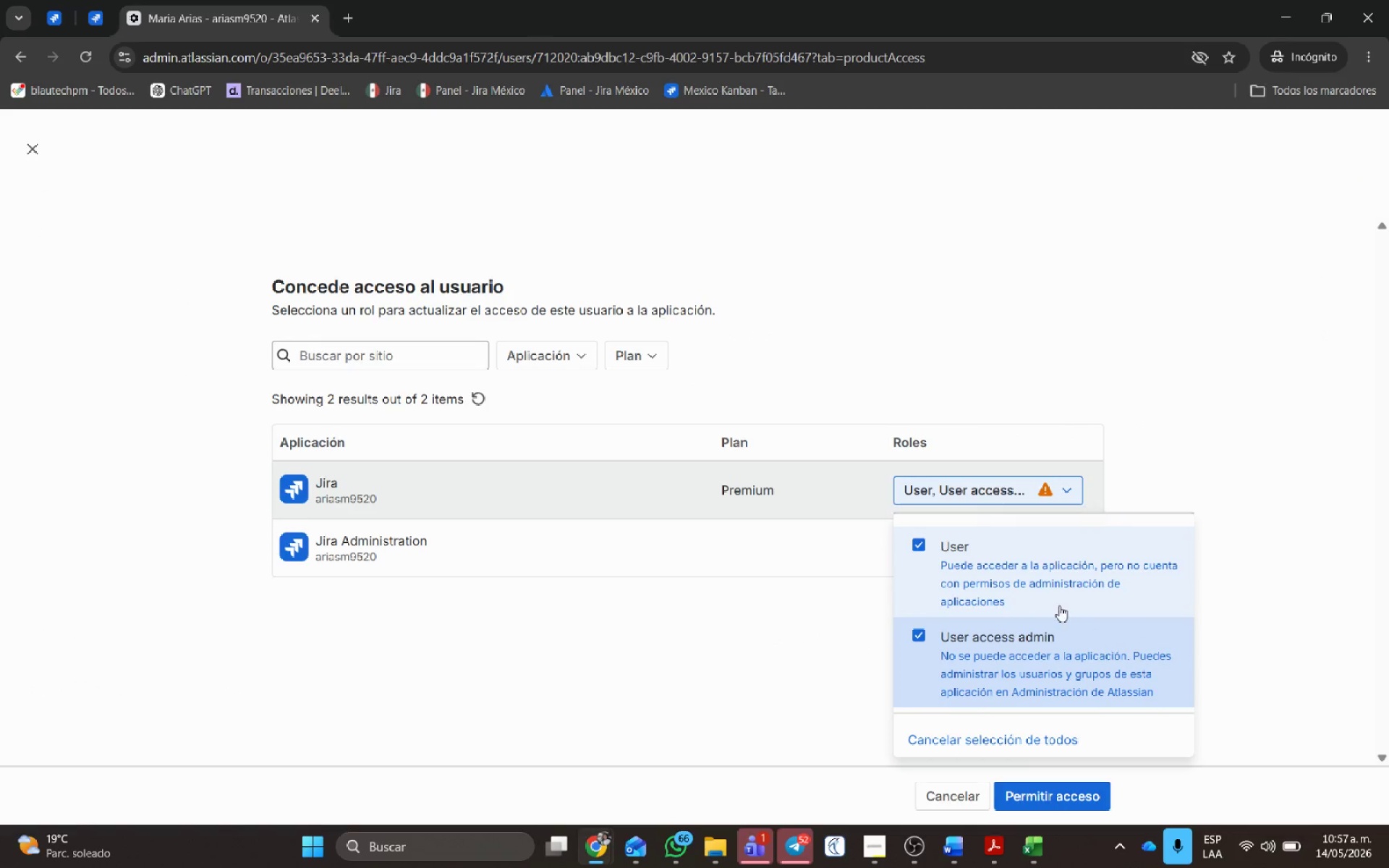 
left_click([1008, 570])
 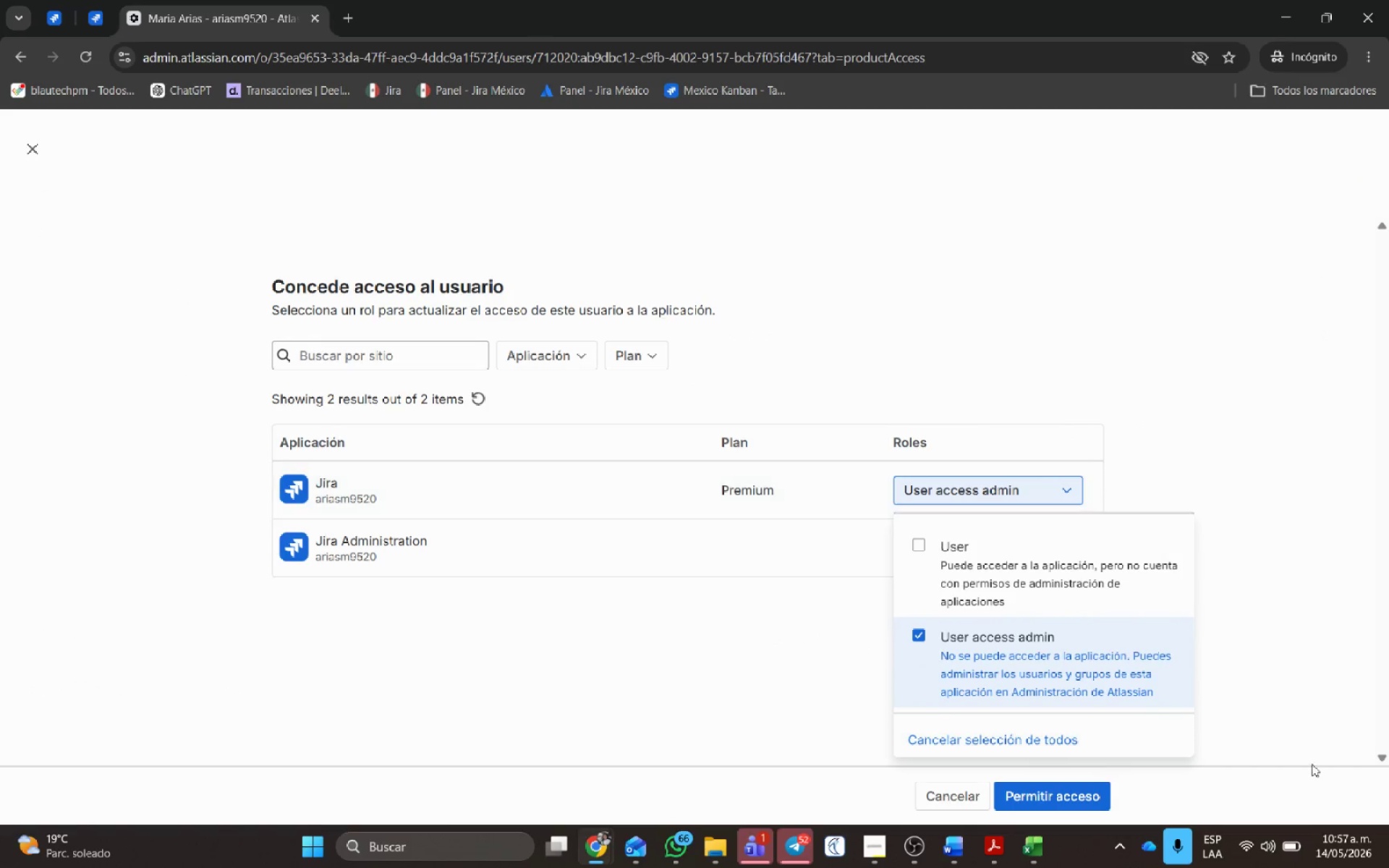 
left_click([1315, 592])
 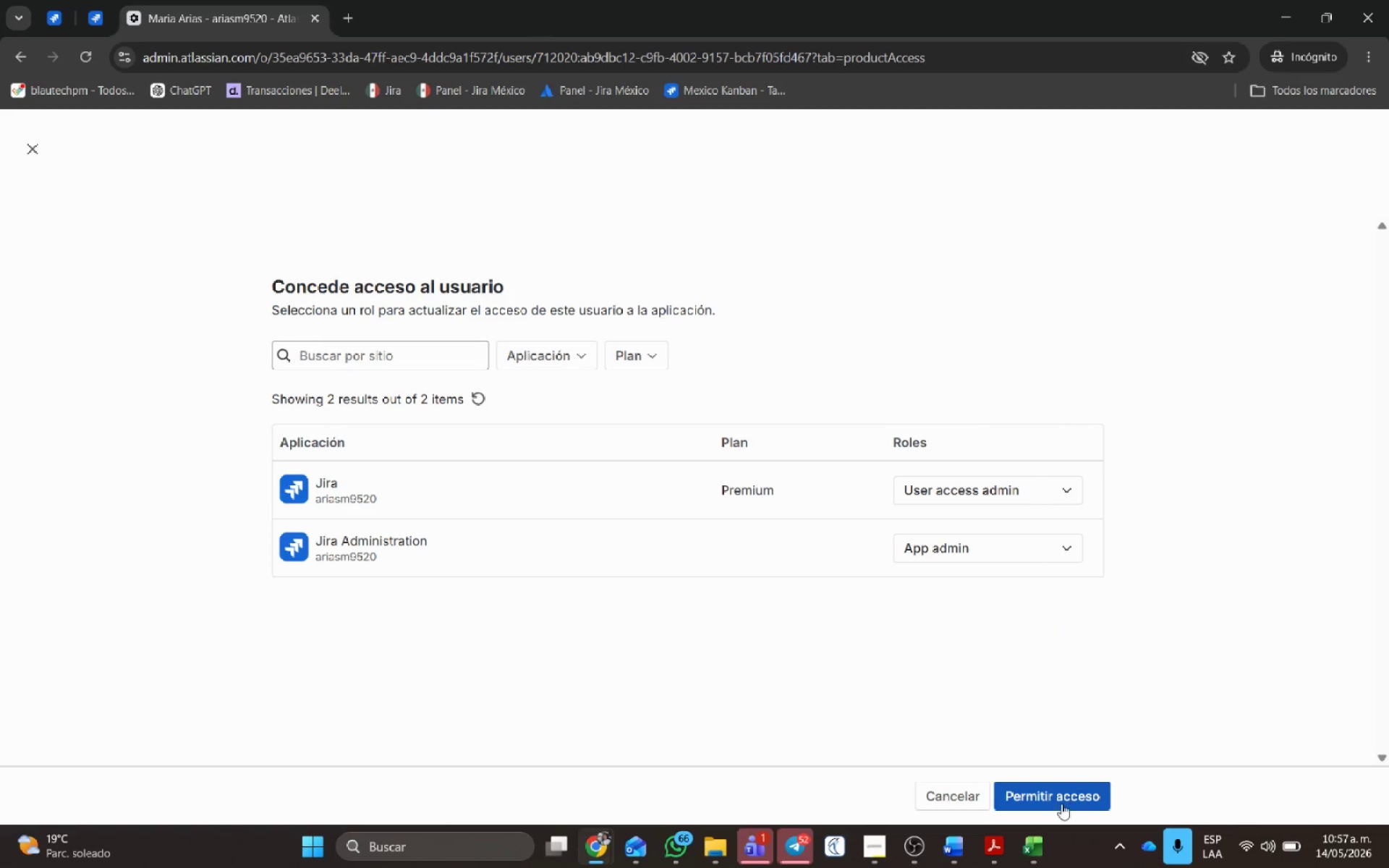 
left_click([1058, 798])
 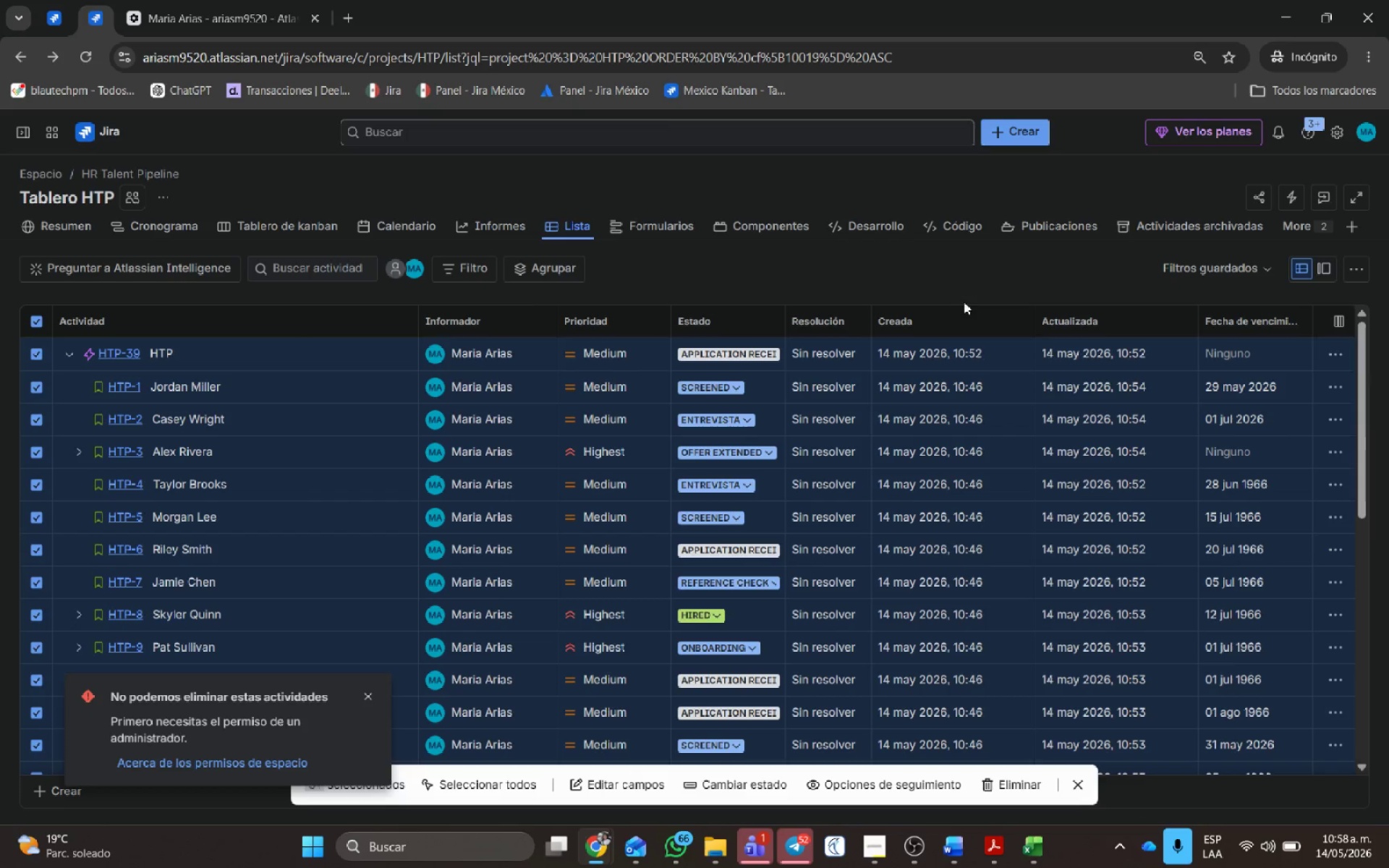 
key(Control+Shift+ShiftLeft)
 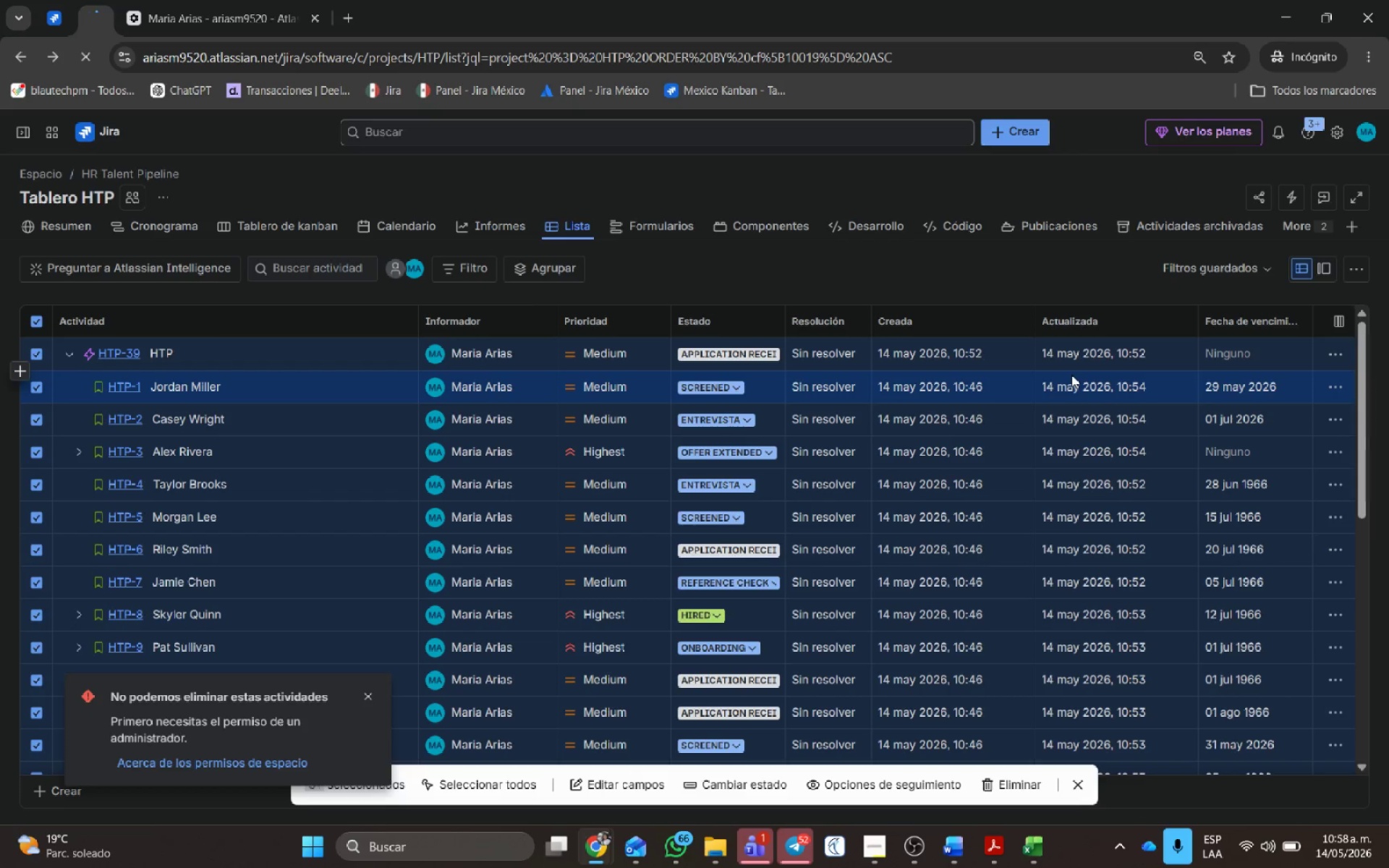 
key(Control+Shift+R)
 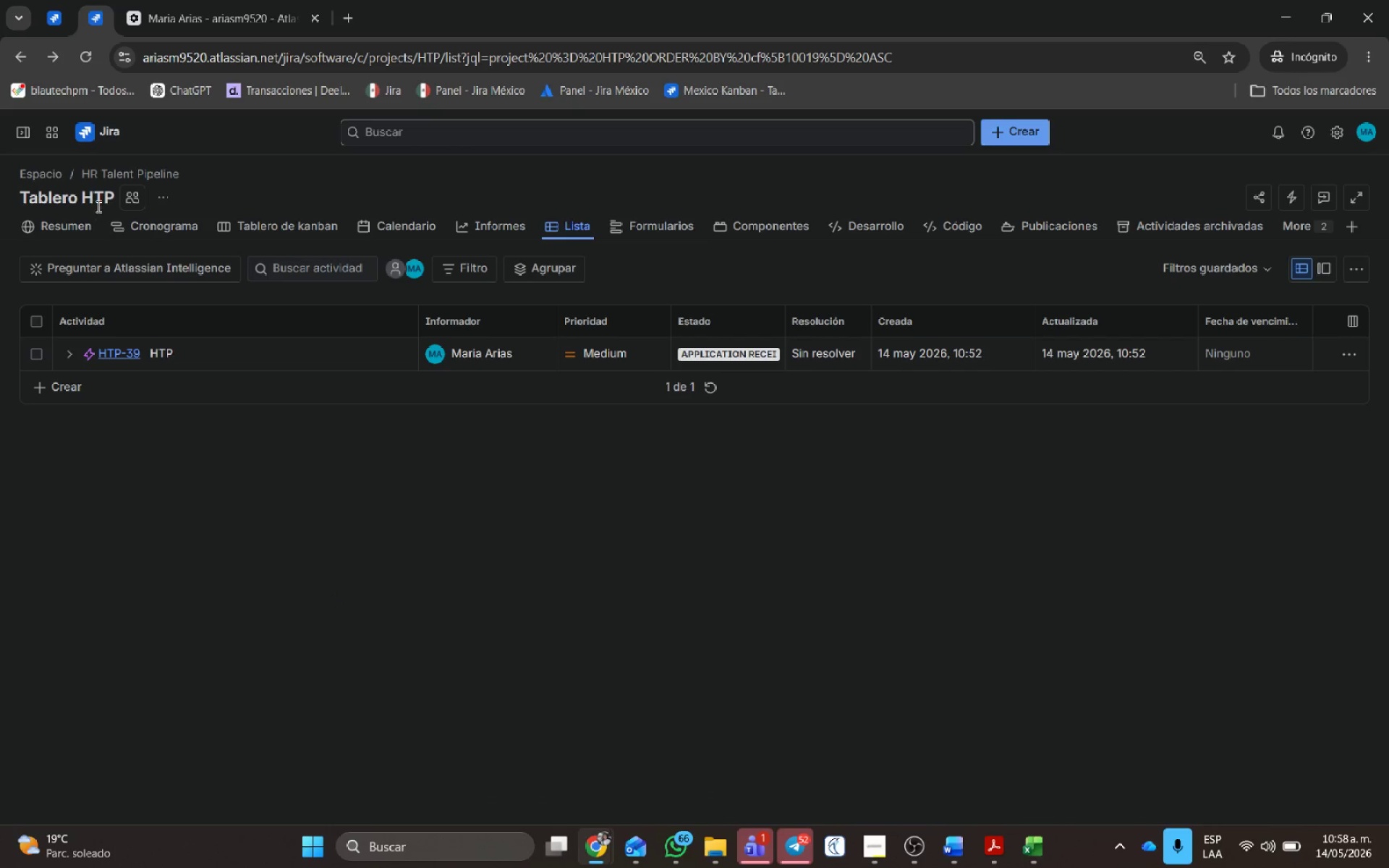 
wait(9.11)
 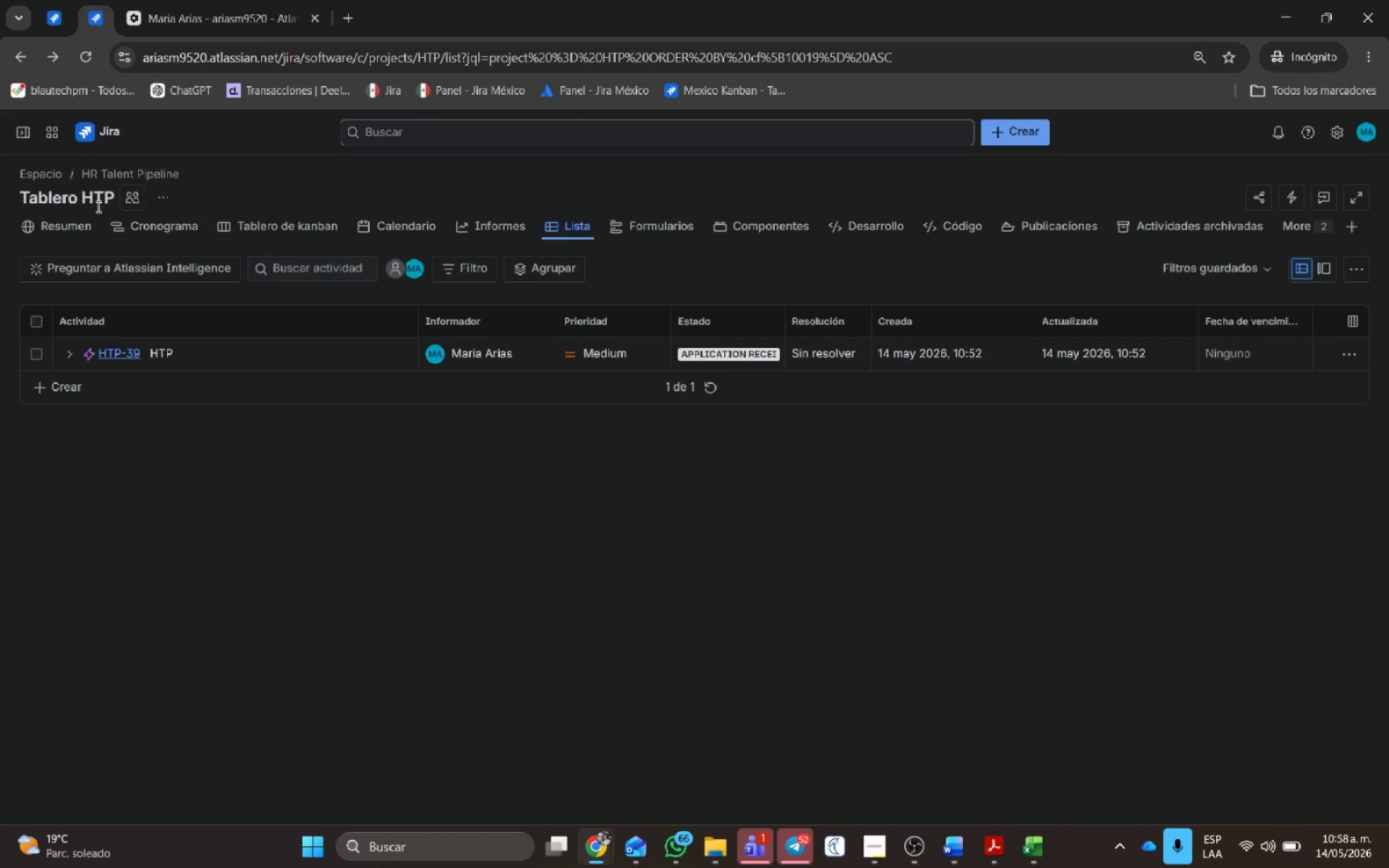 
left_click([35, 320])
 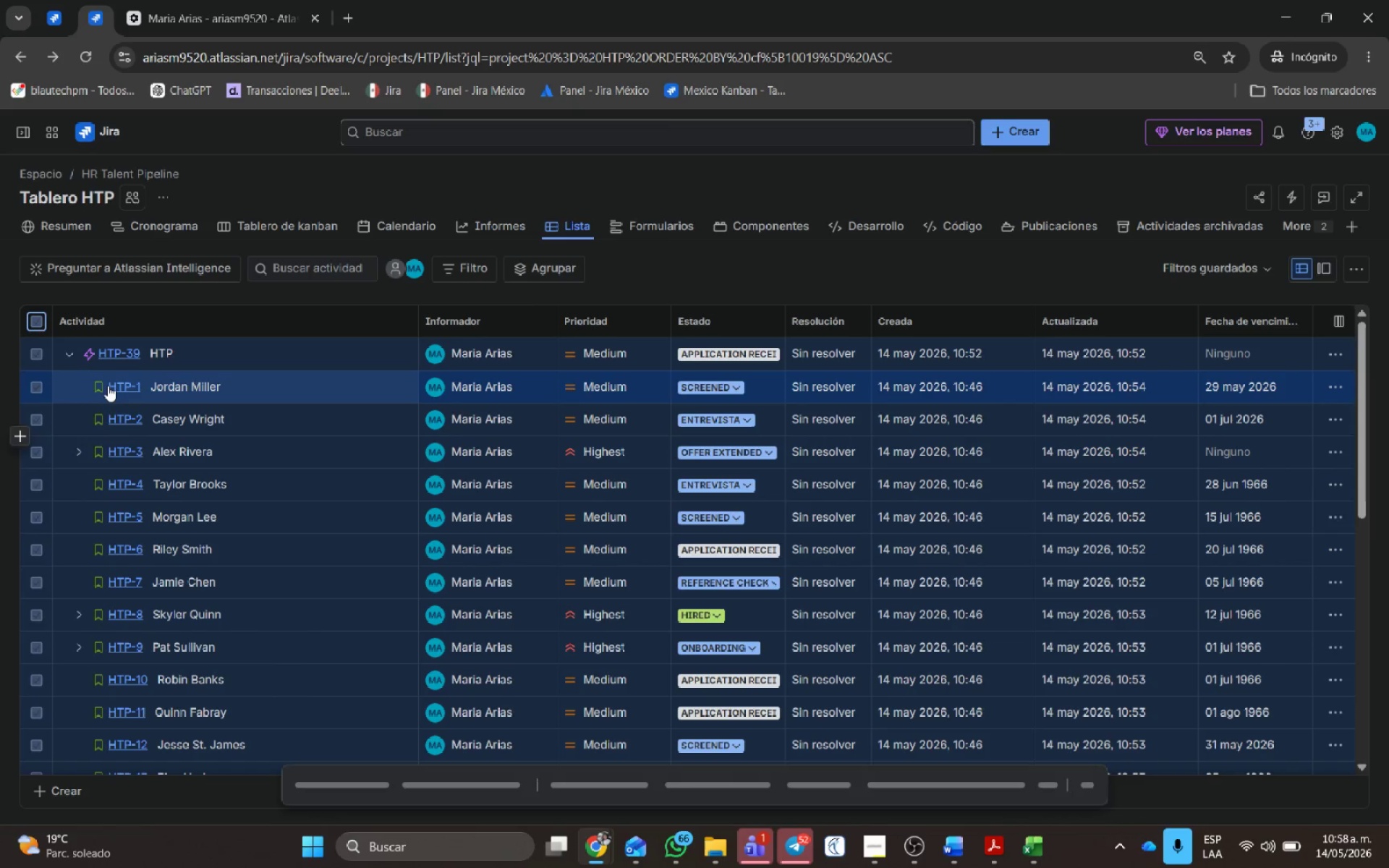 
scroll: coordinate [1022, 707], scroll_direction: down, amount: 15.0
 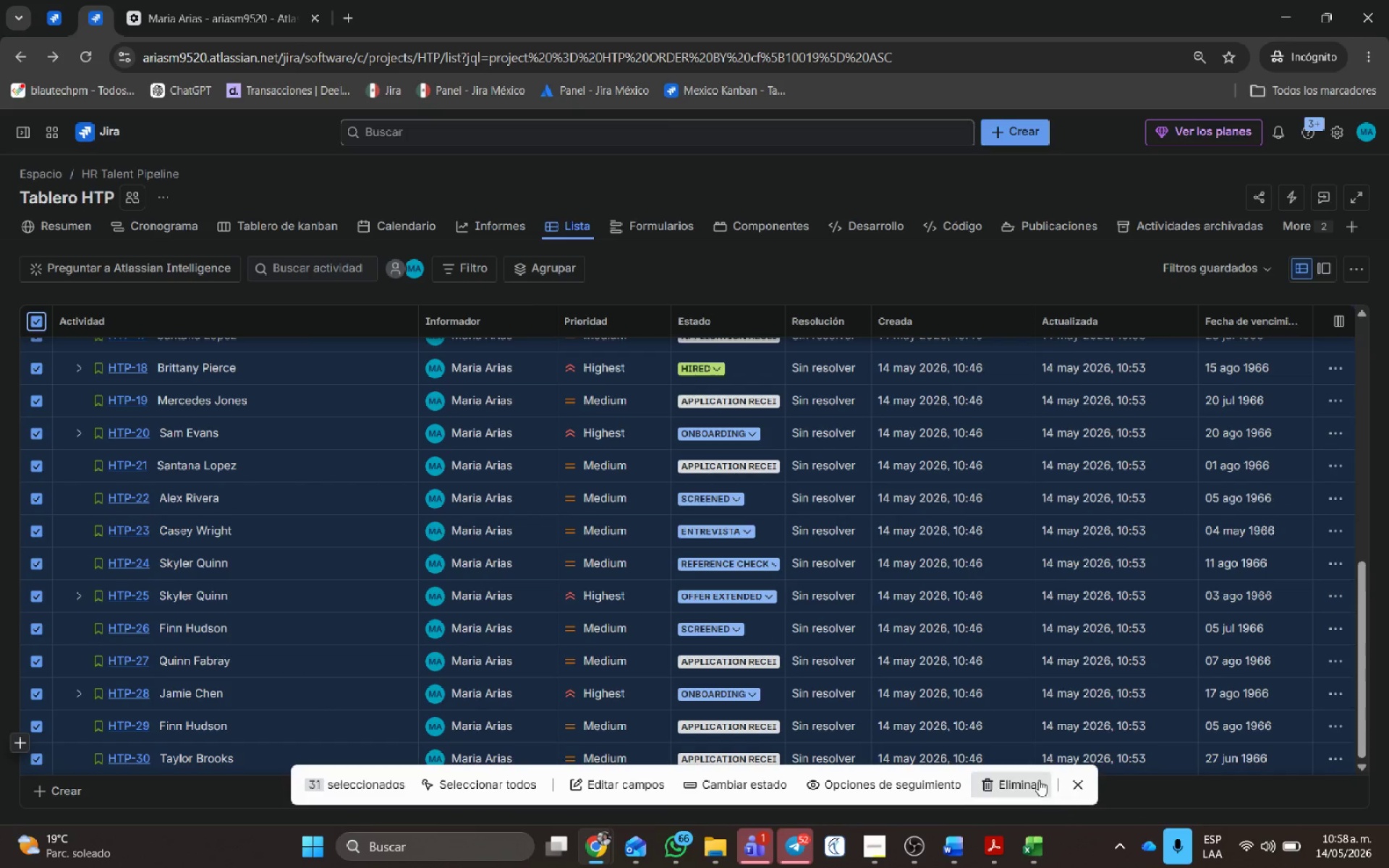 
left_click([1033, 788])
 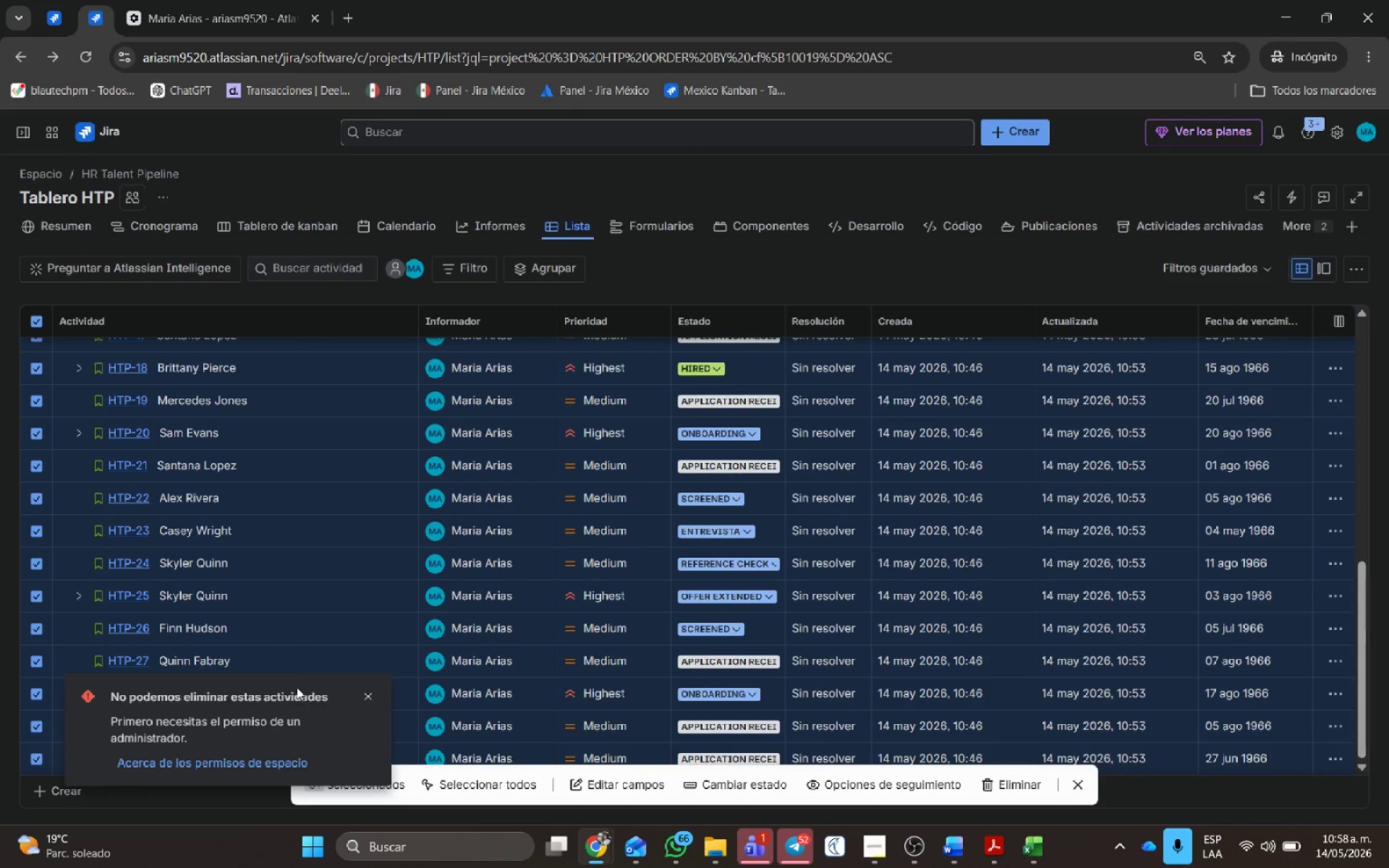 
left_click([362, 689])
 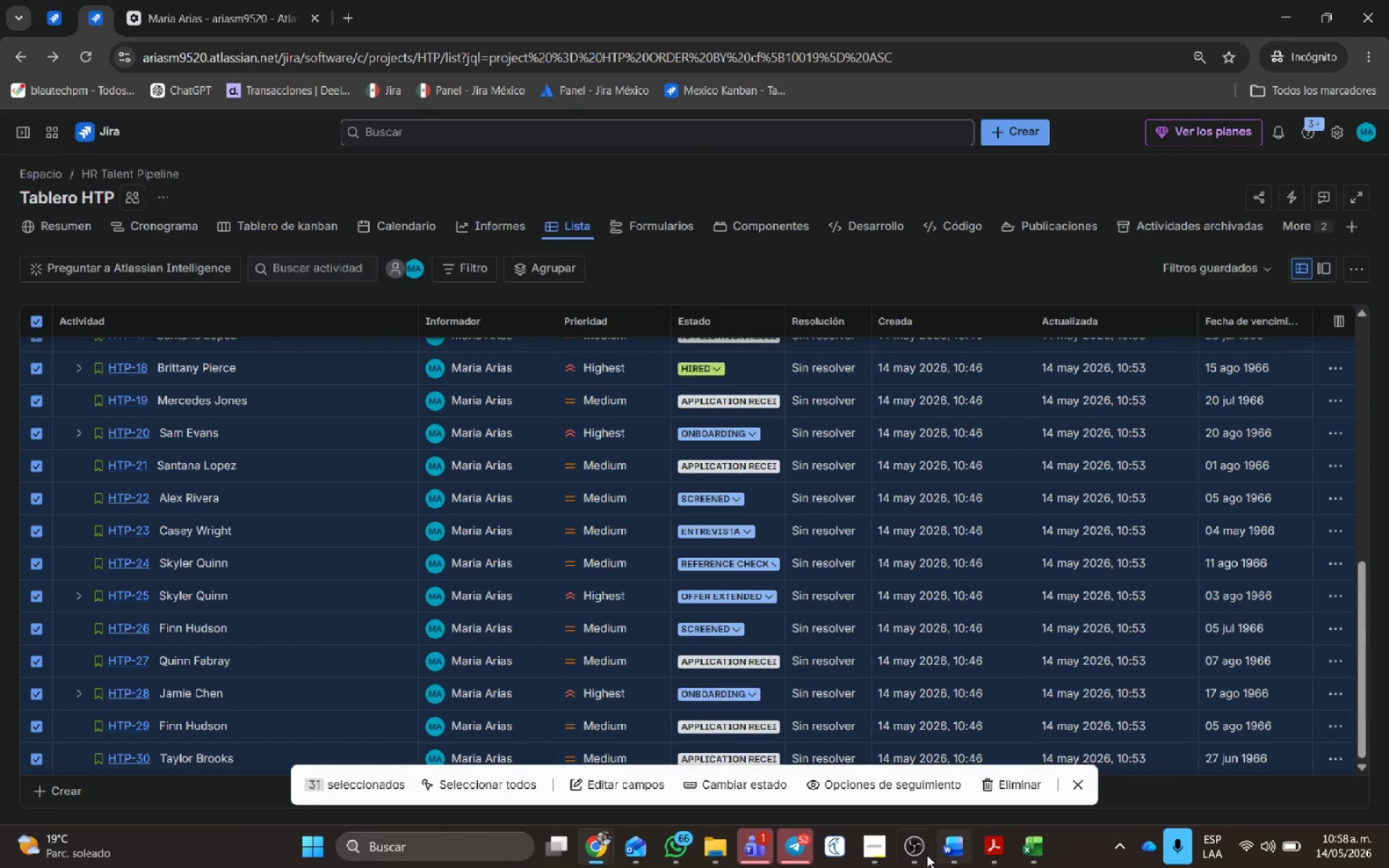 
left_click([878, 855])